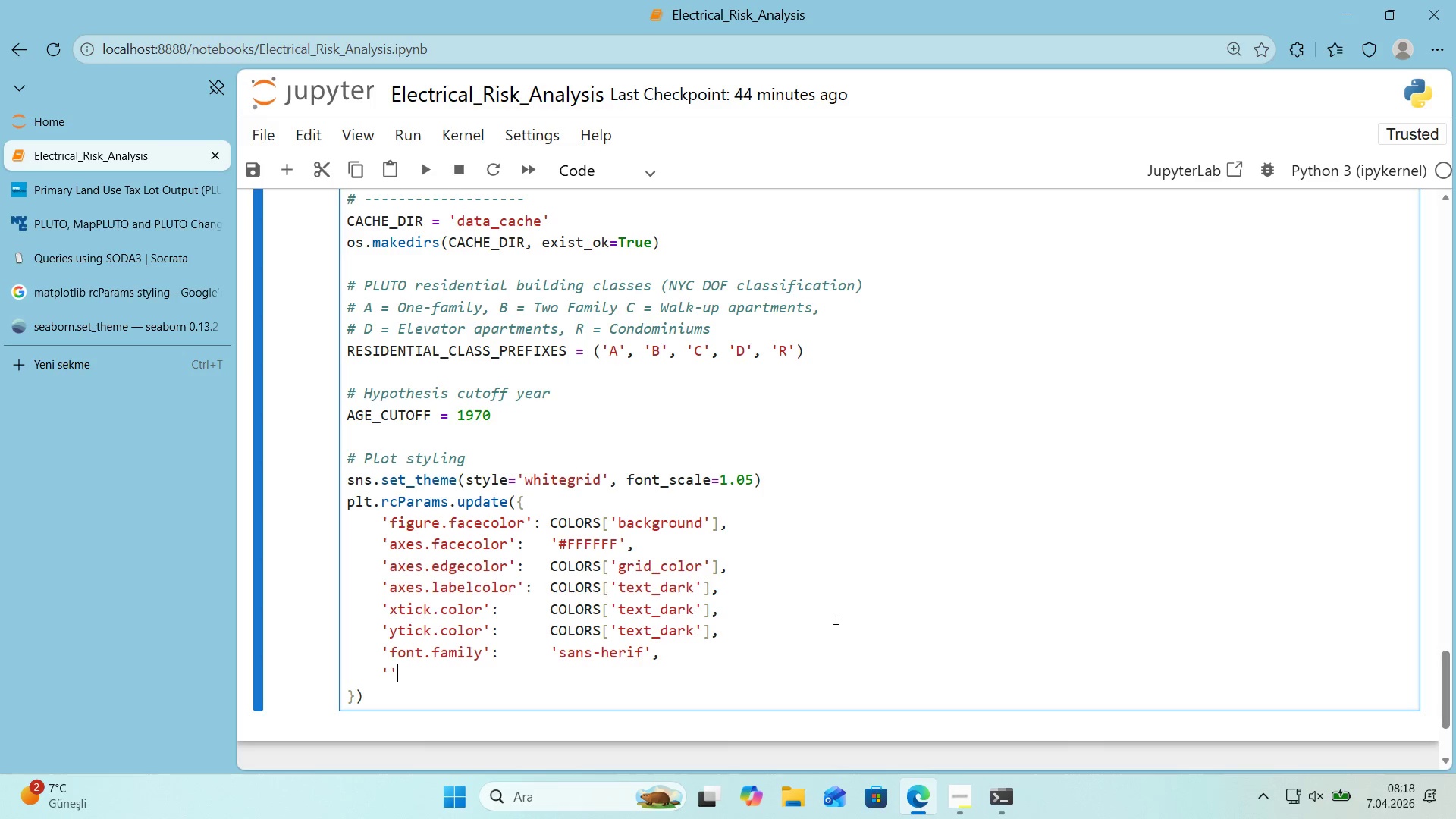 
key(ArrowLeft)
 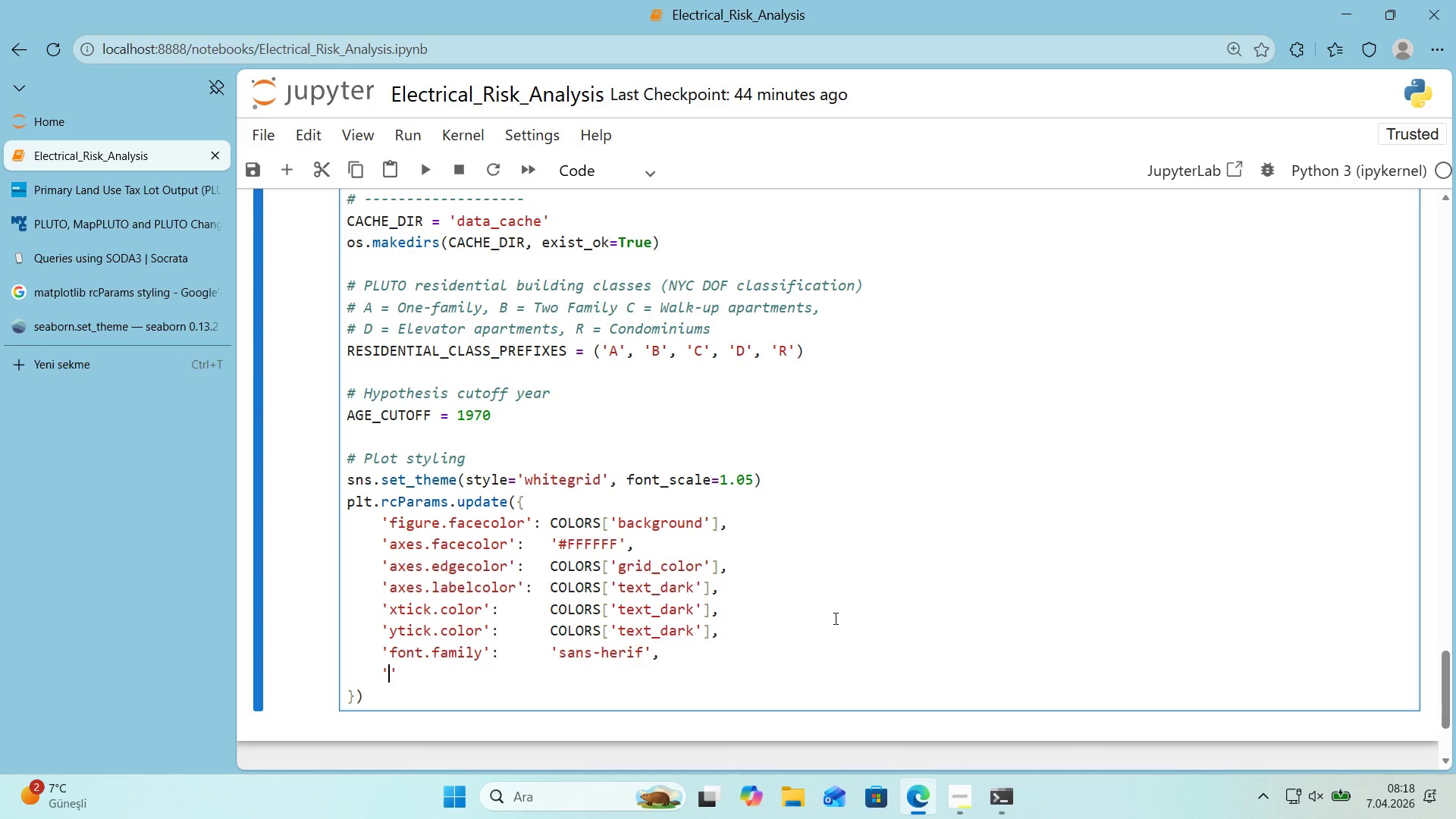 
type(f'gure.dp')
 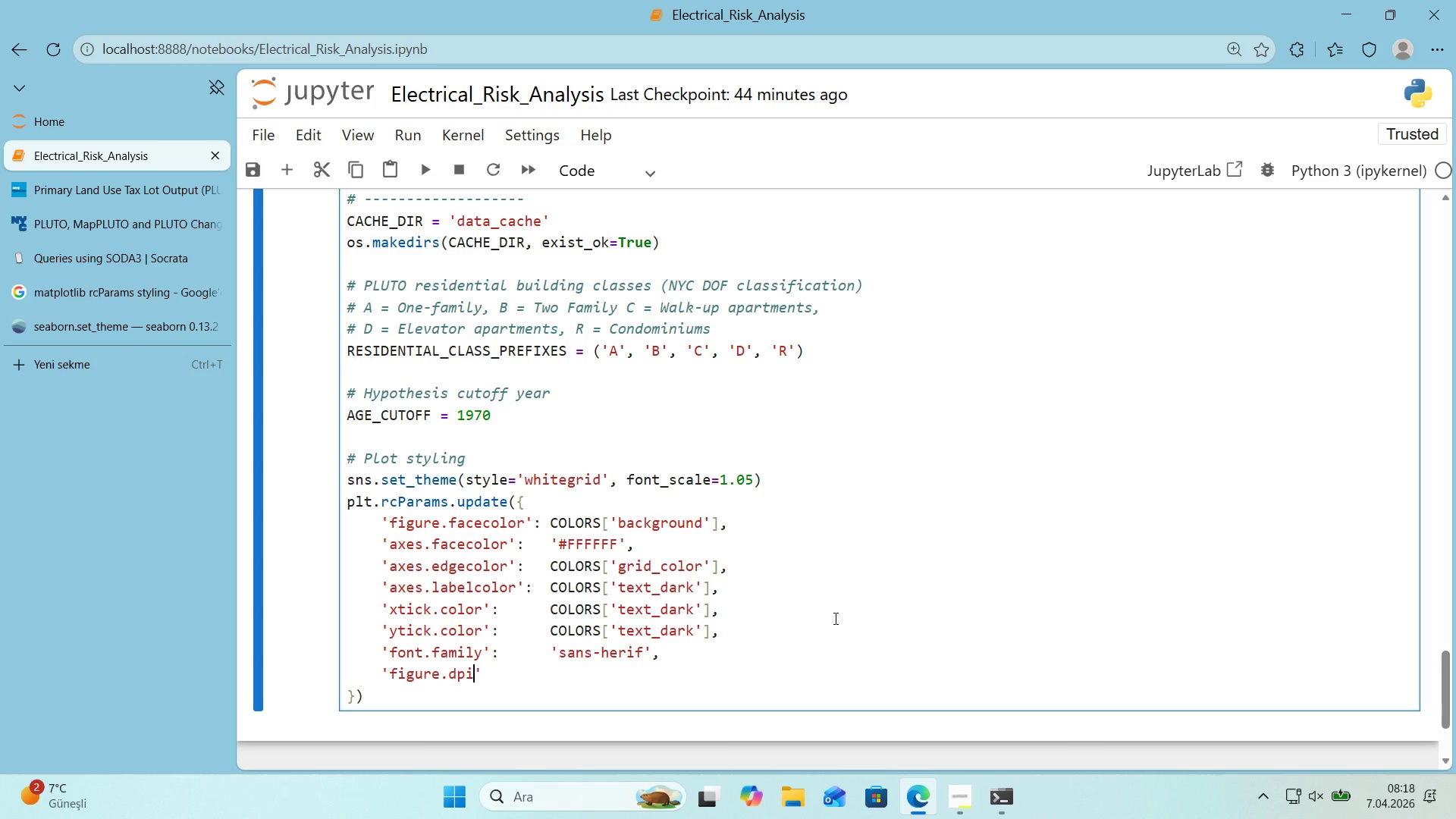 
key(ArrowRight)
 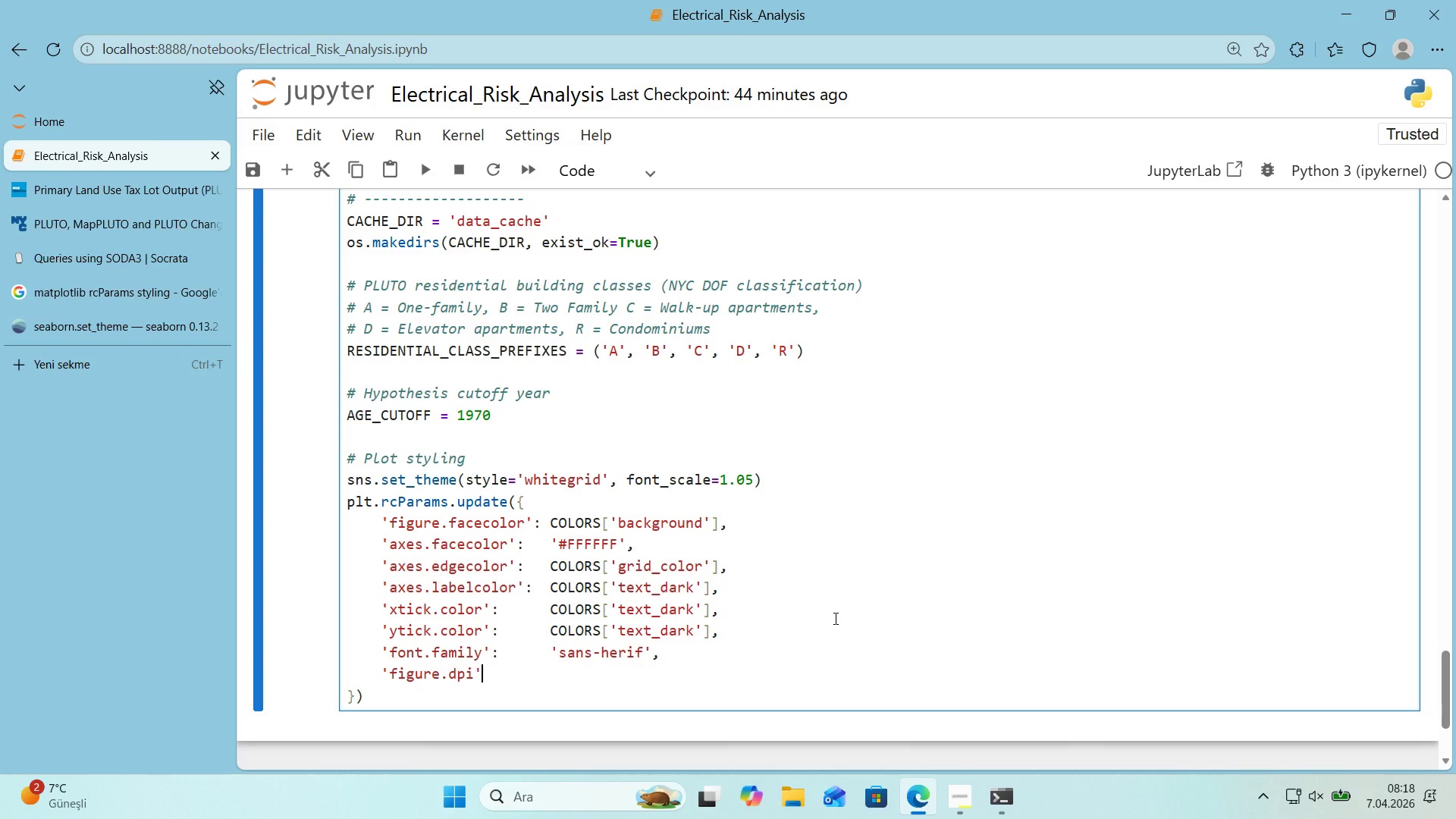 
key(Shift+ShiftRight)
 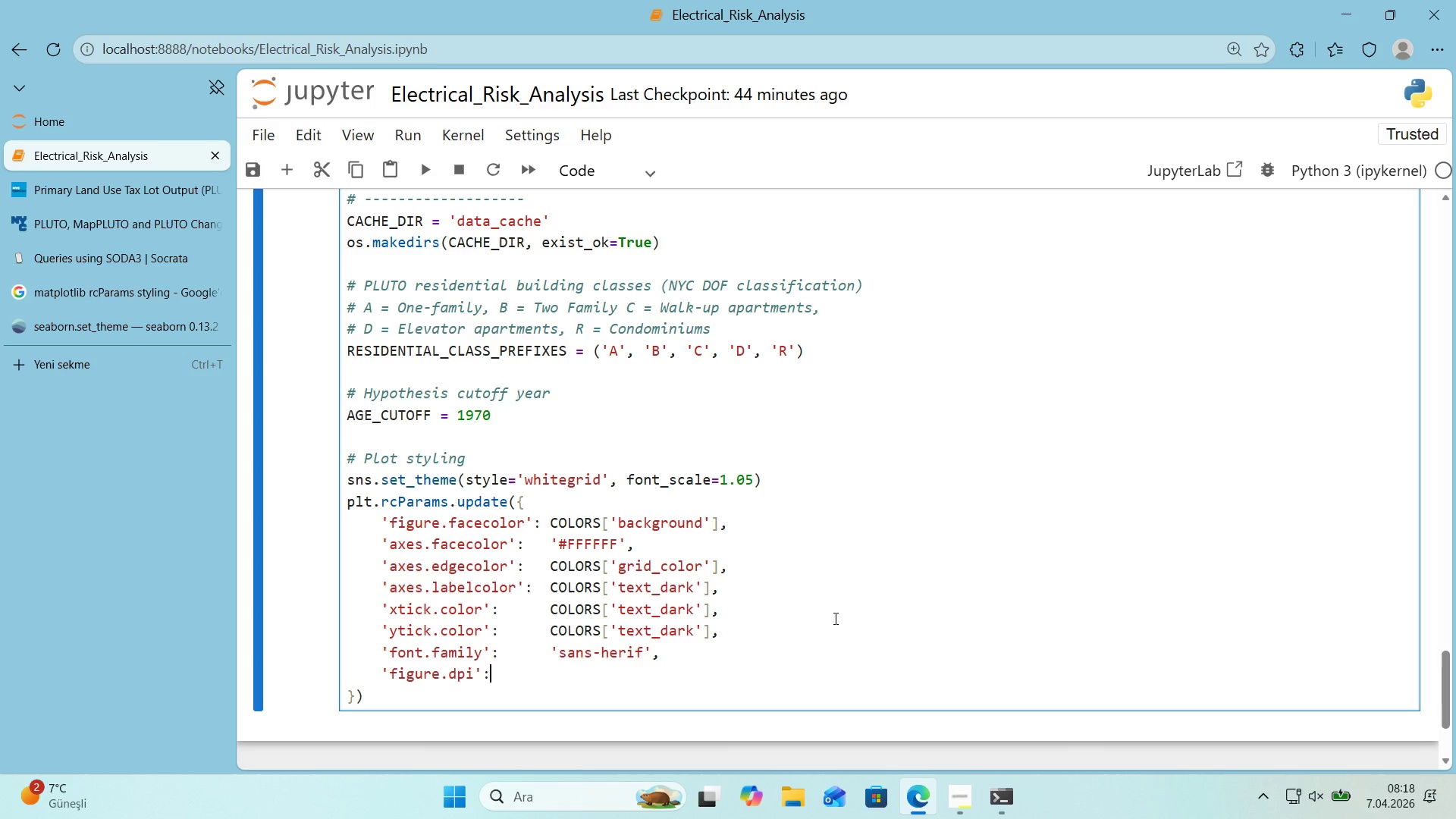 
key(Shift+Period)
 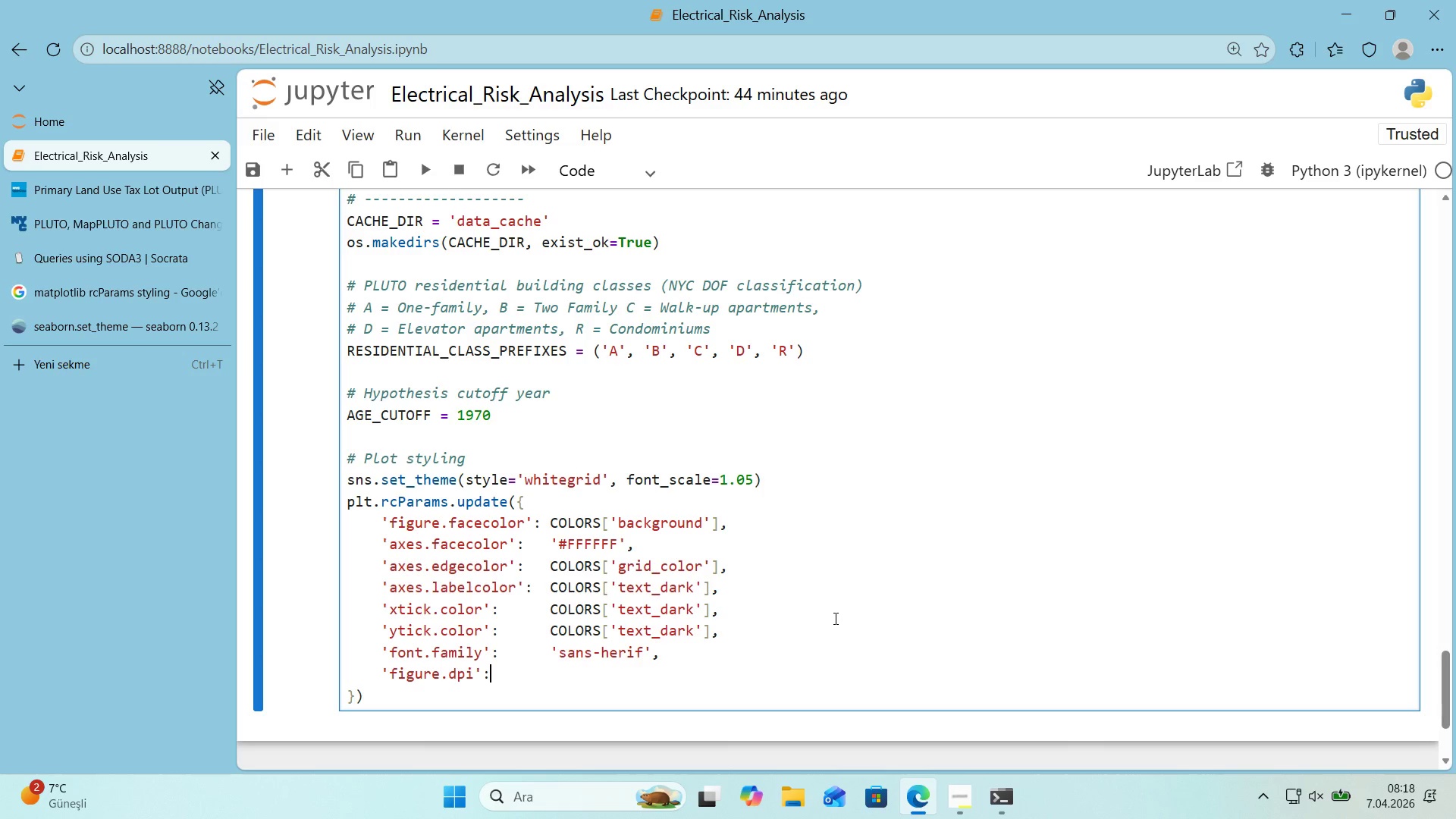 
key(Space)
 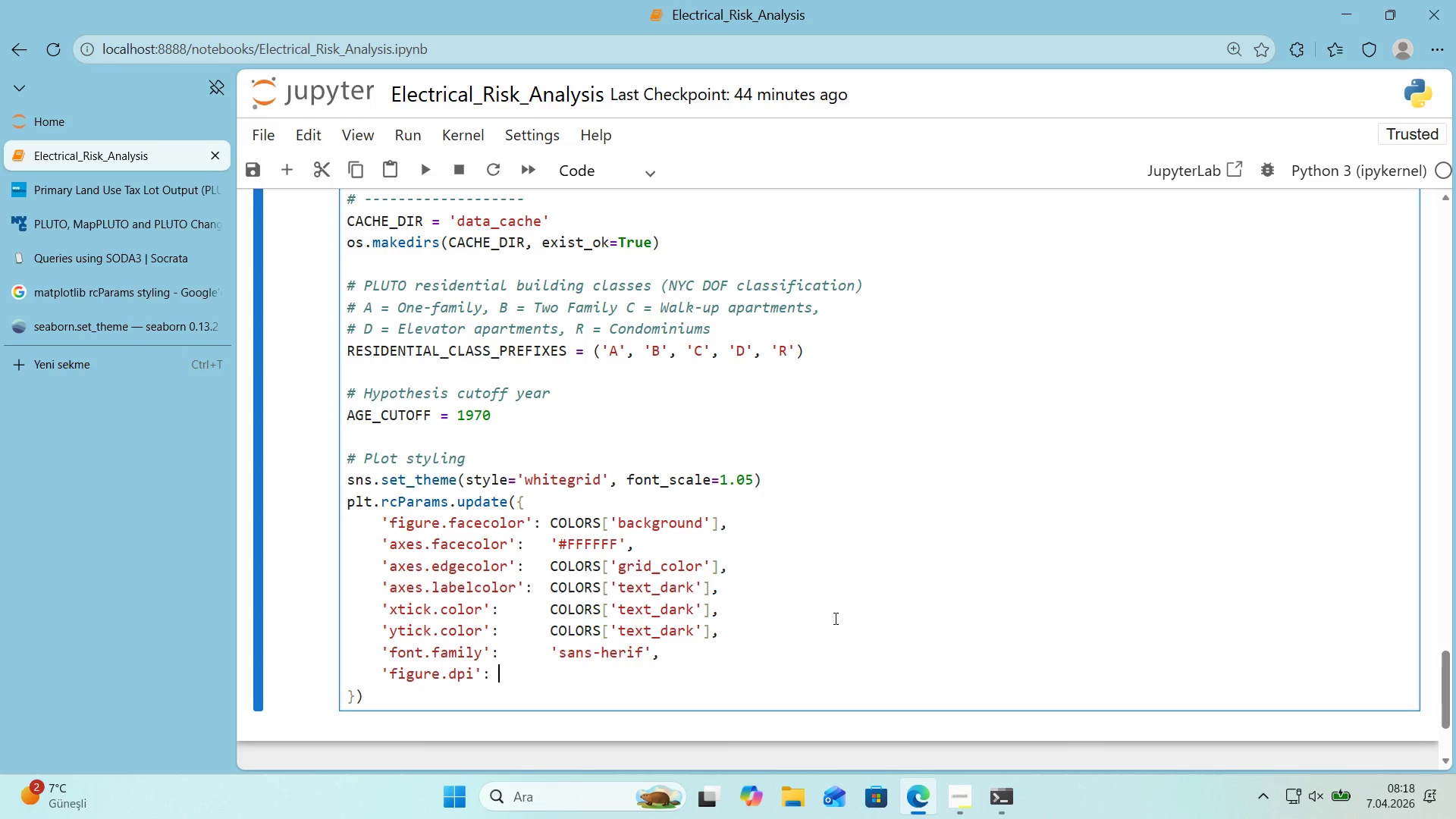 
key(Space)
 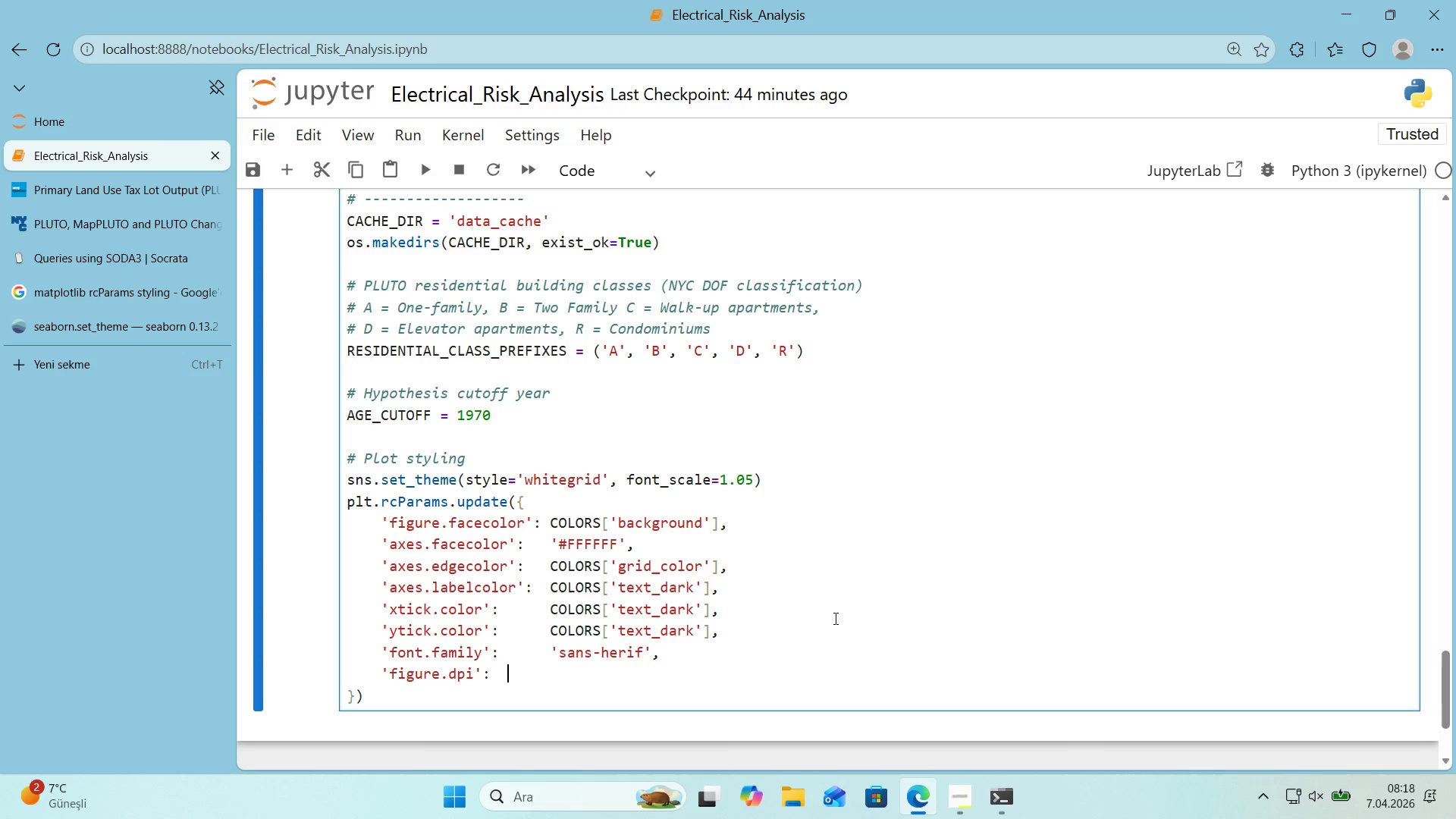 
key(Space)
 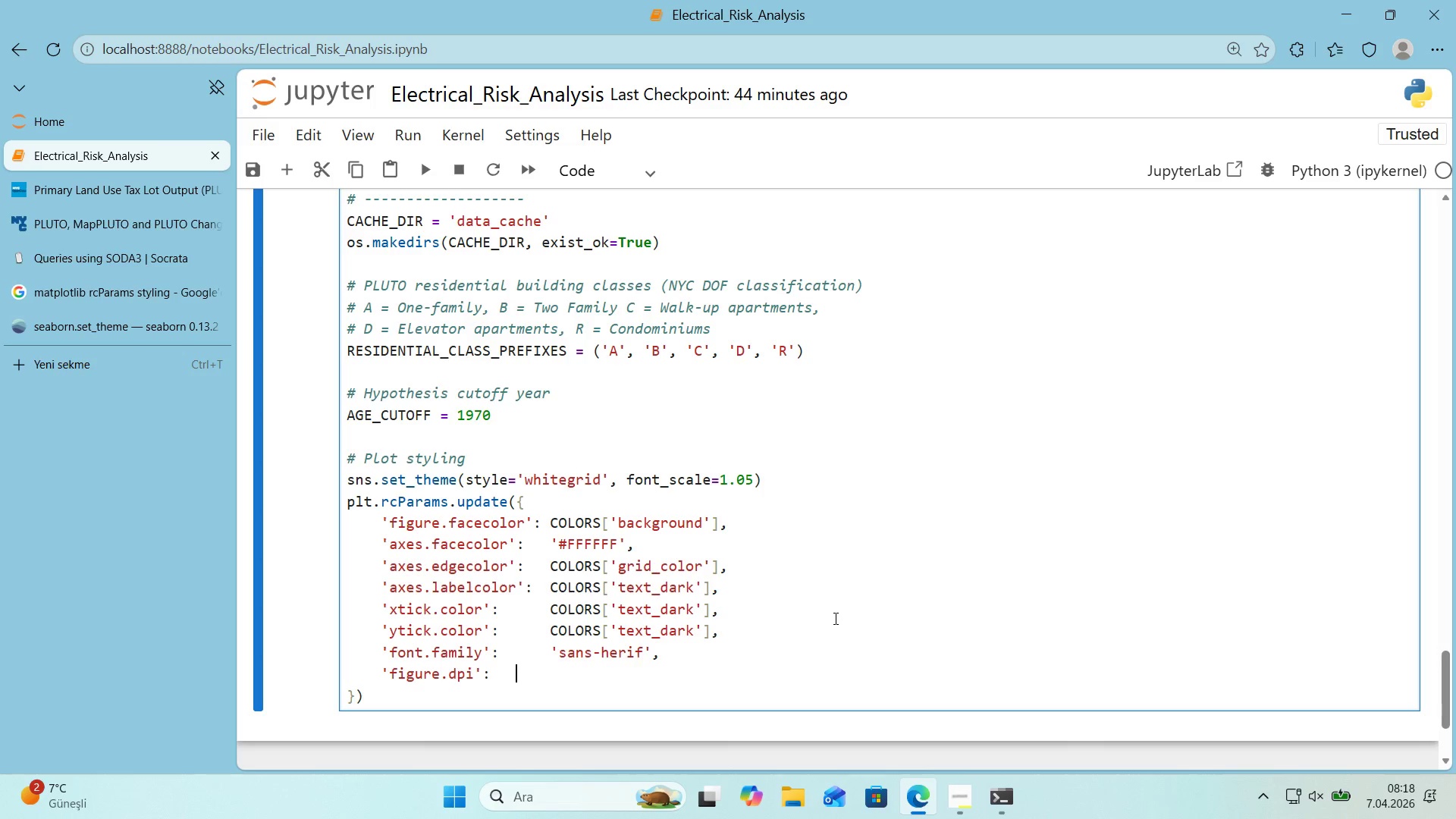 
key(Space)
 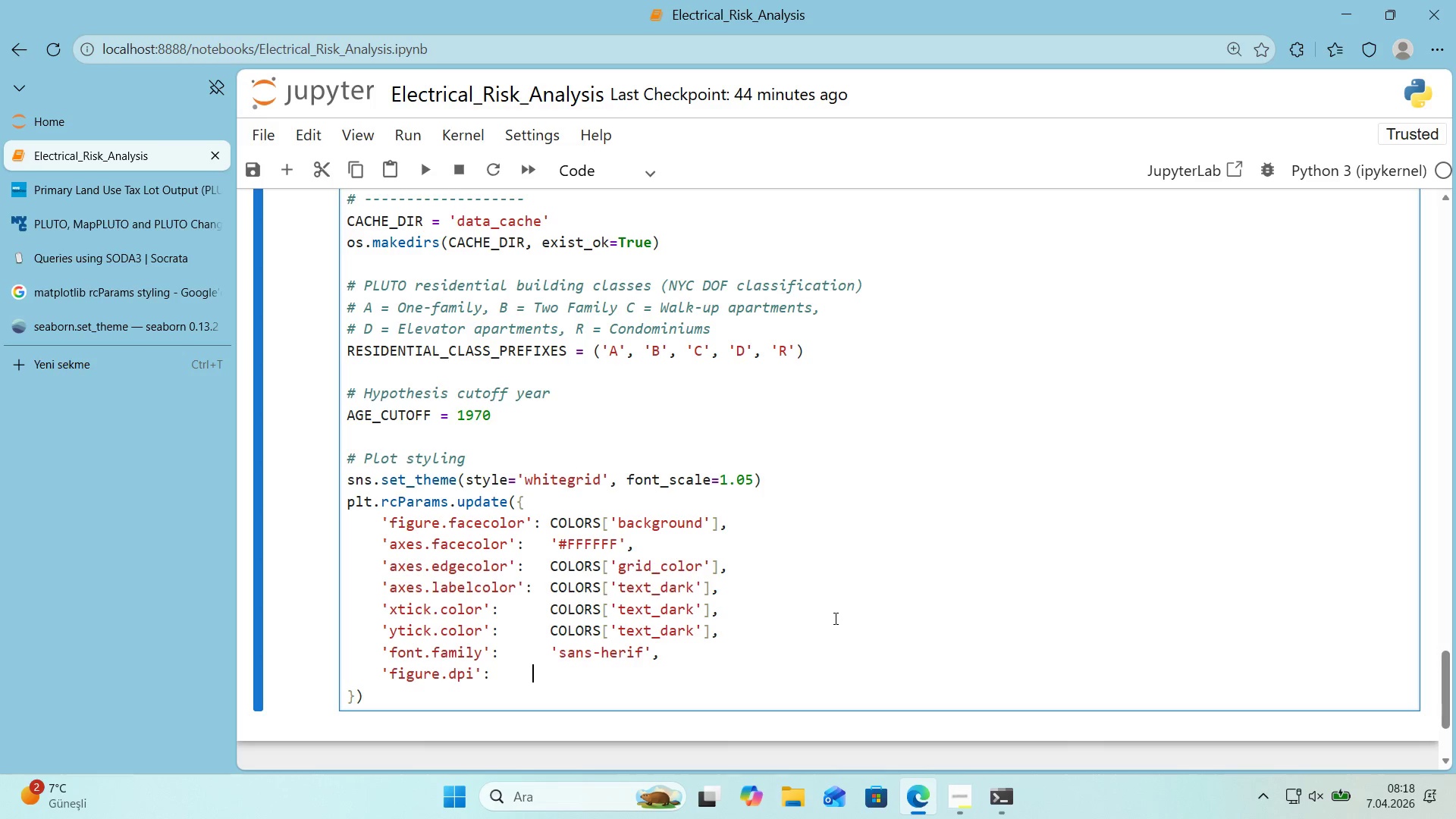 
key(Space)
 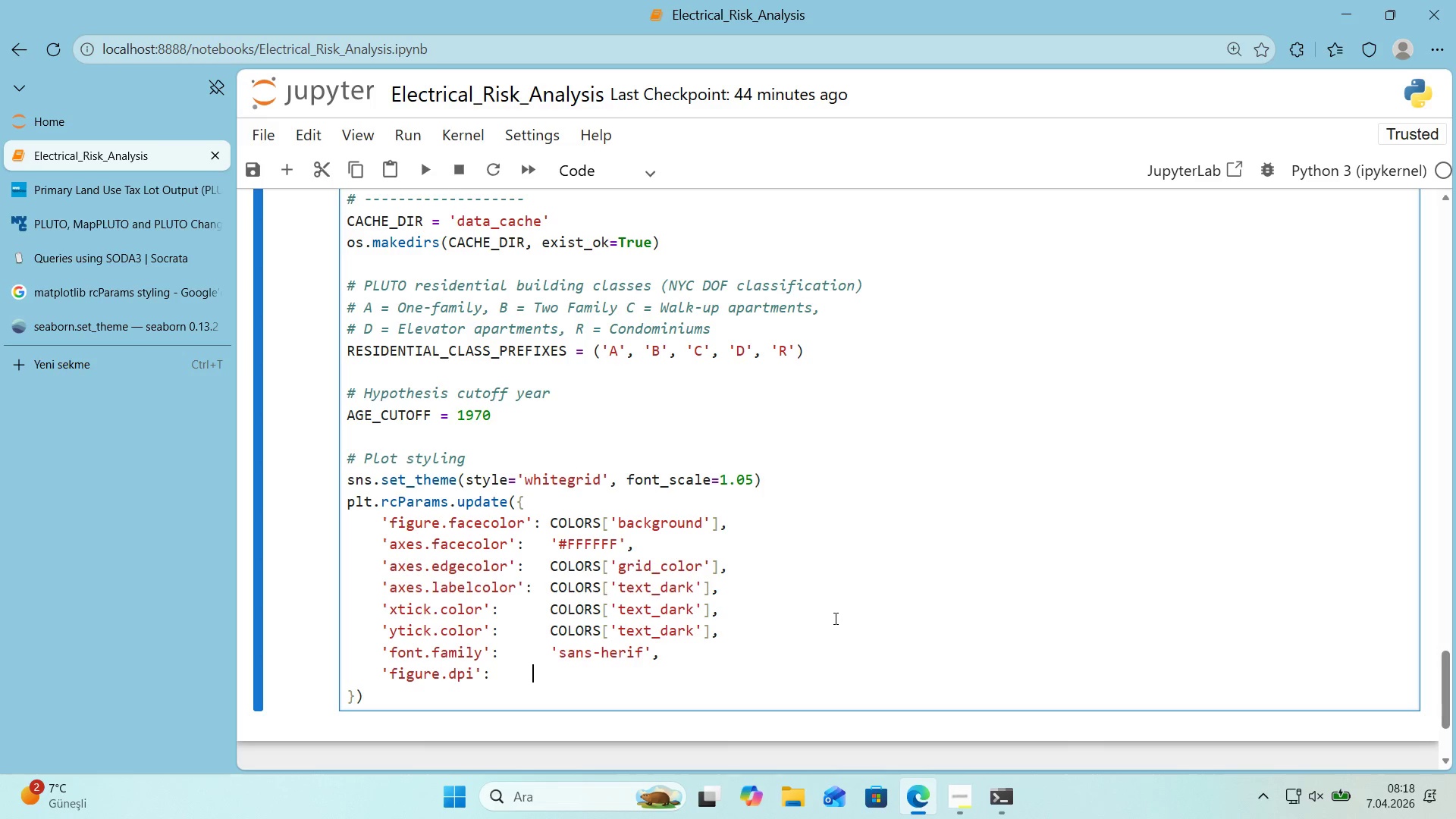 
key(Space)
 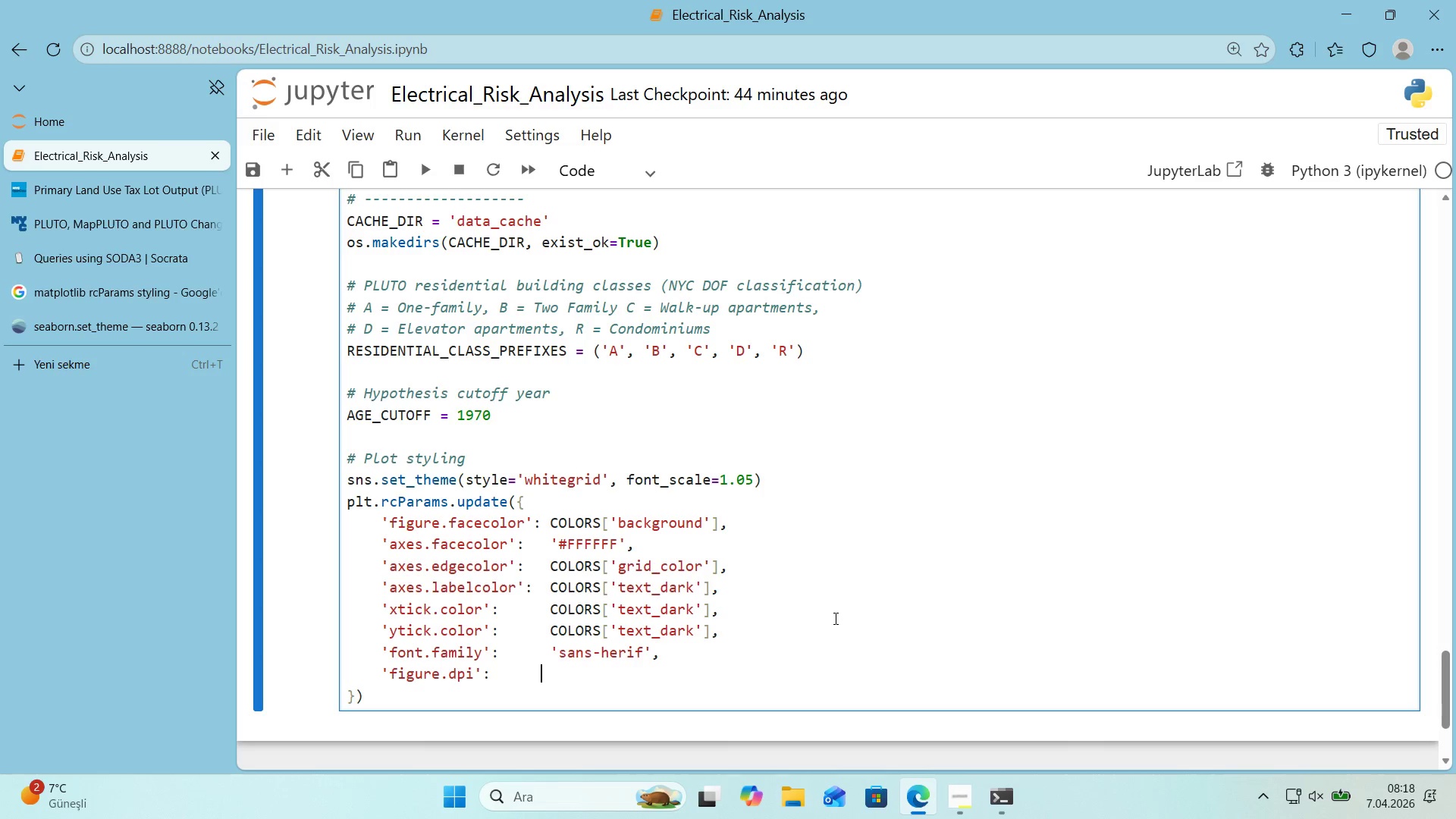 
key(Space)
 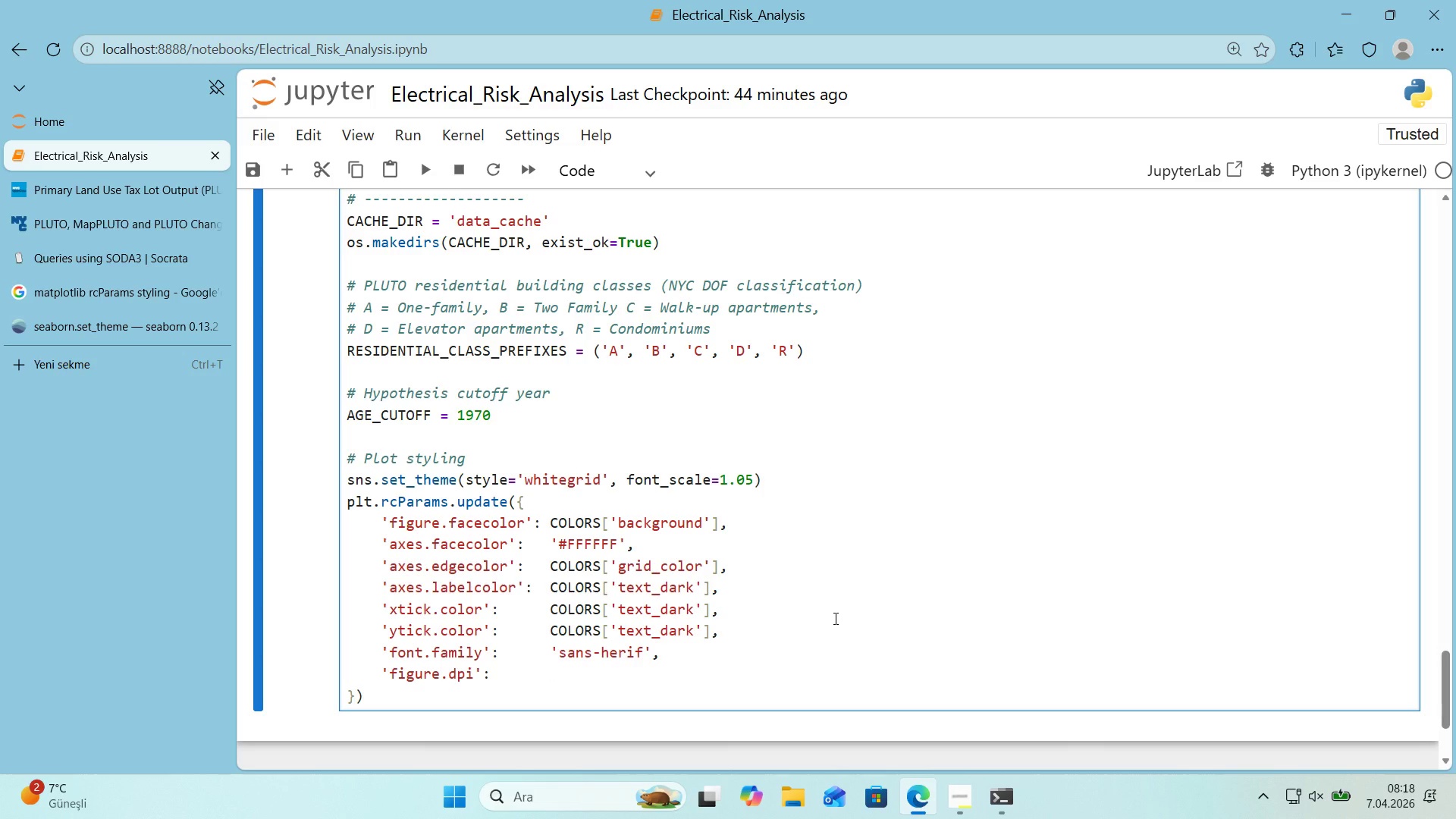 
key(Numpad1)
 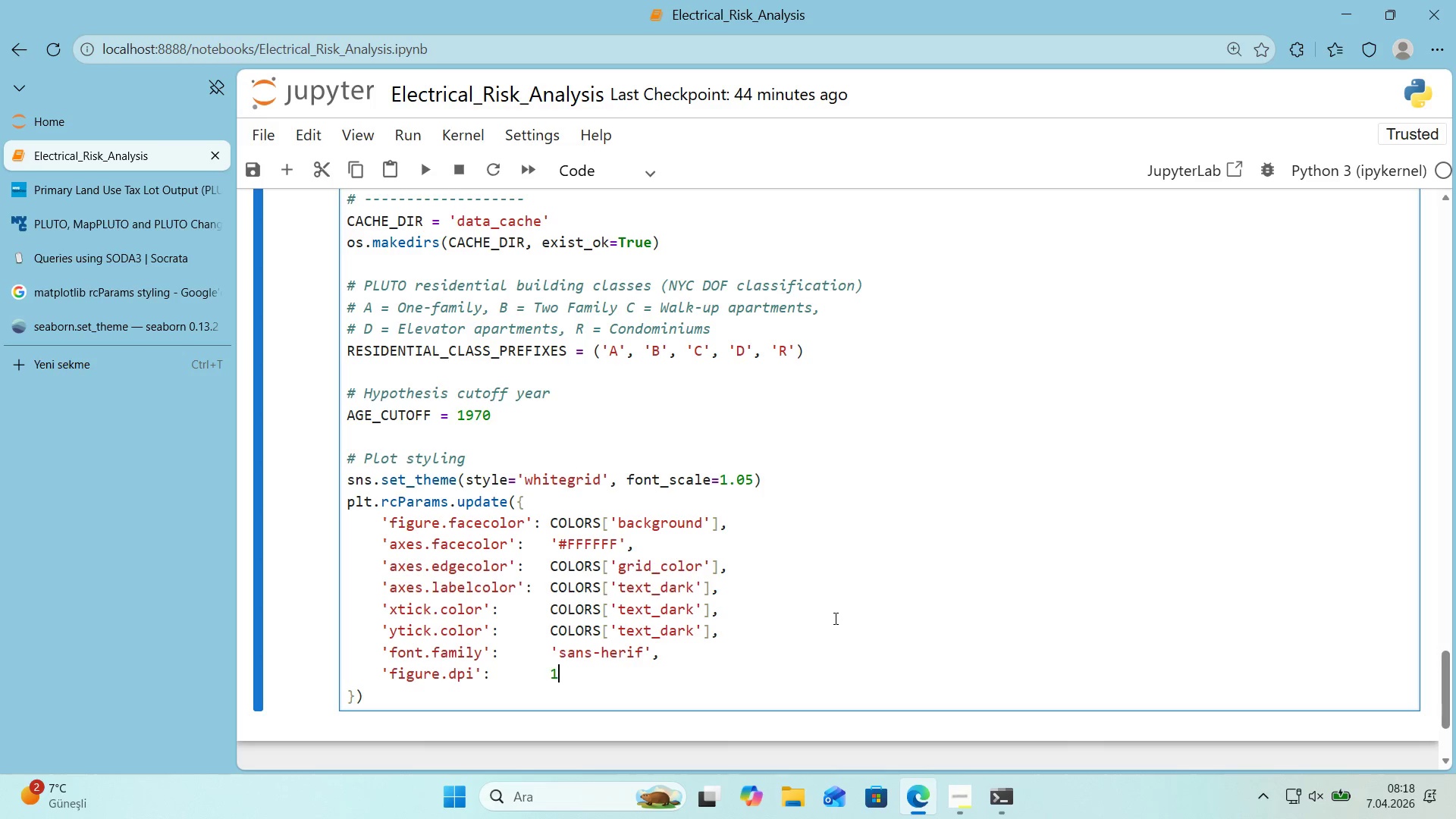 
key(Numpad5)
 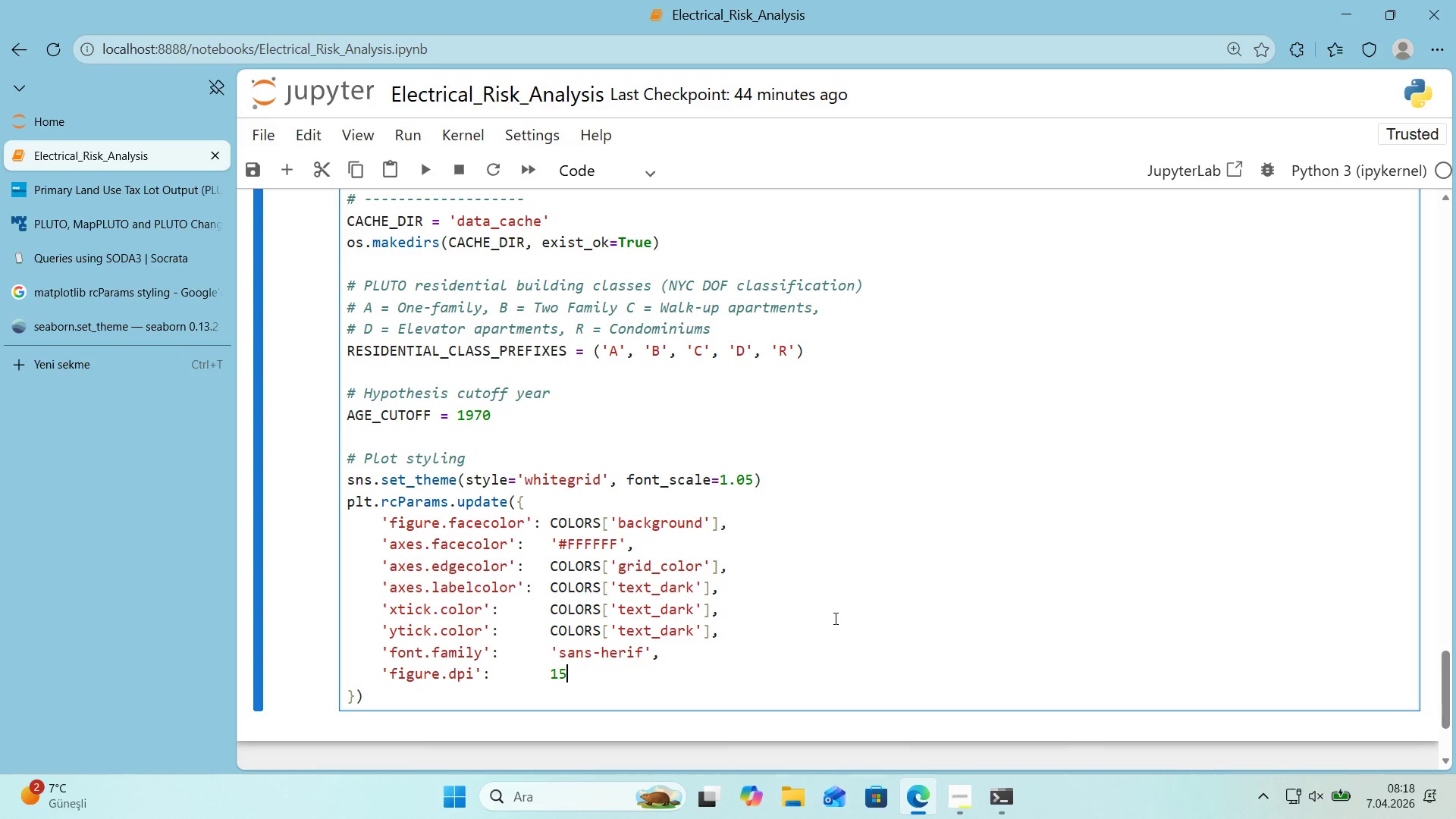 
key(Numpad0)
 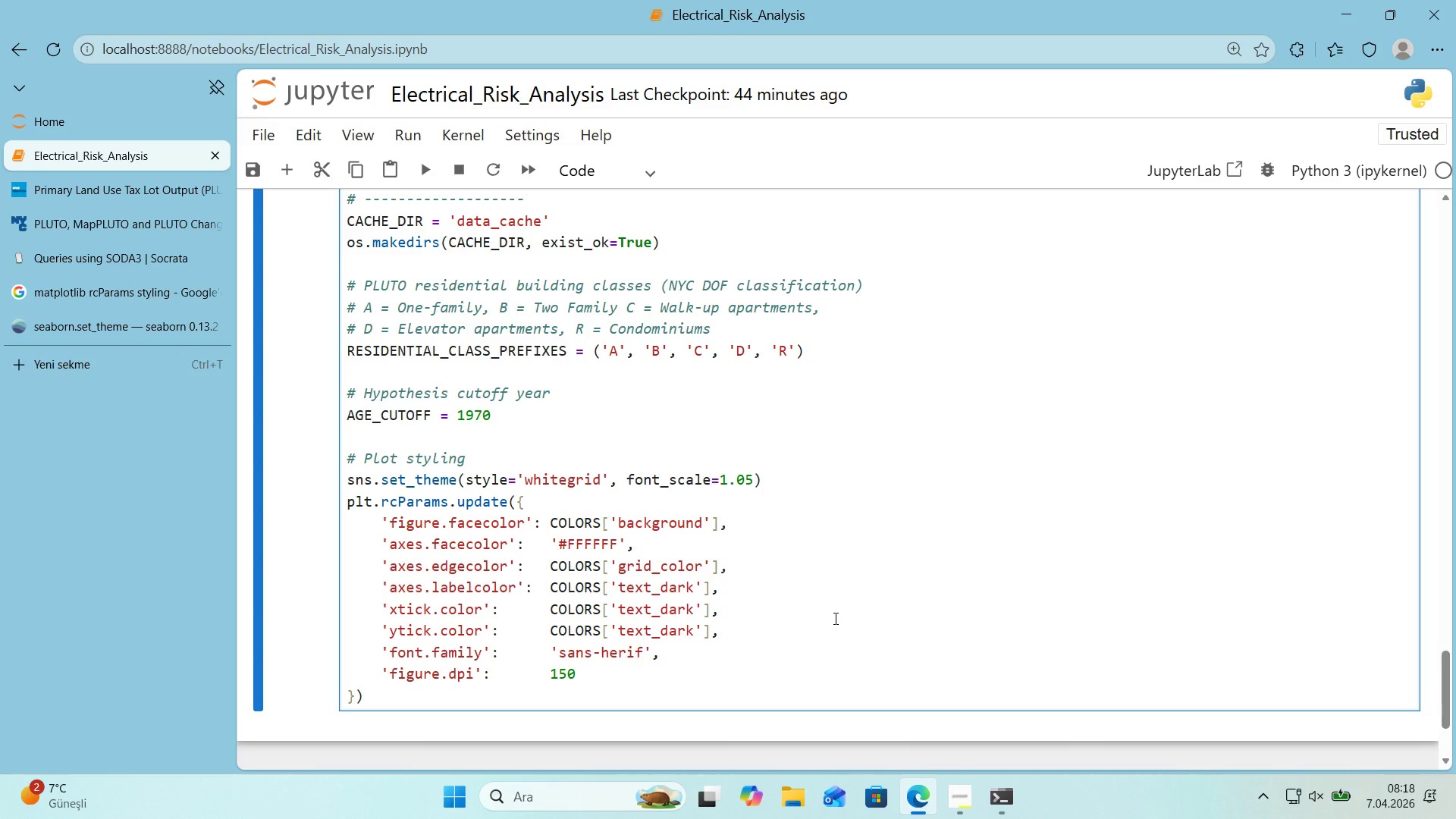 
key(Comma)
 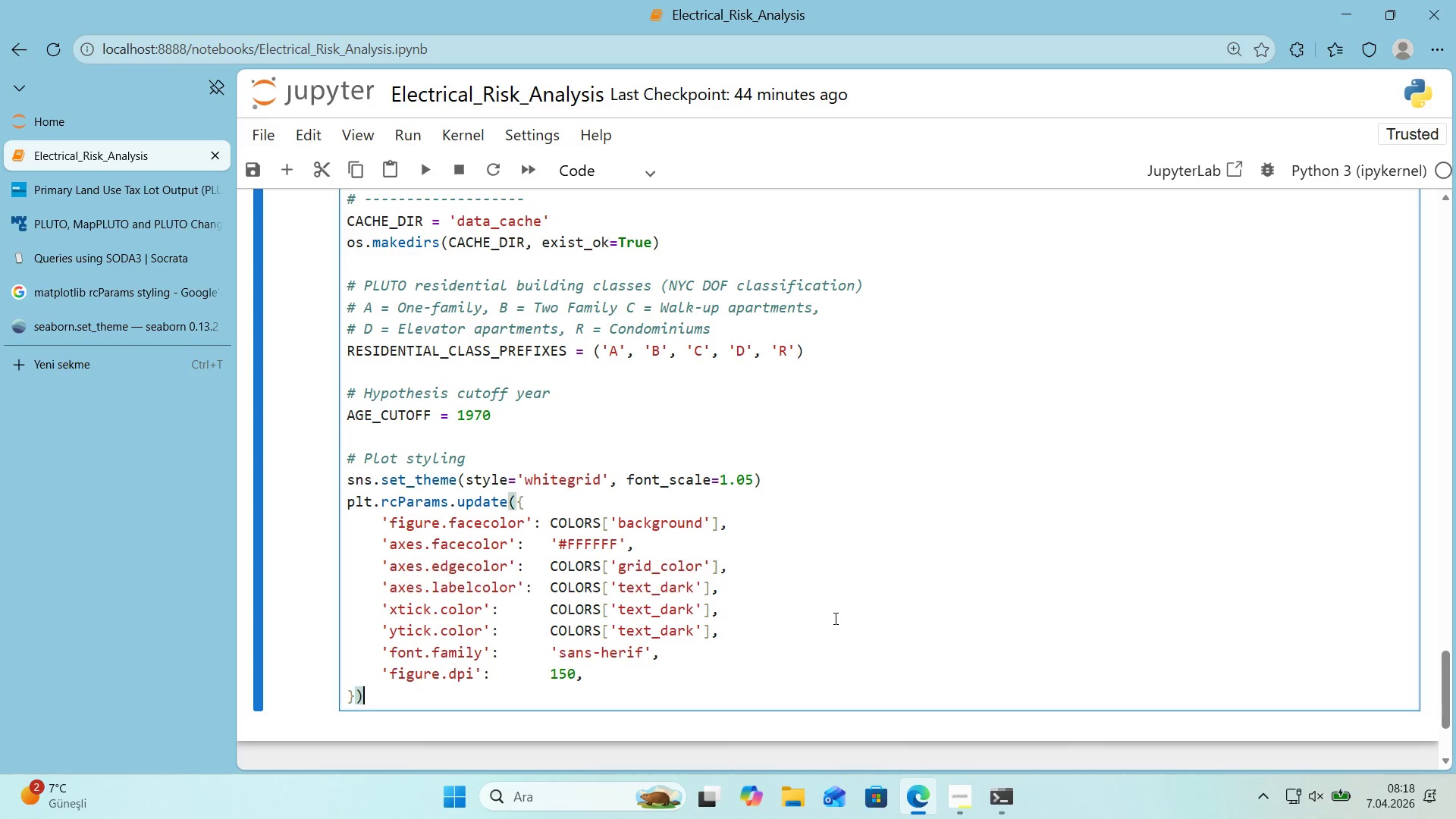 
key(ArrowDown)
 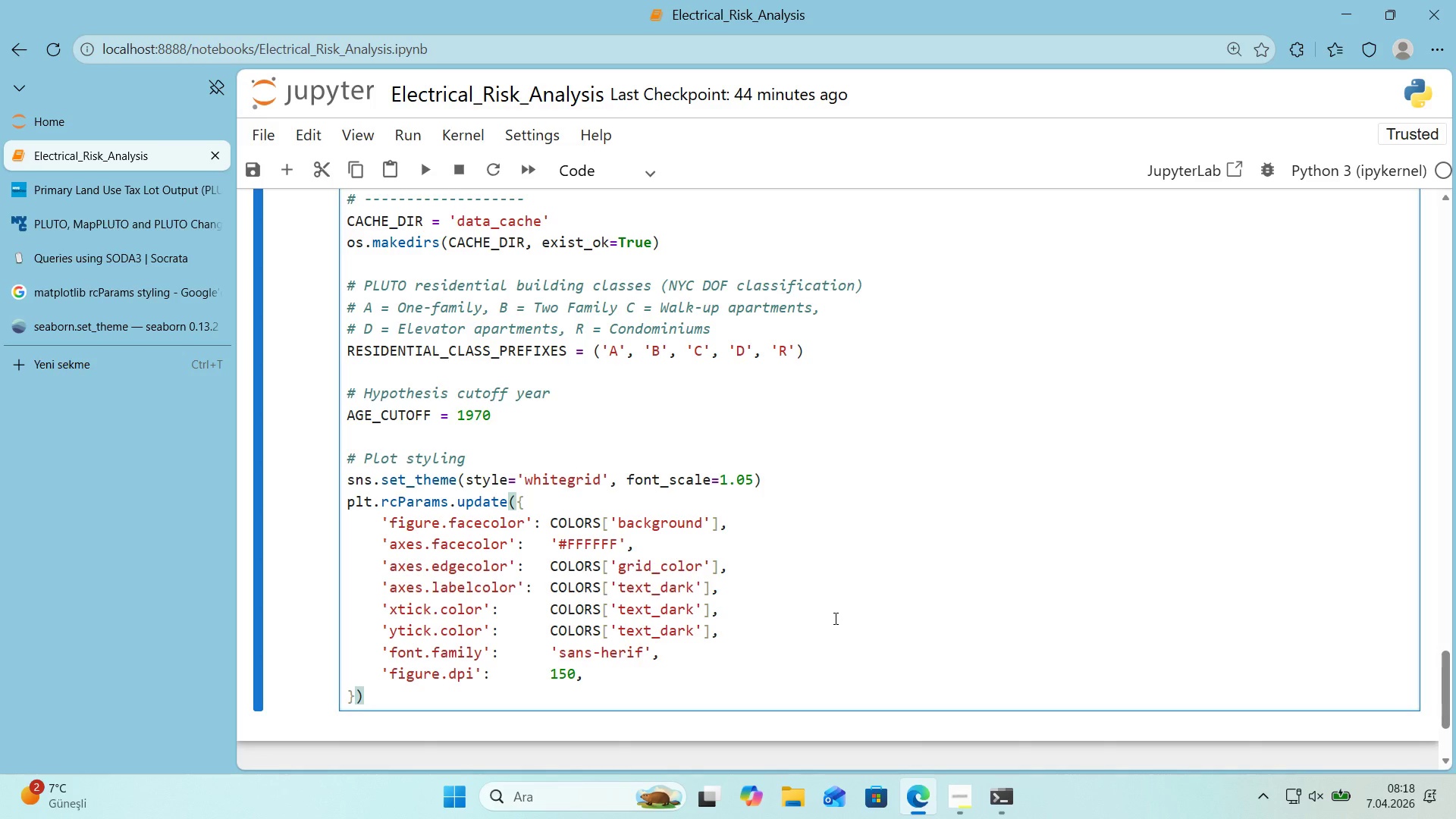 
key(Enter)
 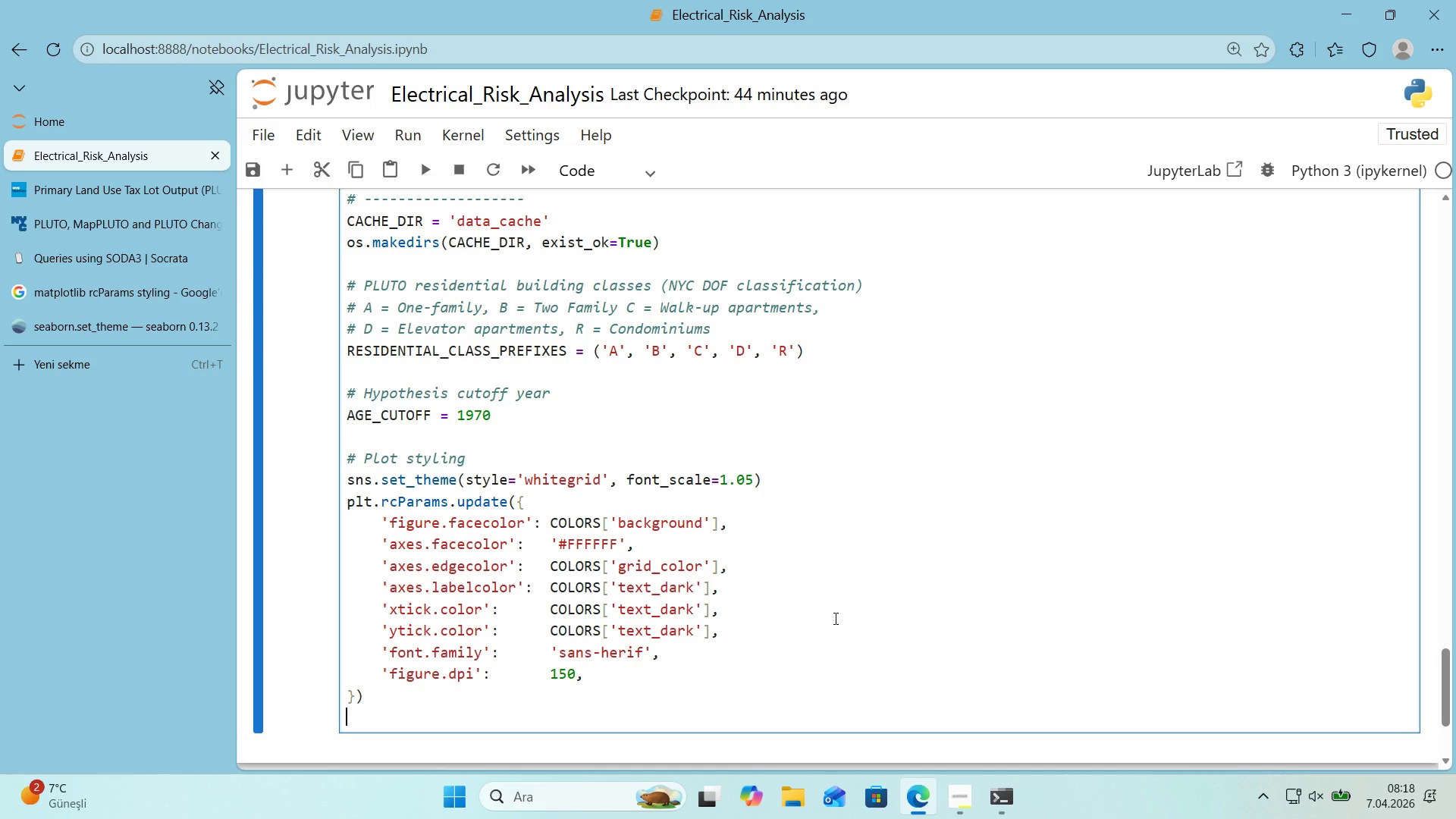 
key(Enter)
 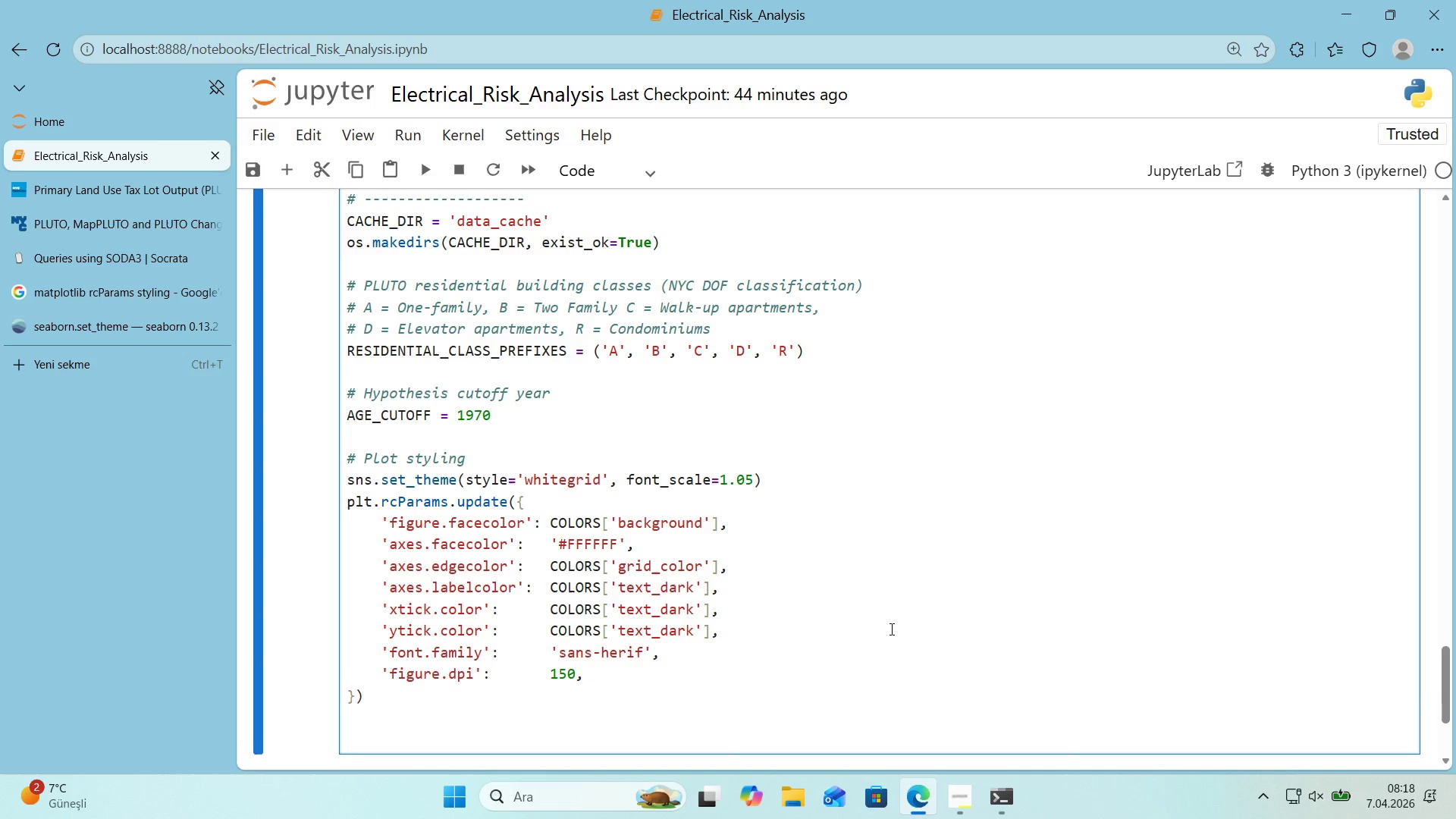 
scroll: coordinate [890, 627], scroll_direction: down, amount: 1.0
 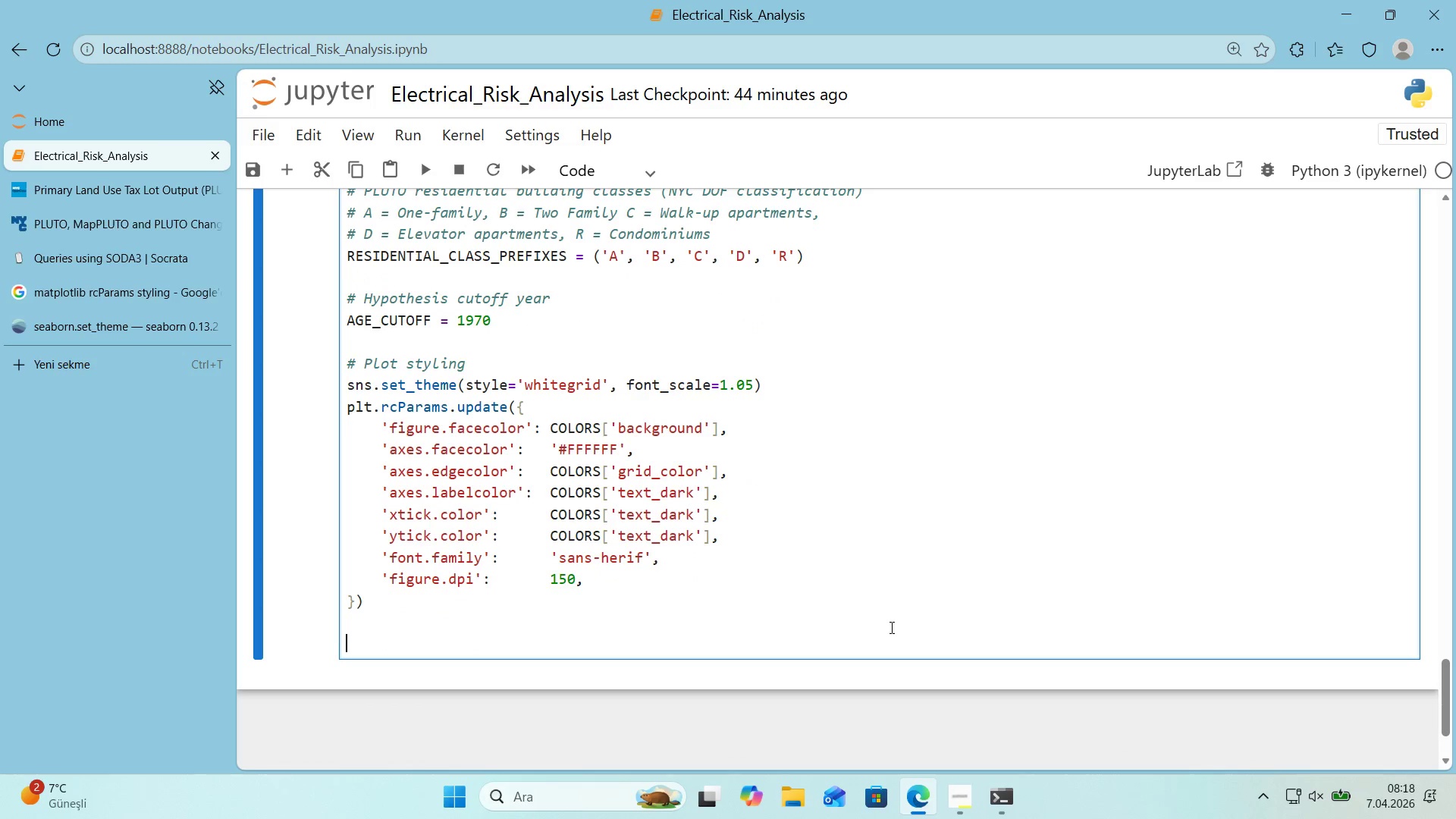 
type(pr'nt*()
 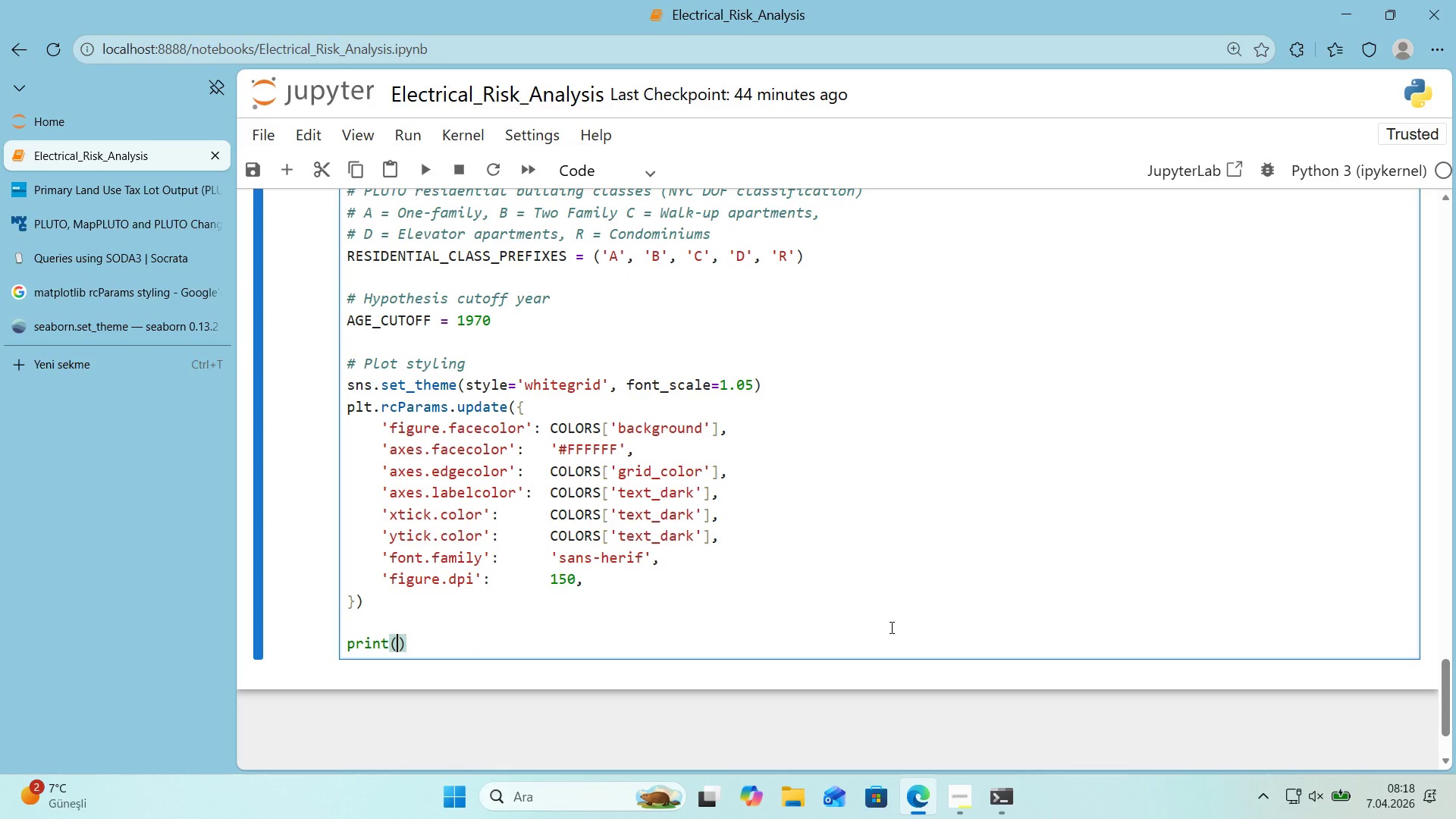 
 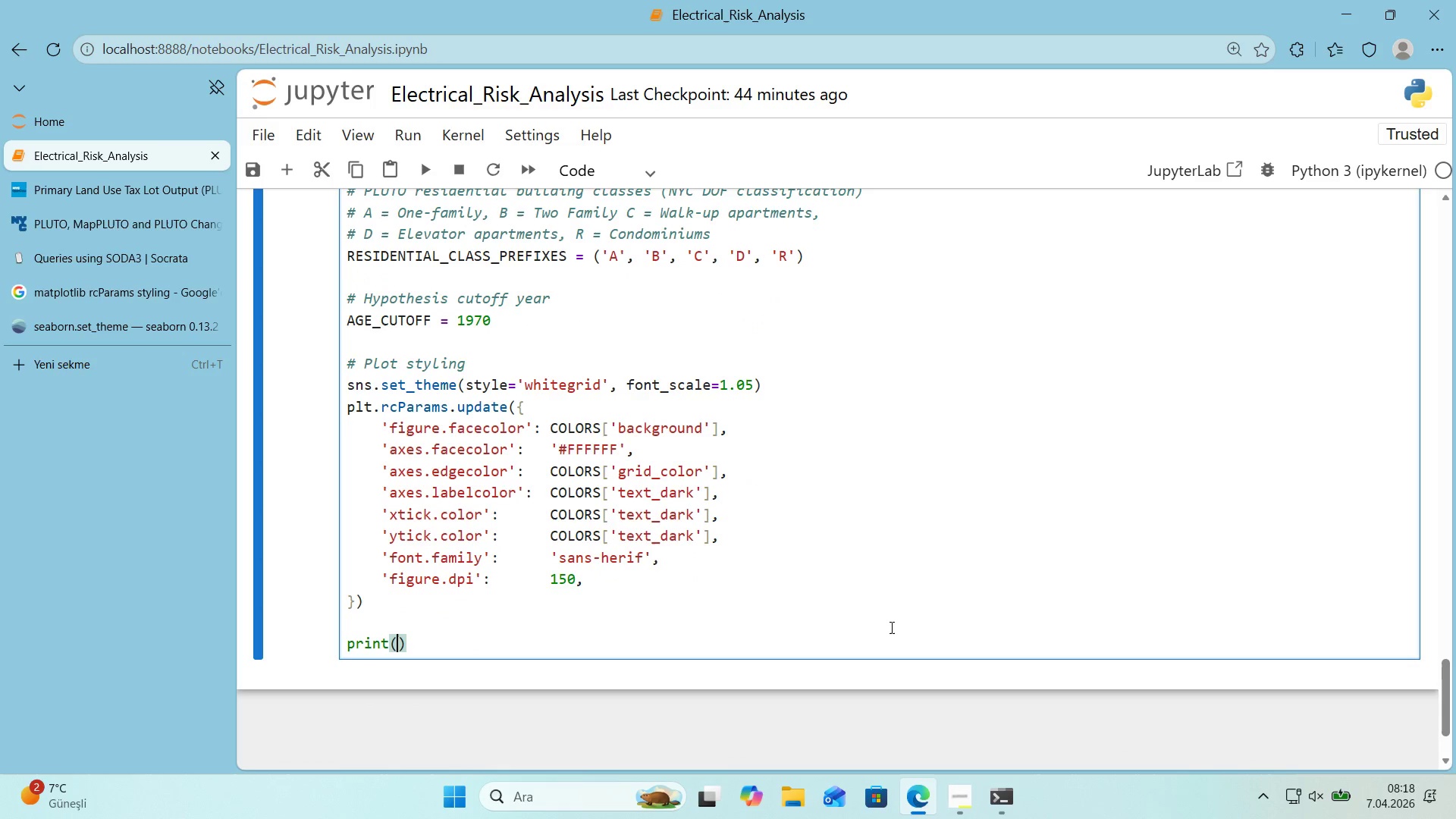 
key(ArrowLeft)
 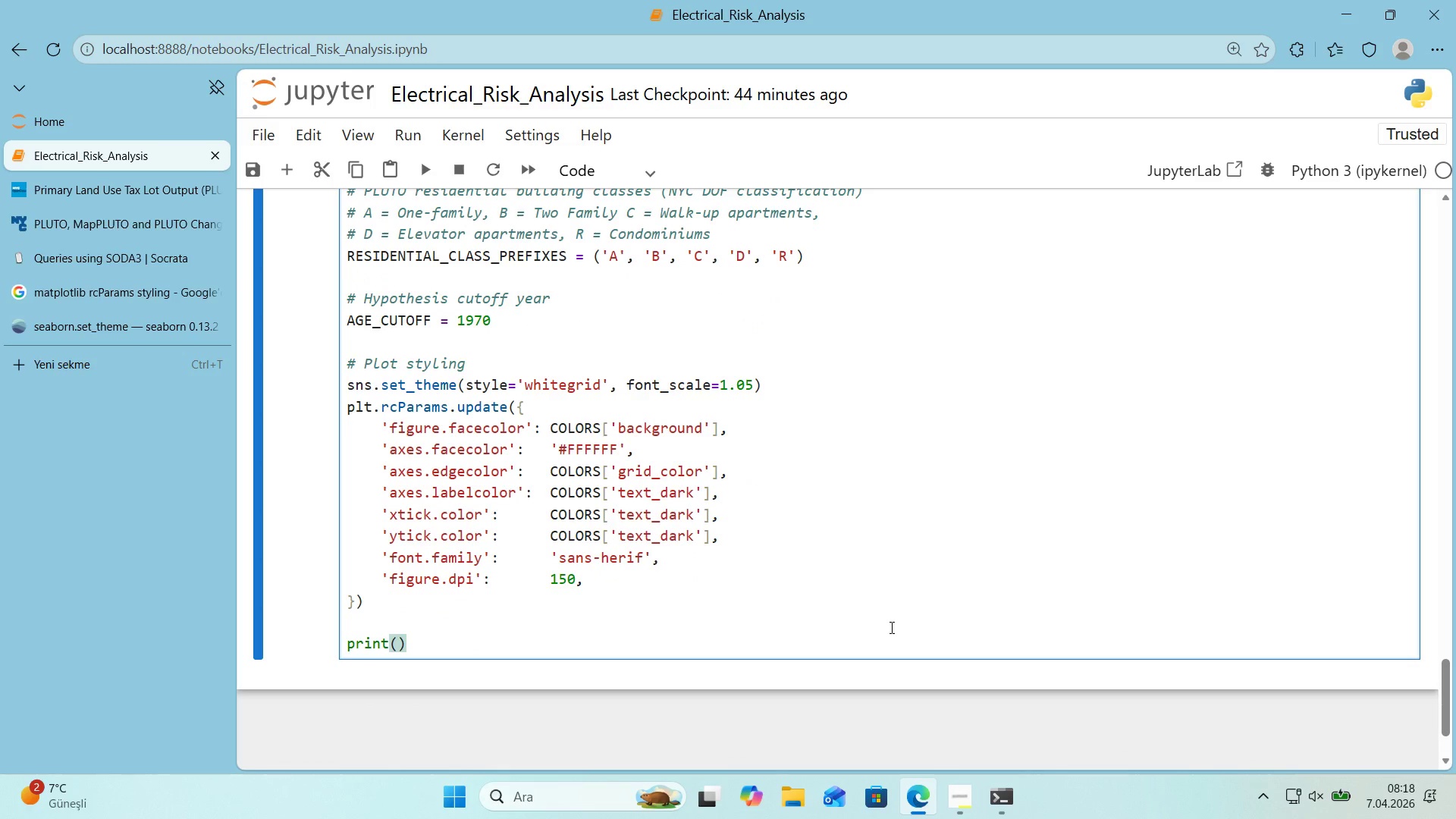 
key(Shift+ShiftRight)
 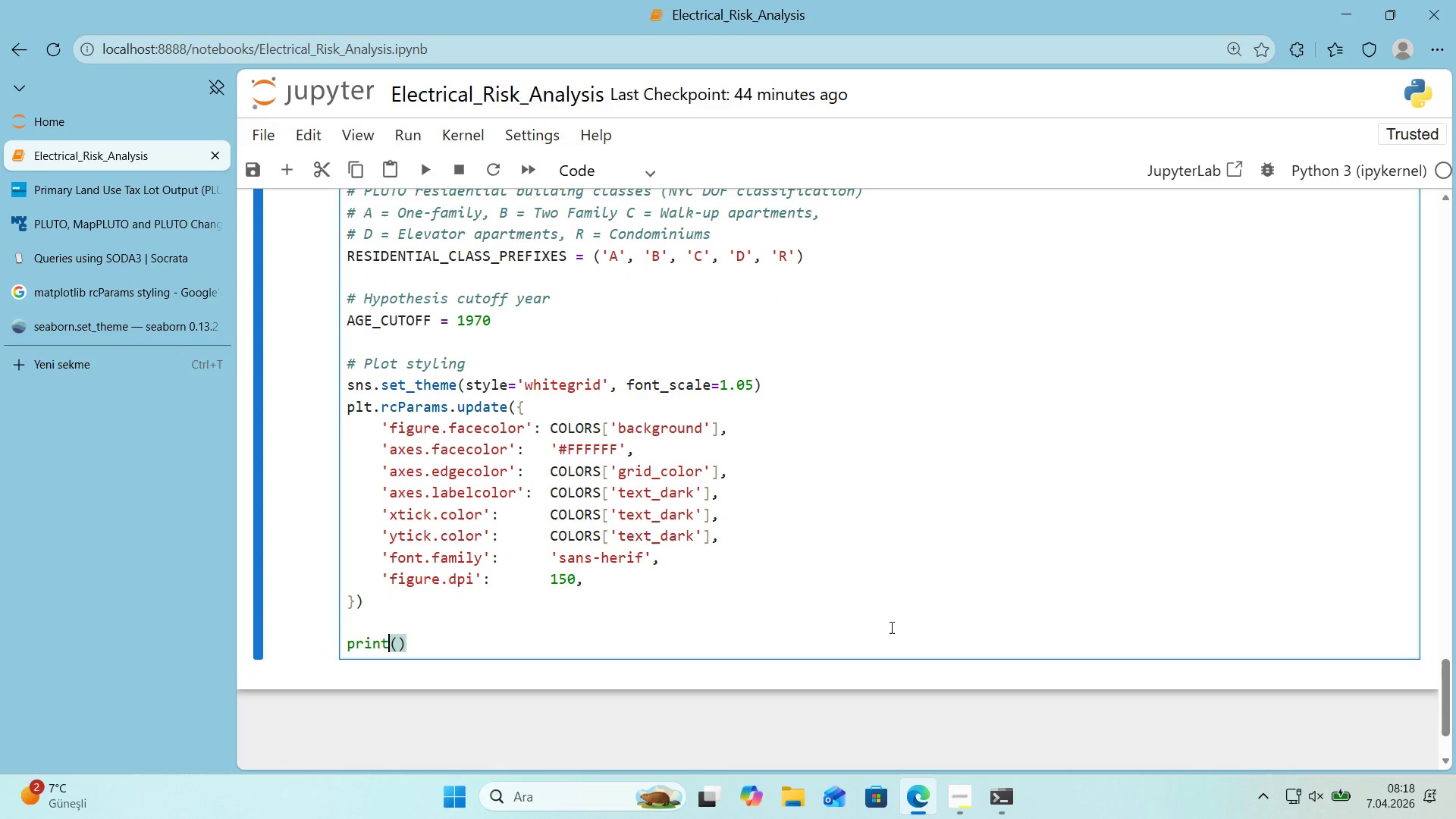 
key(ArrowLeft)
 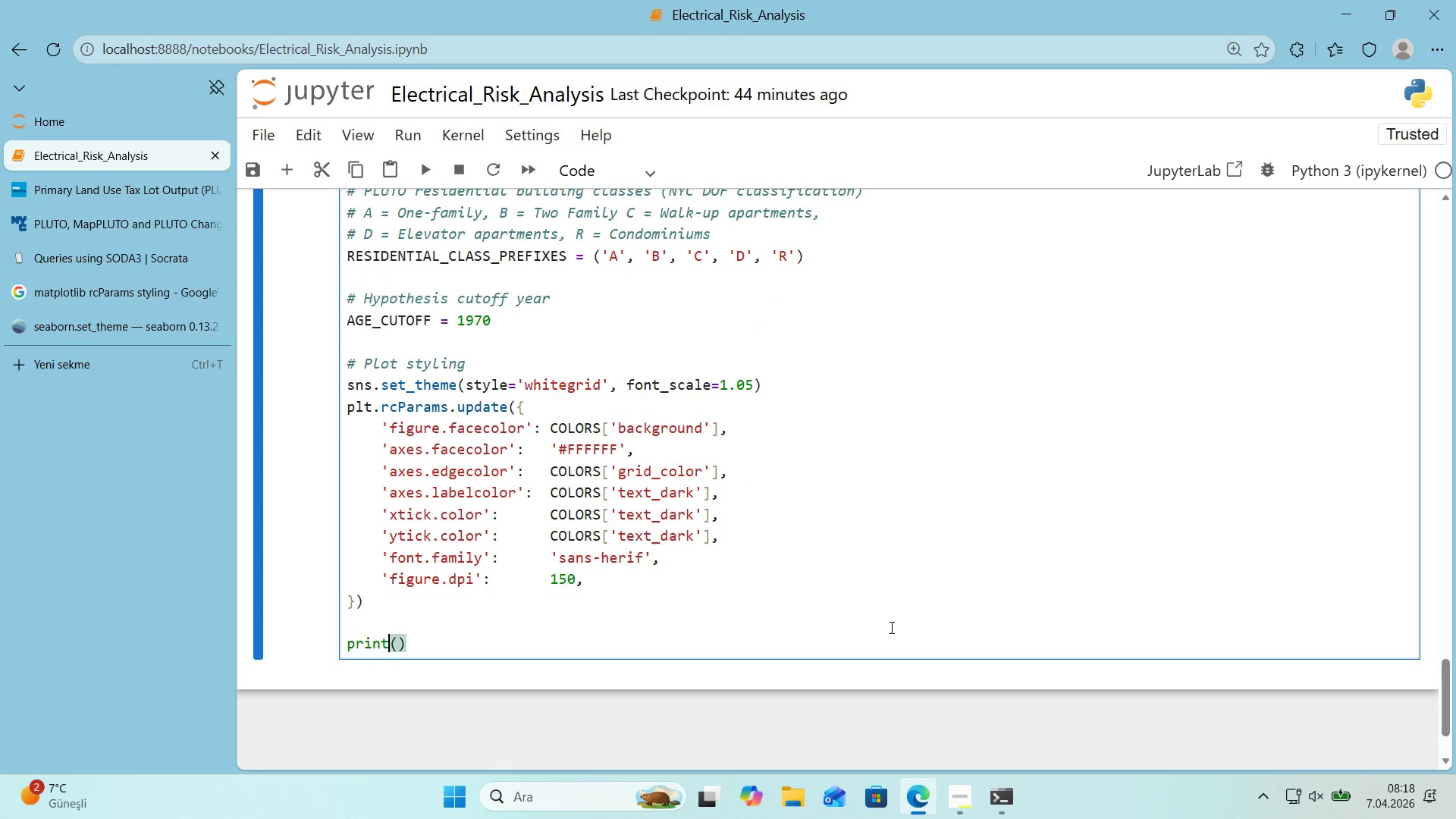 
key(ArrowRight)
 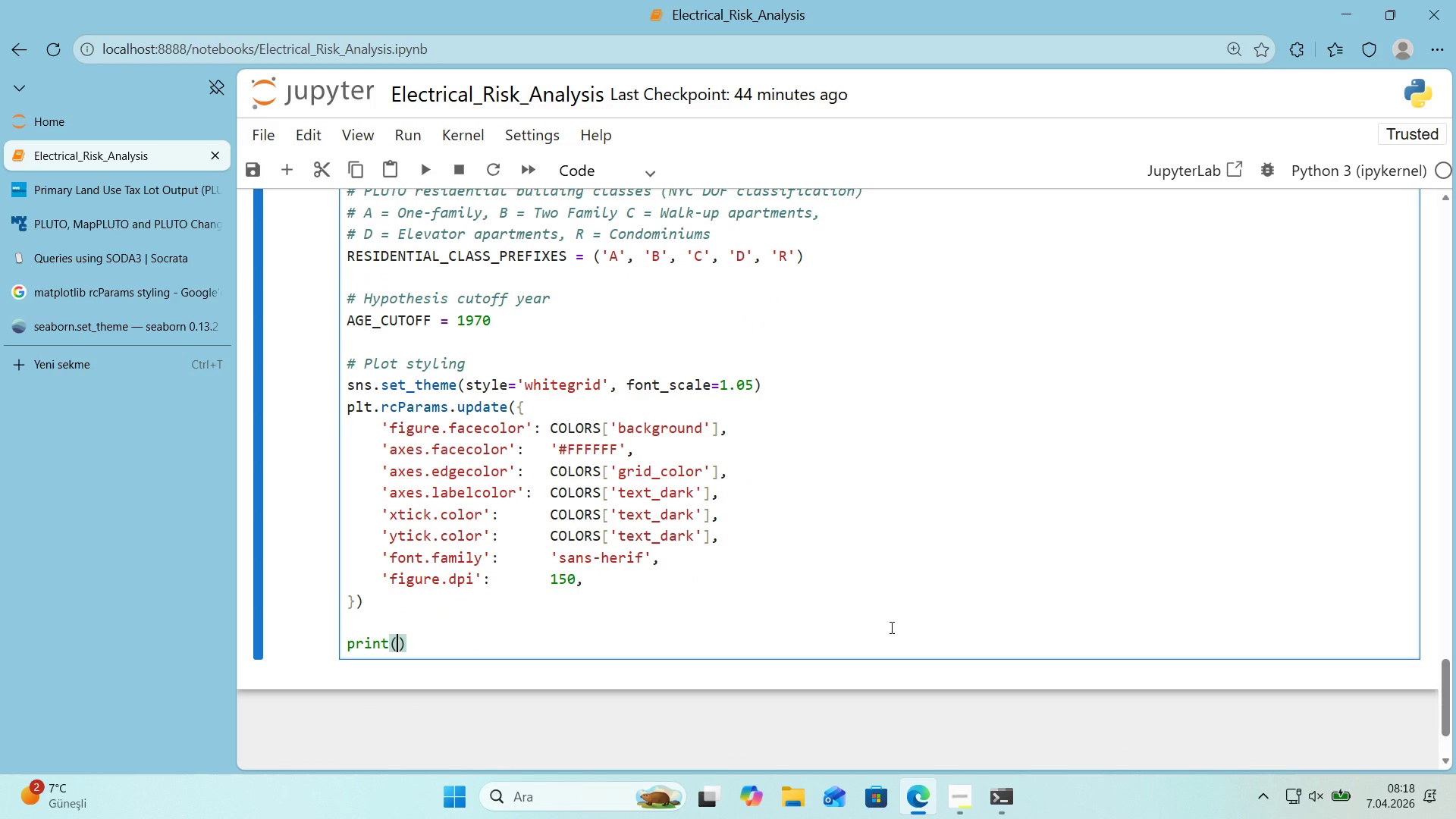 
type(@@)
 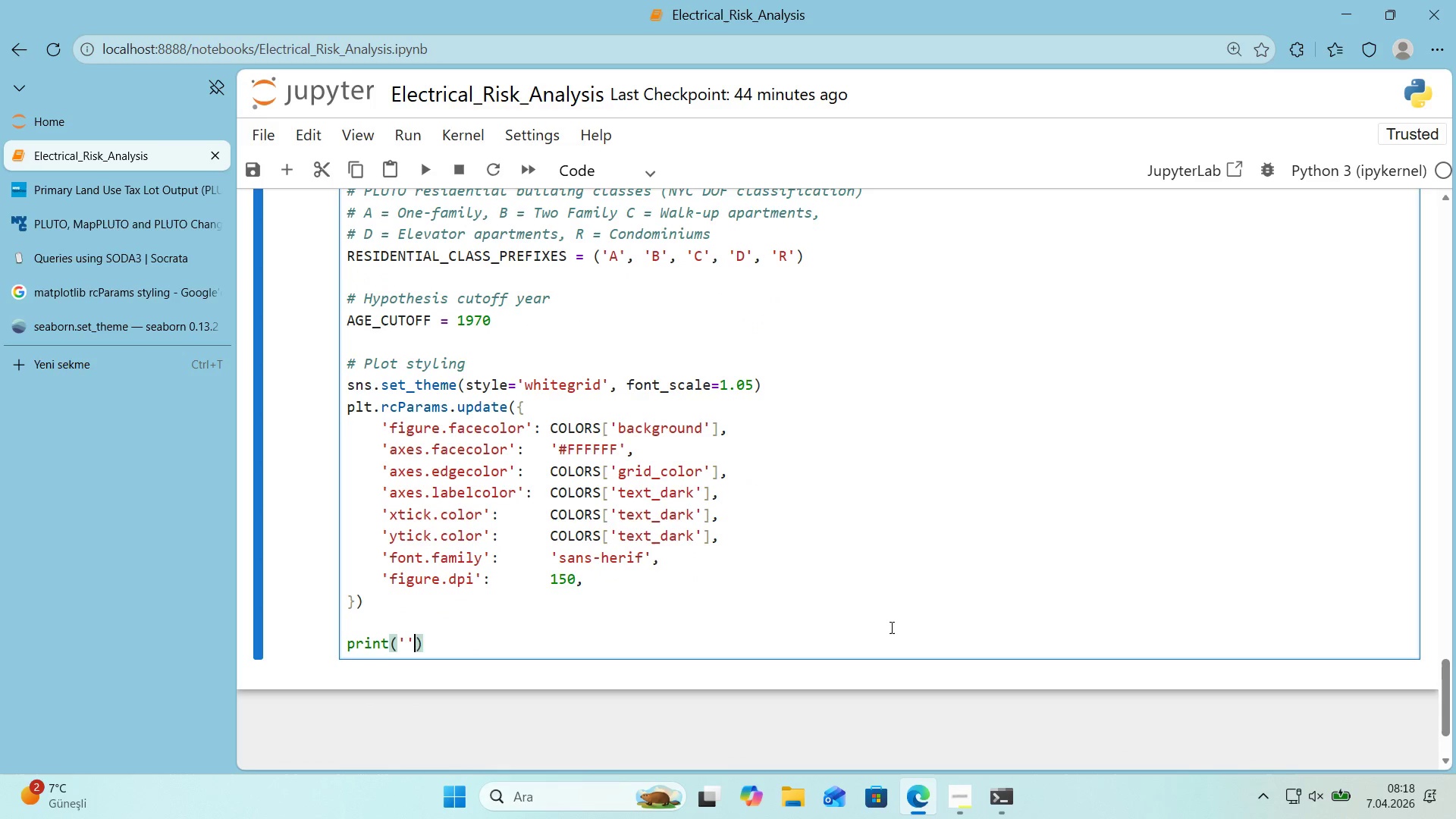 
key(ArrowLeft)
 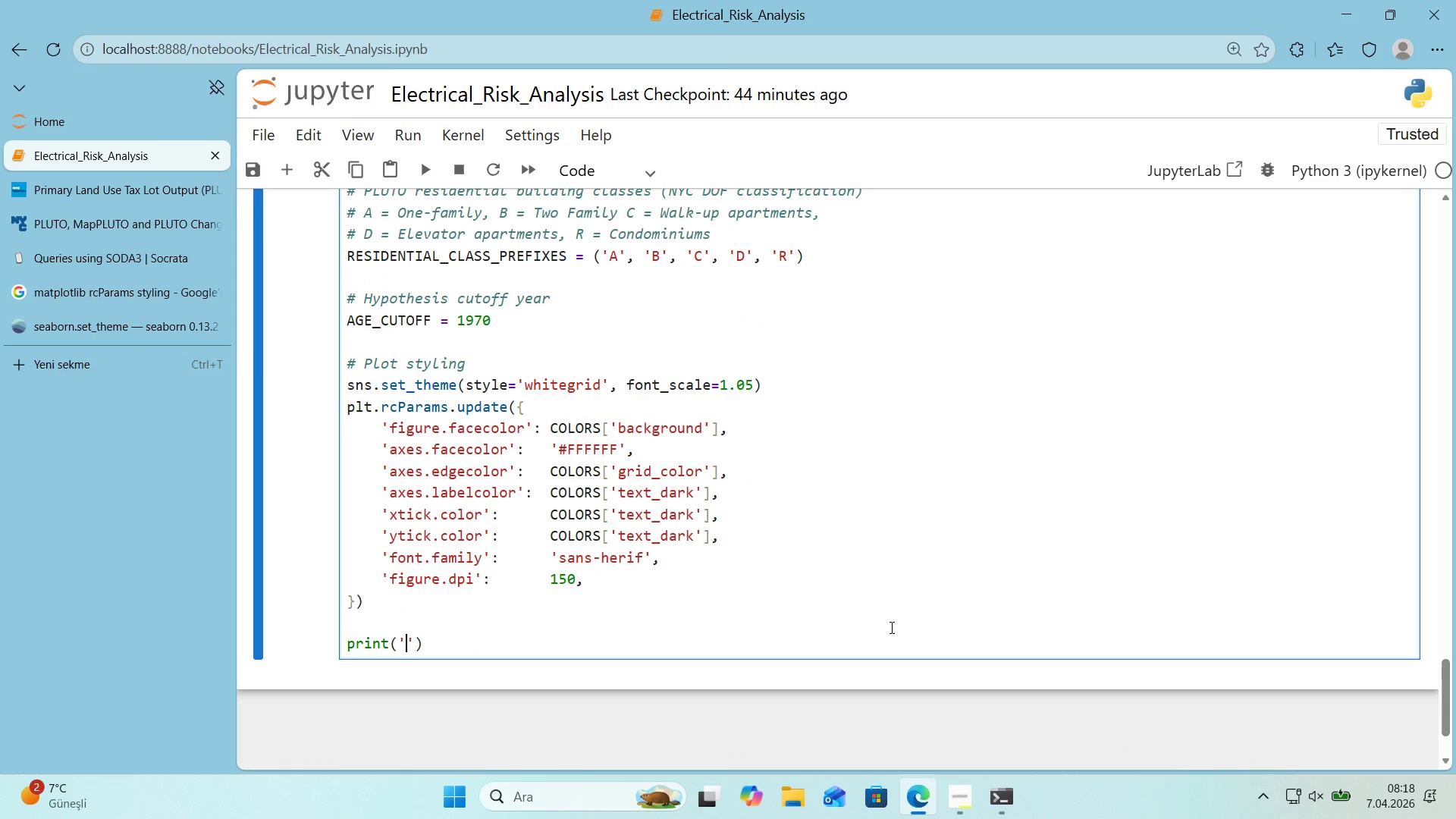 
type(All l'brar'es loaded successfully.)
 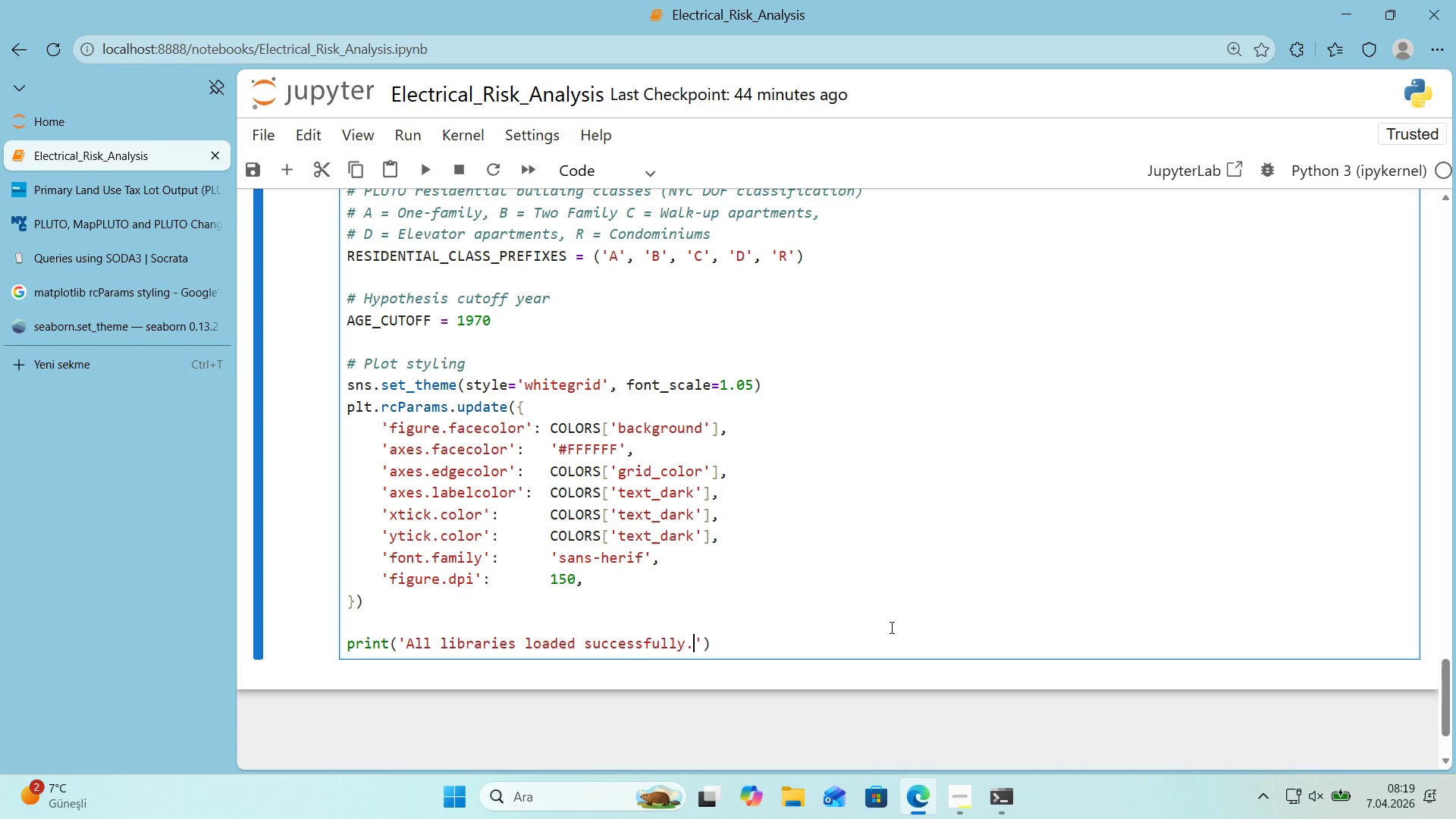 
key(ArrowRight)
 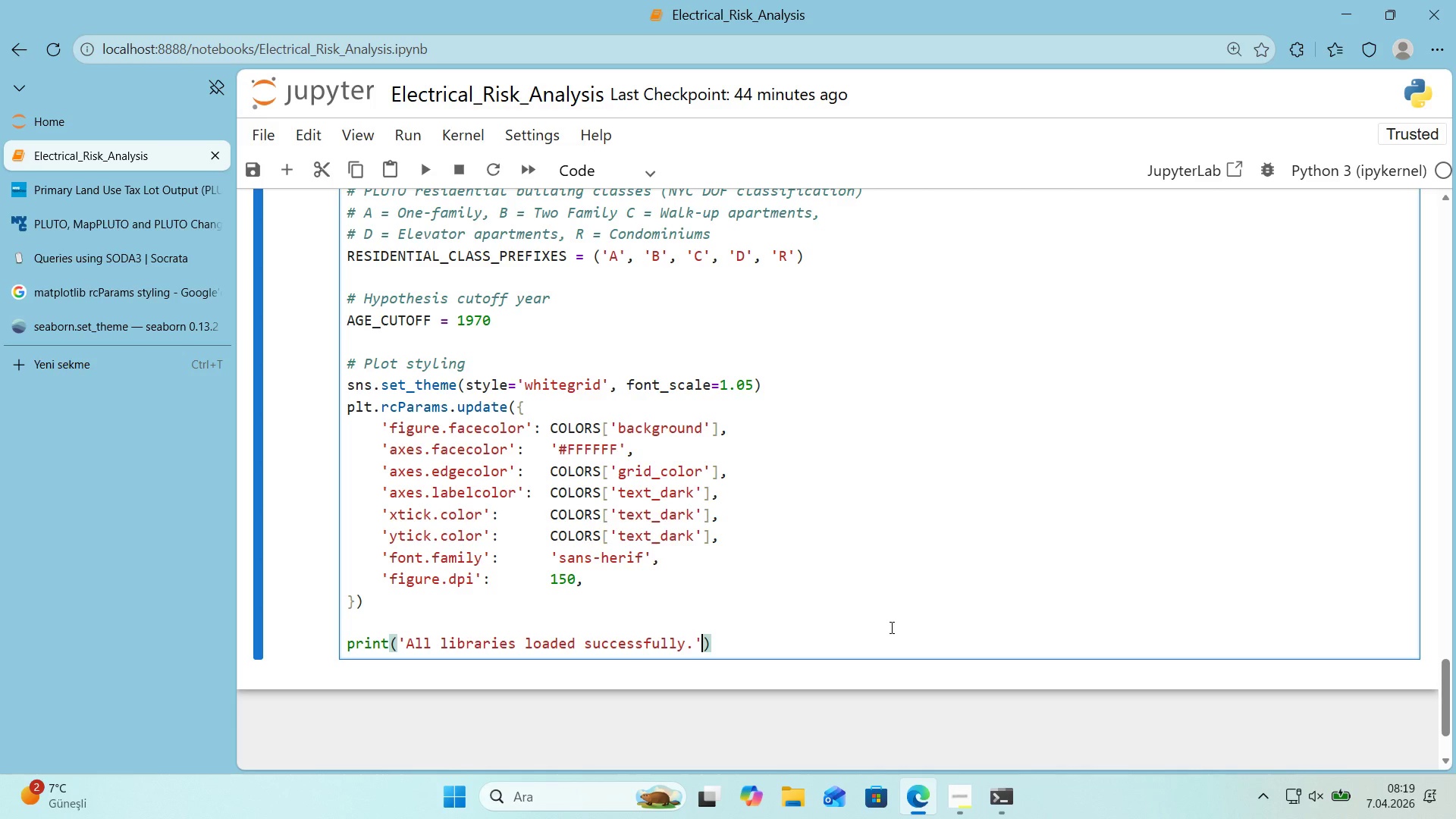 
key(ArrowRight)
 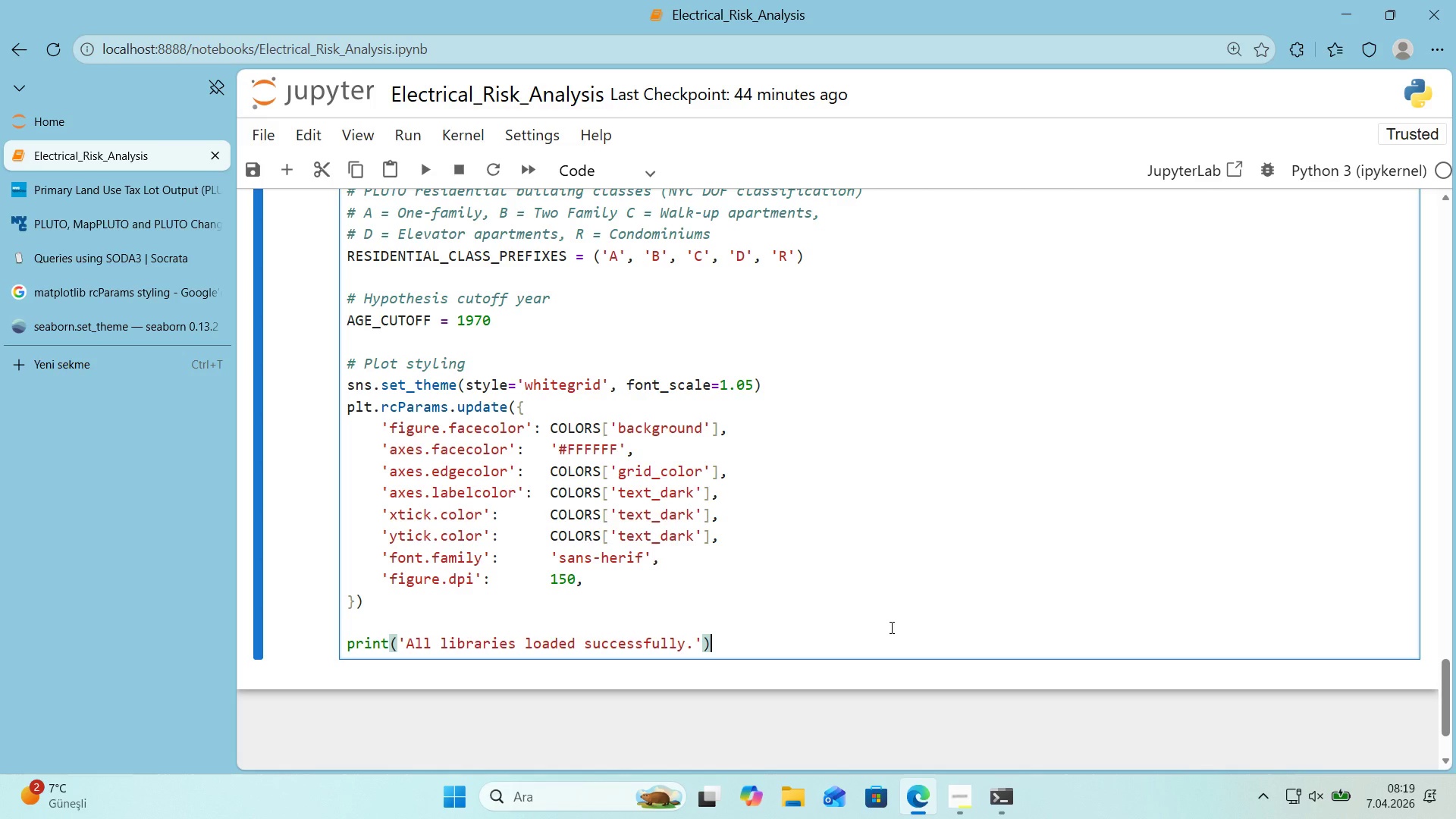 
wait(6.98)
 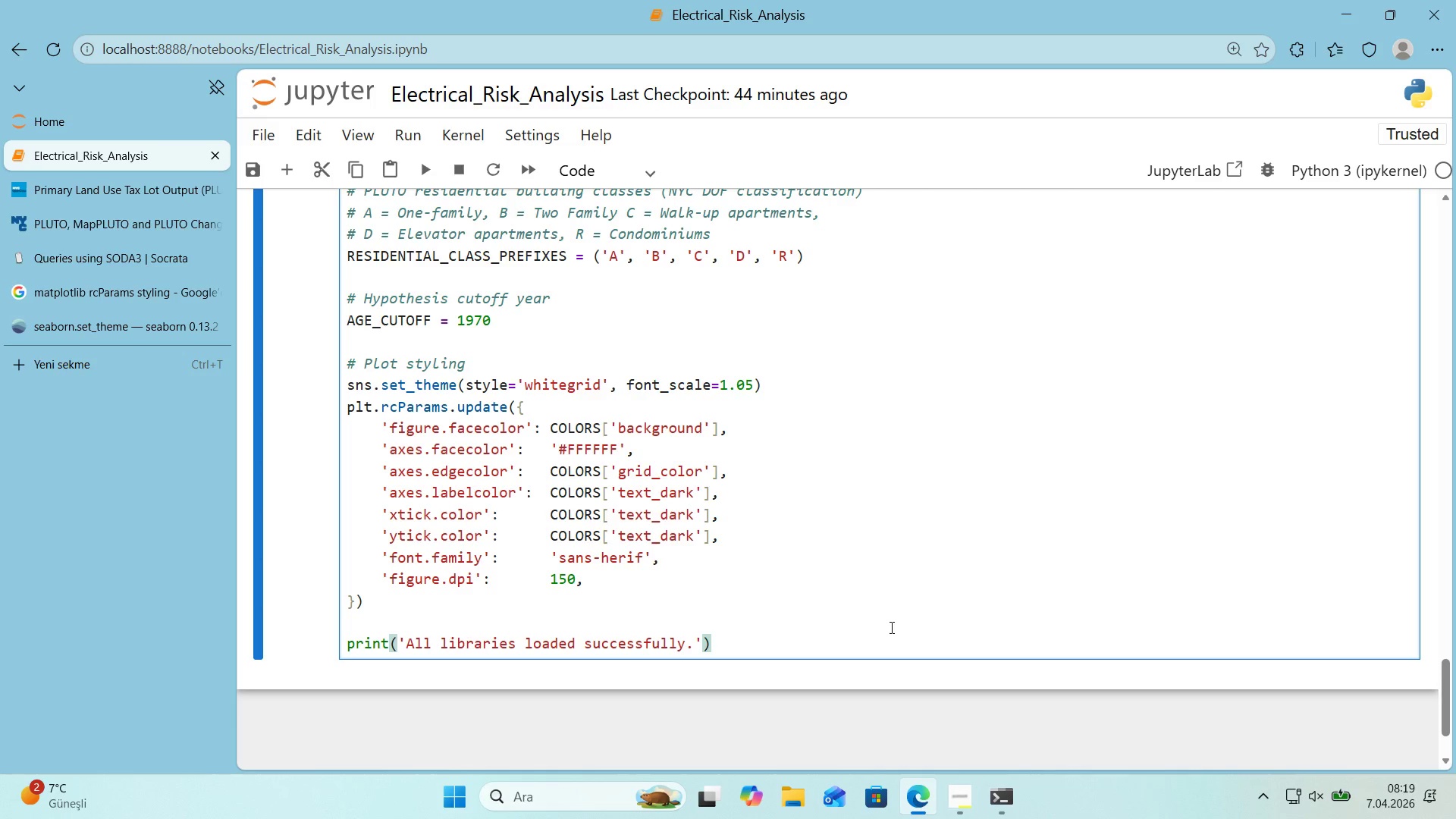 
key(Enter)
 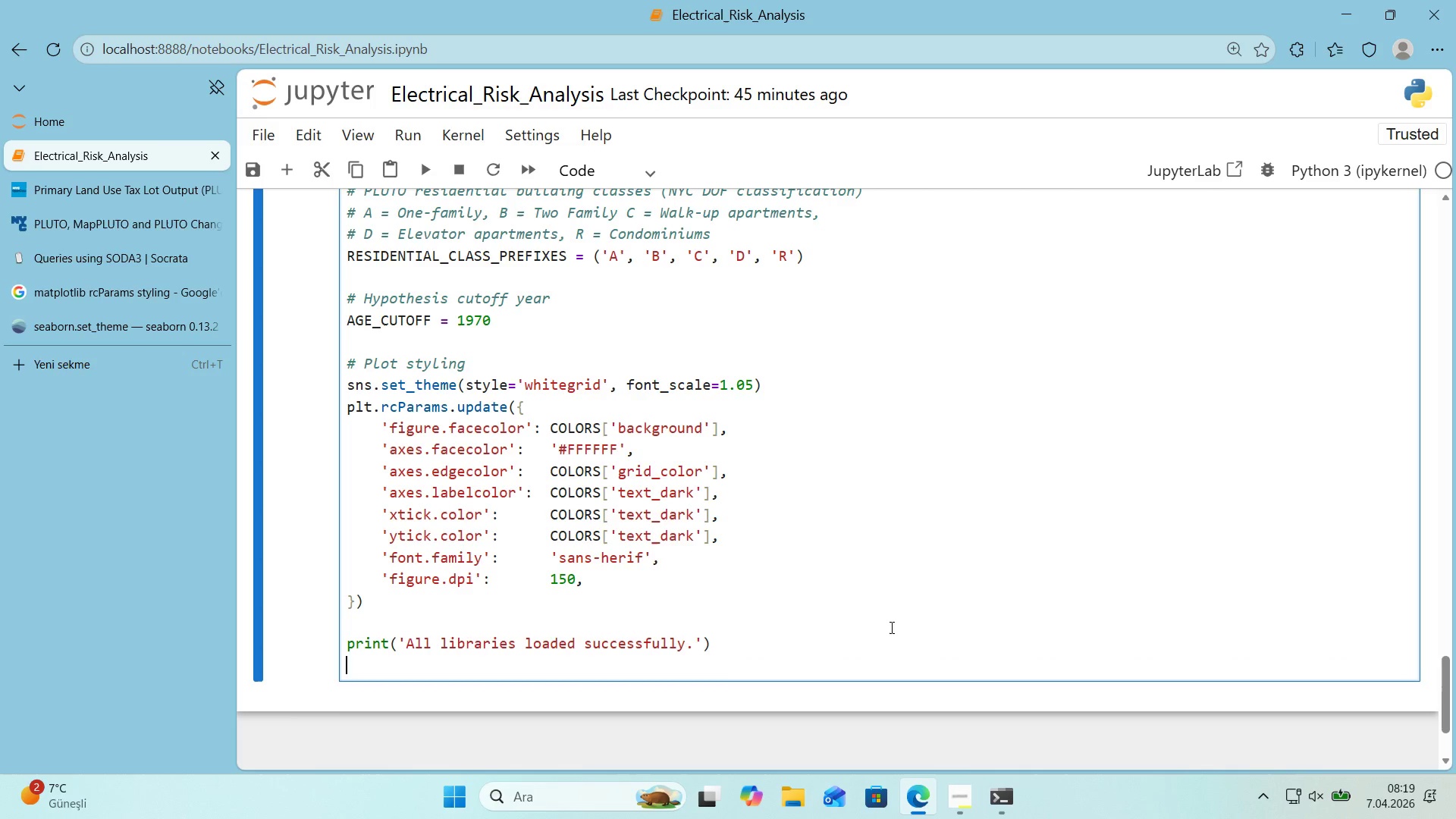 
type(pr'nt*()
 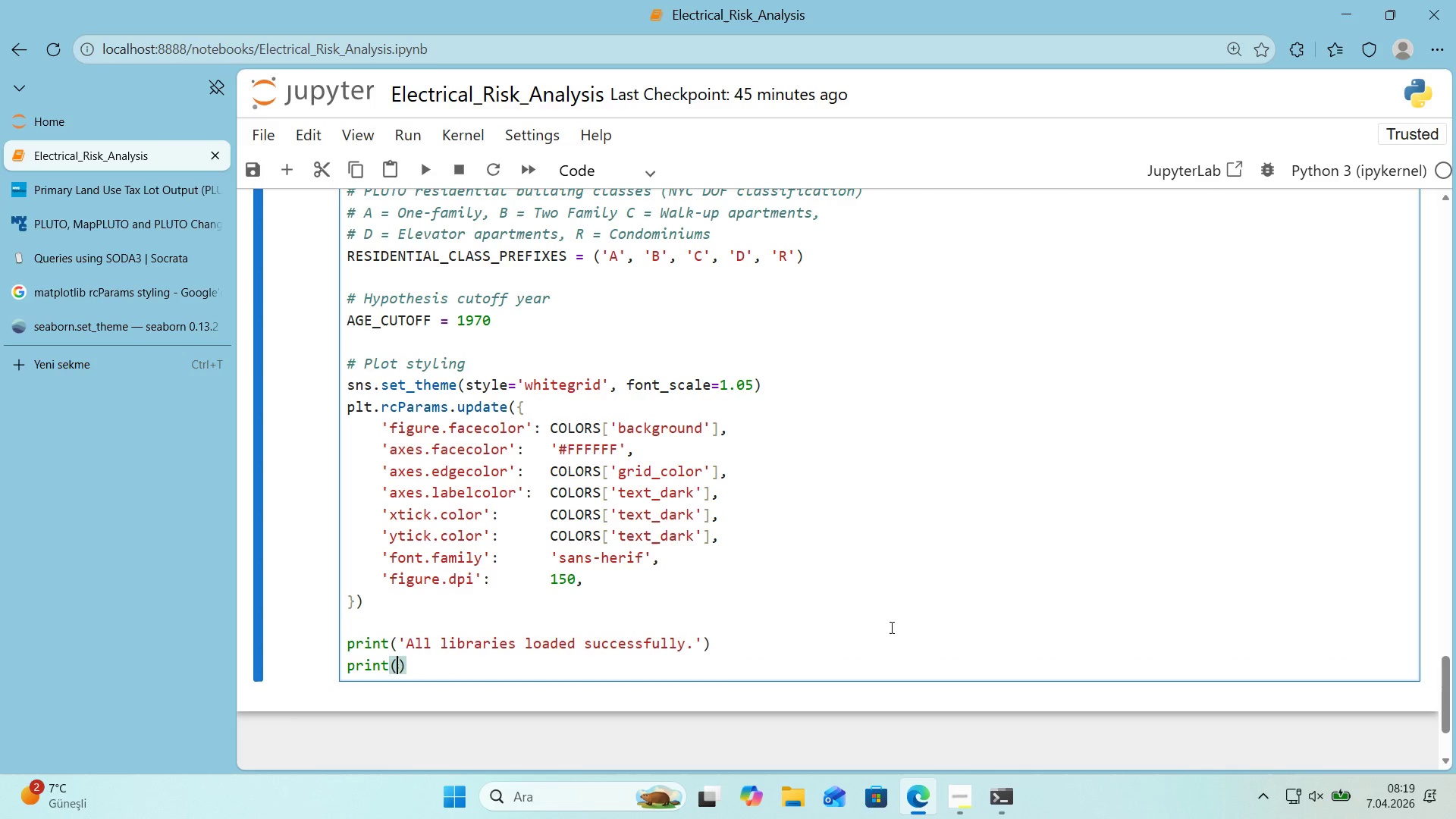 
 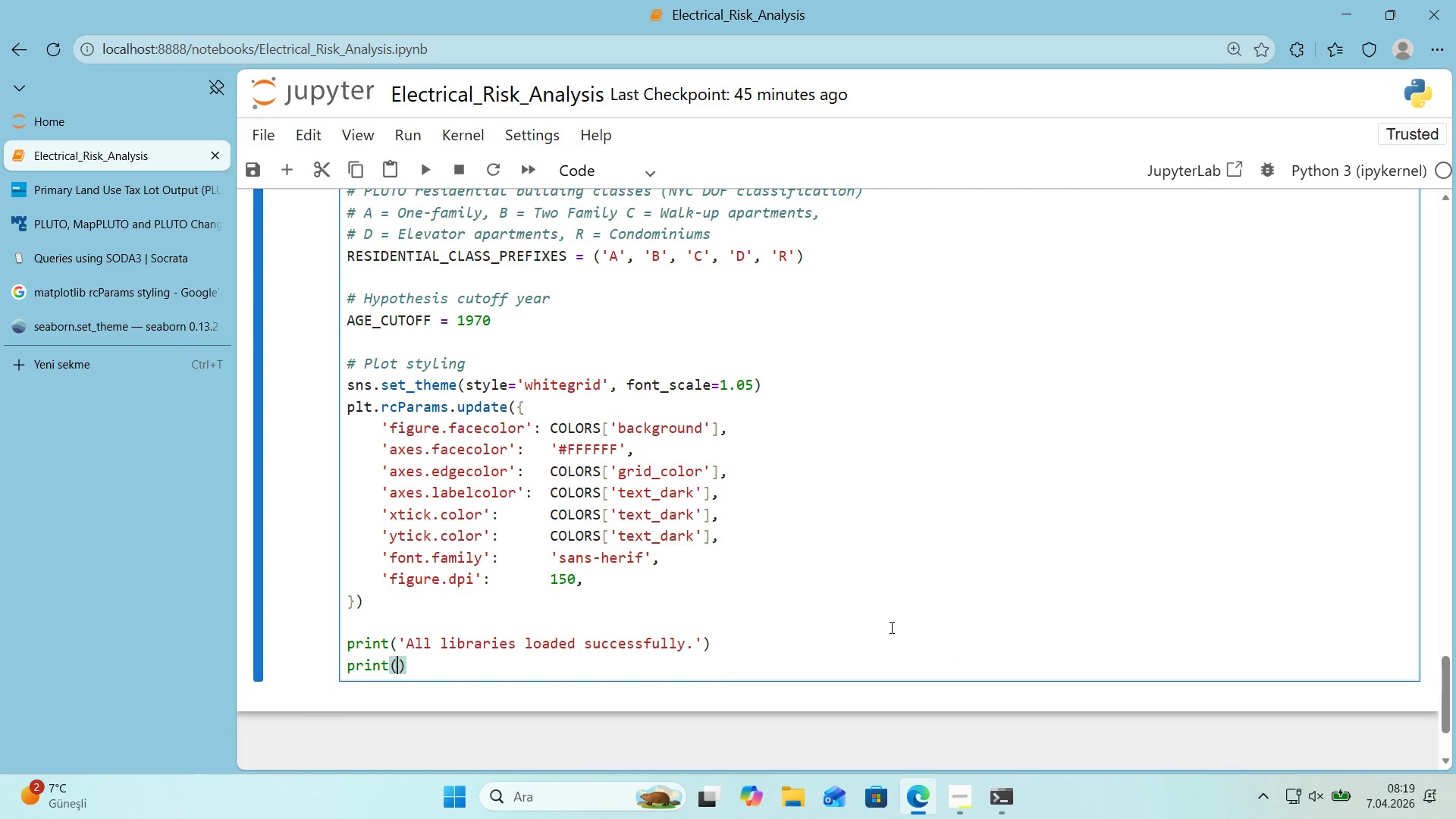 
key(ArrowLeft)
 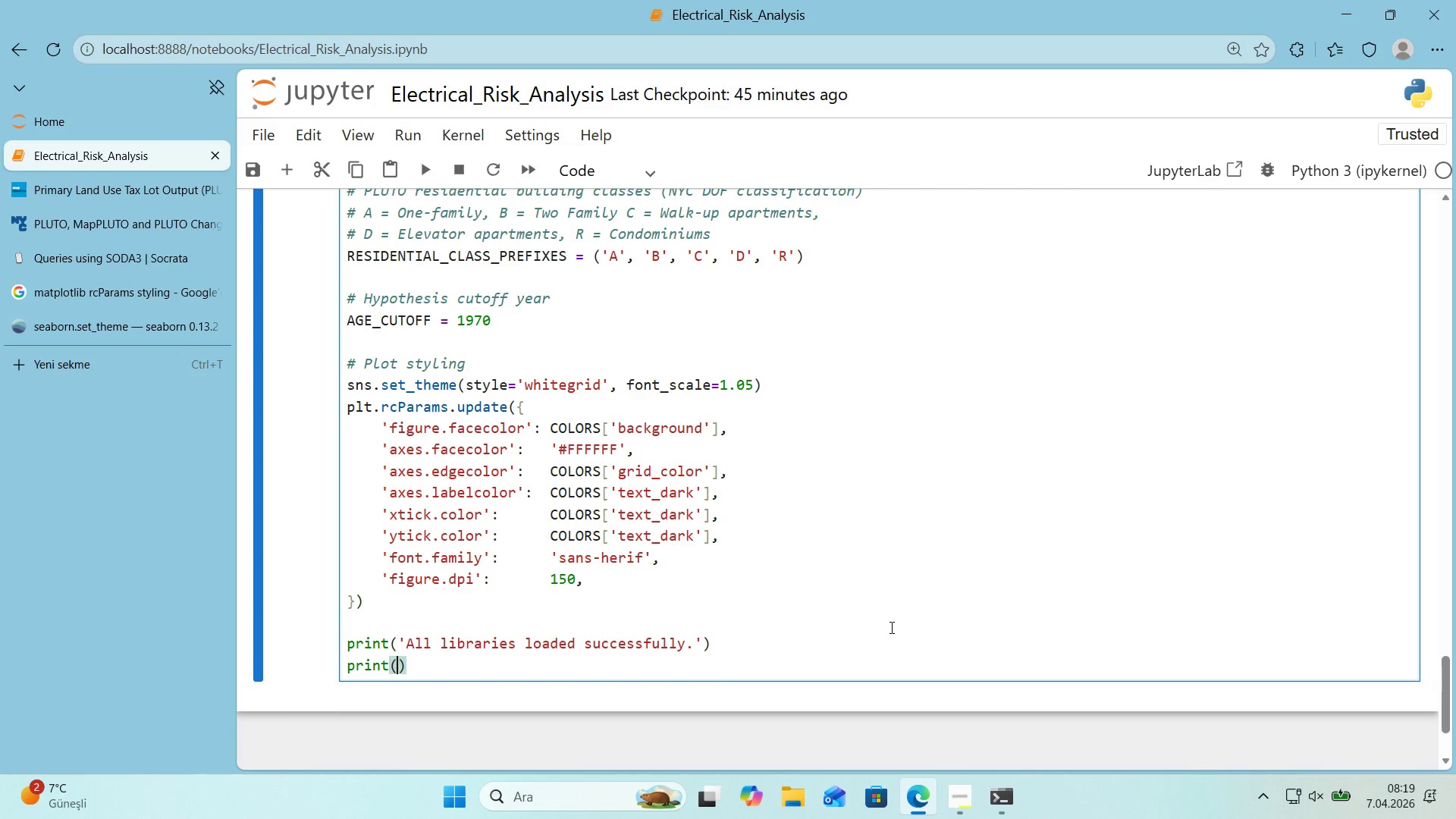 
type(f@@)
 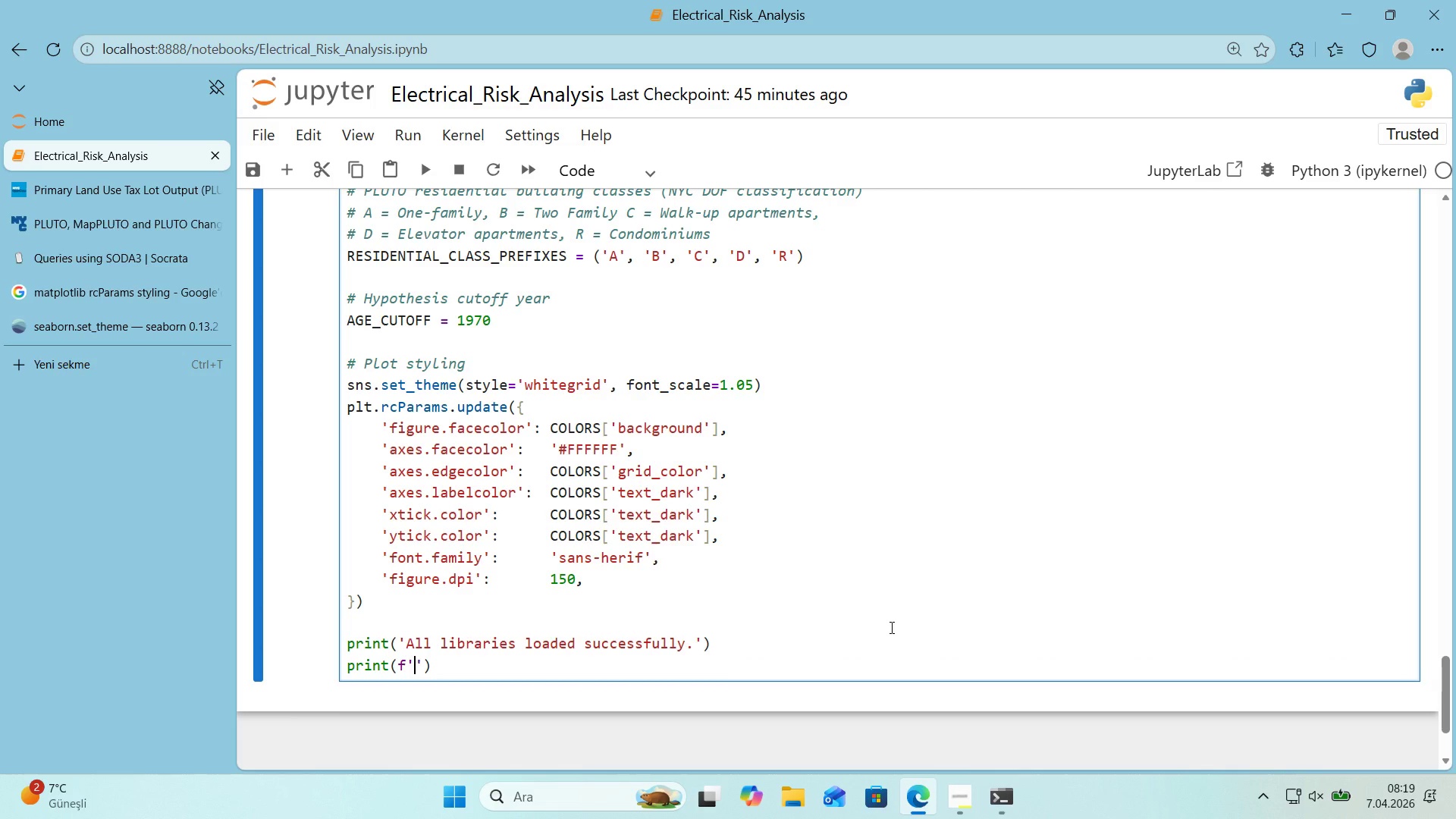 
 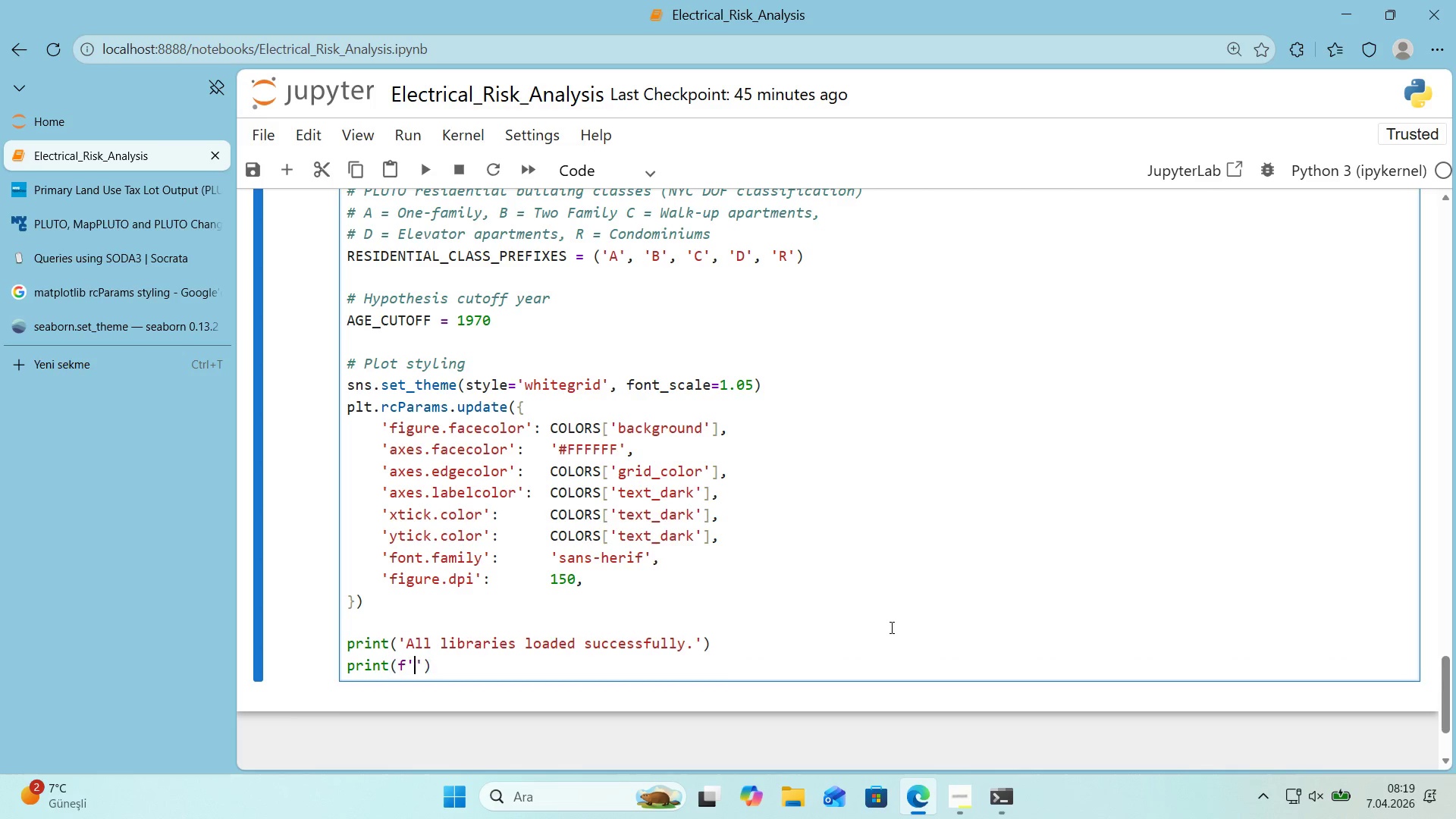 
key(ArrowLeft)
 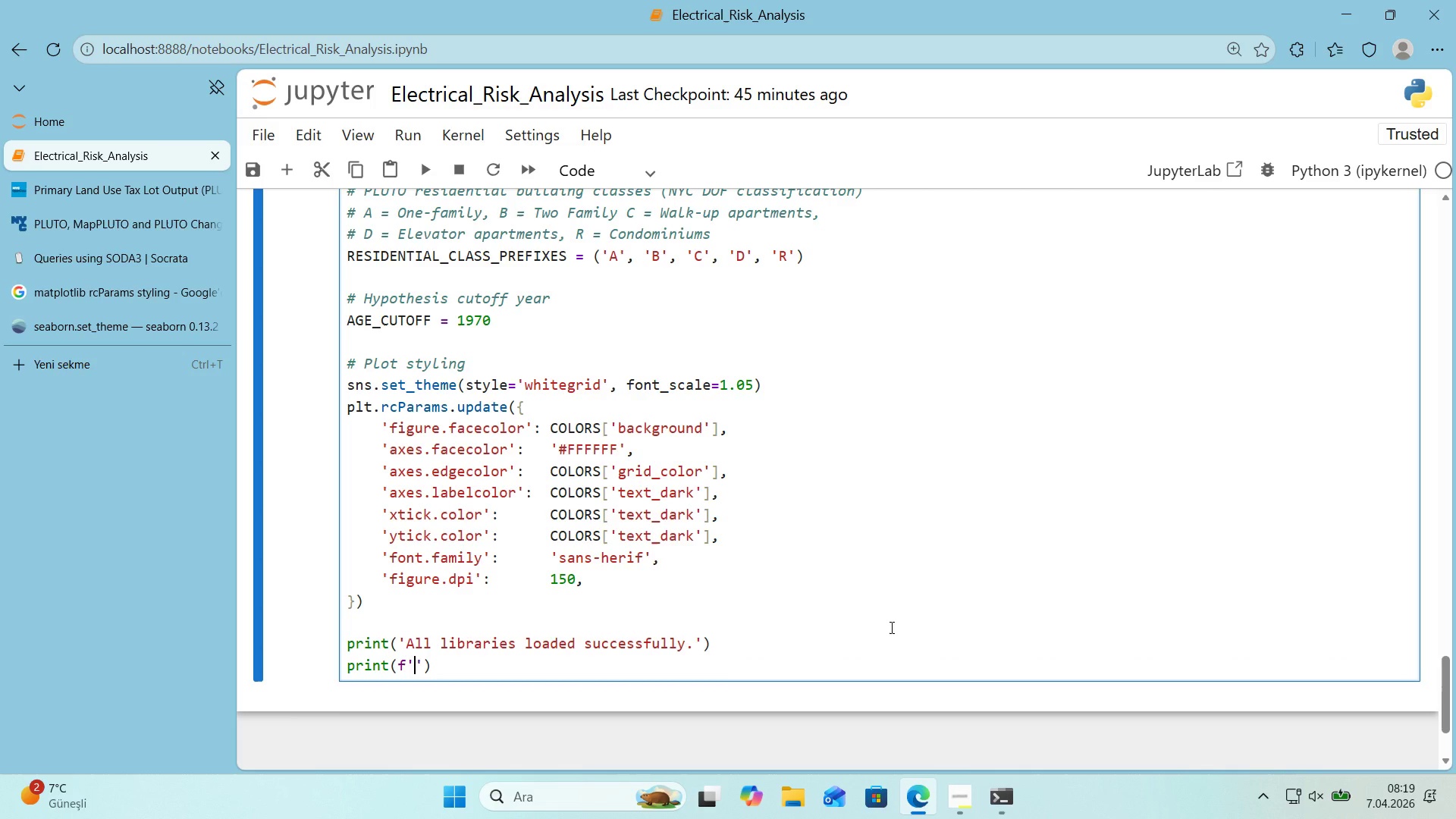 
type(Cache d'reector)
key(Backspace)
key(Backspace)
key(Backspace)
key(Backspace)
key(Backspace)
type(ctory> )
 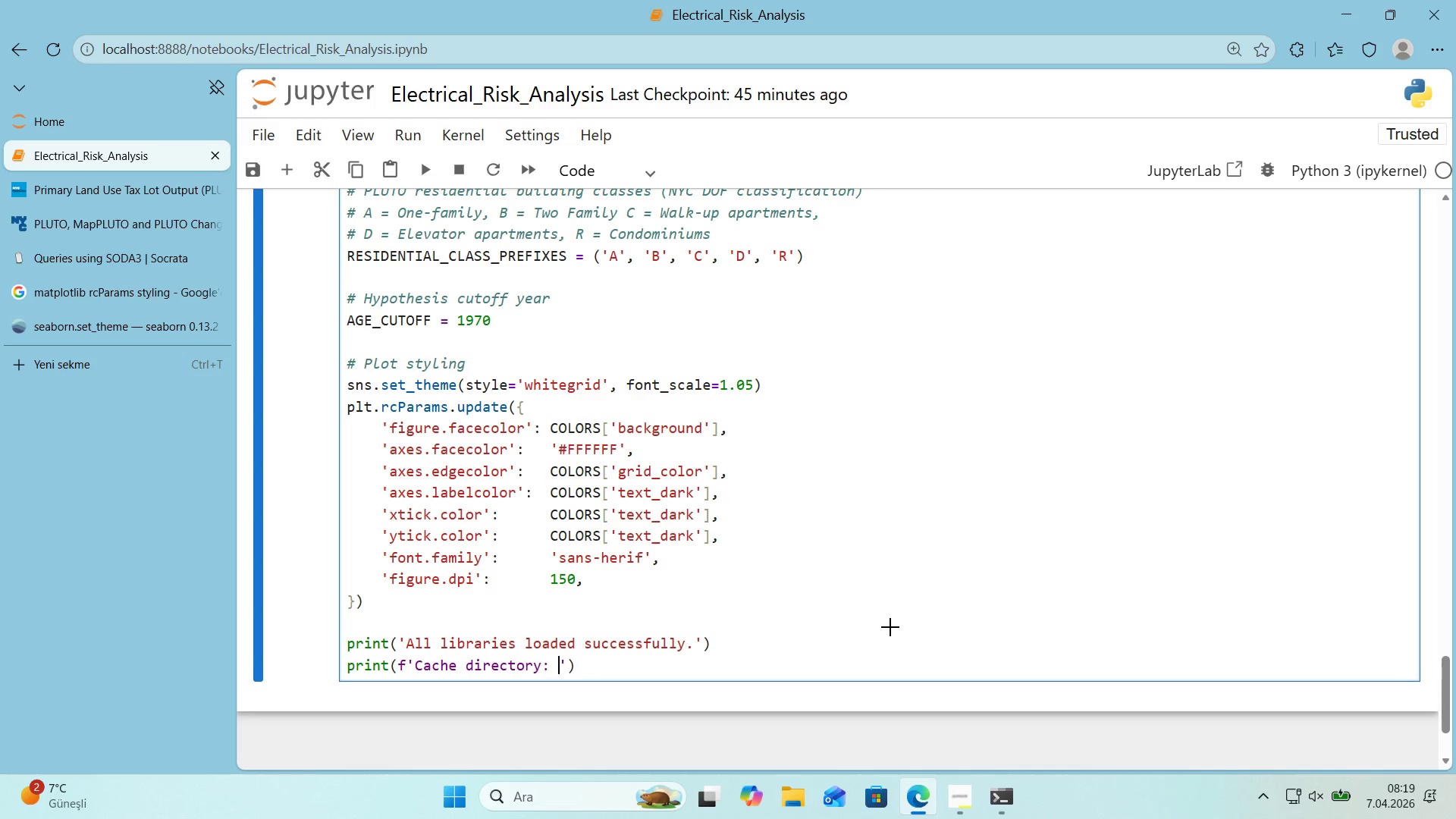 
key(Alt+Control+7)
 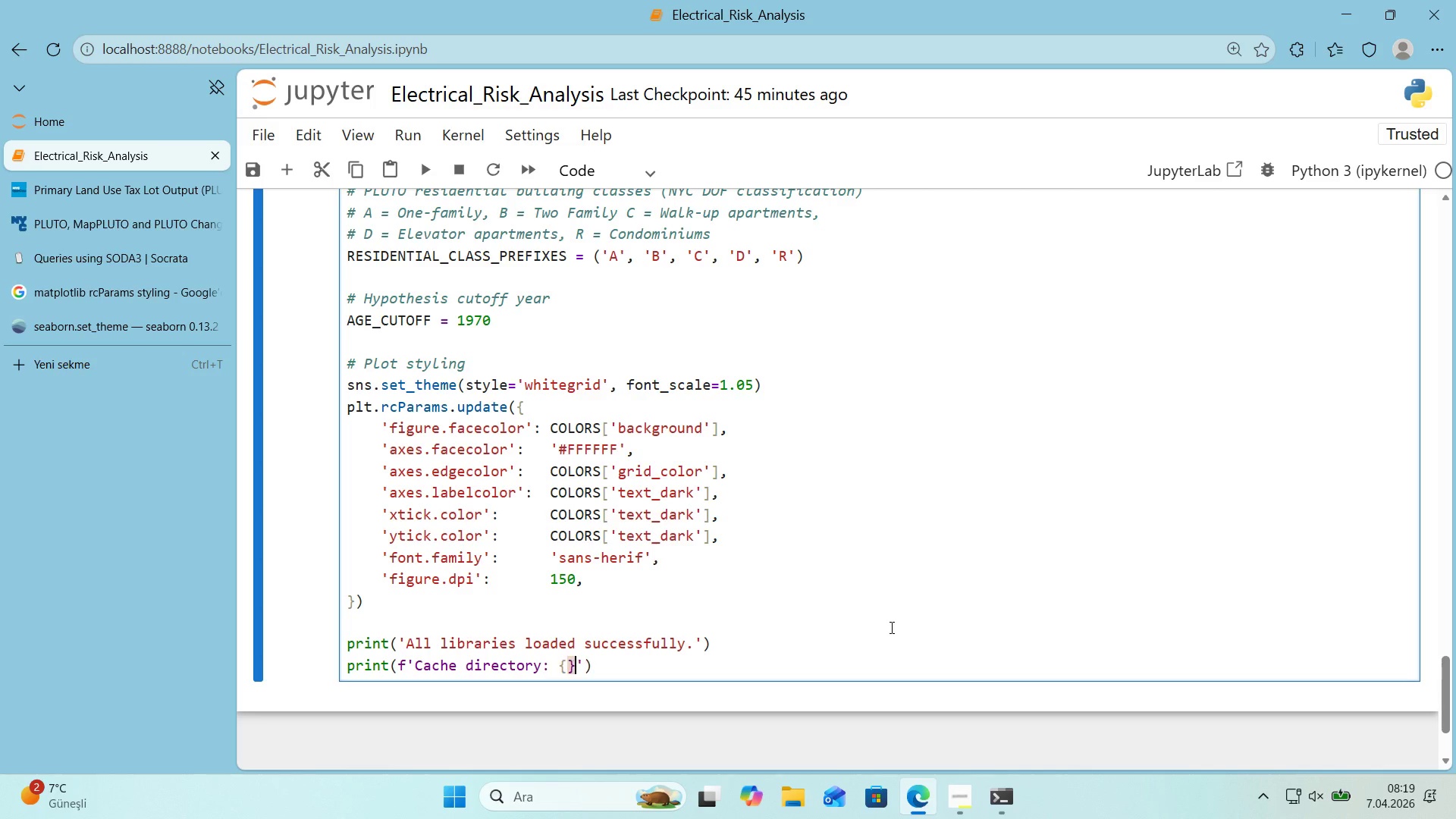 
key(Alt+Control+0)
 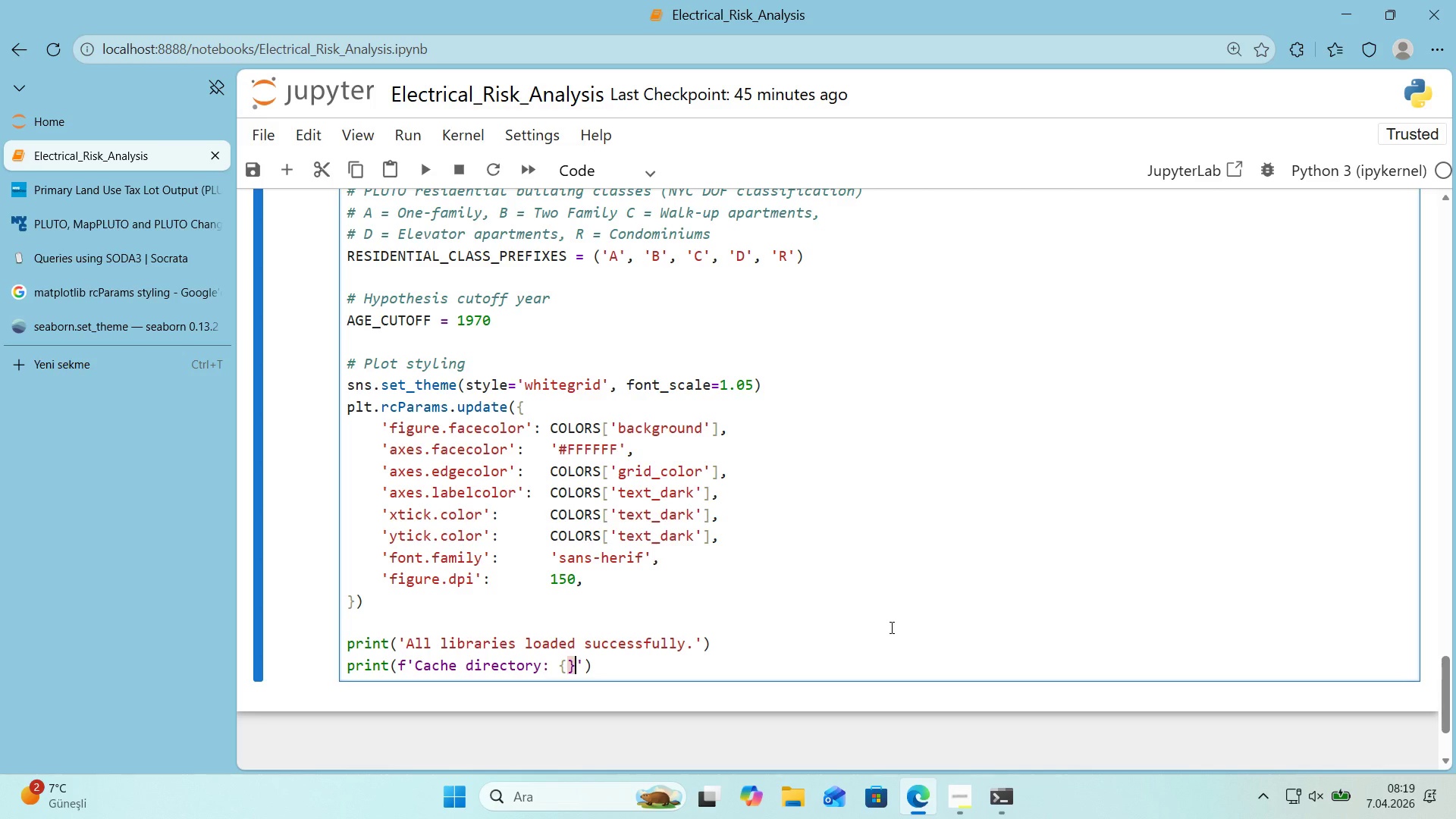 
key(ArrowLeft)
 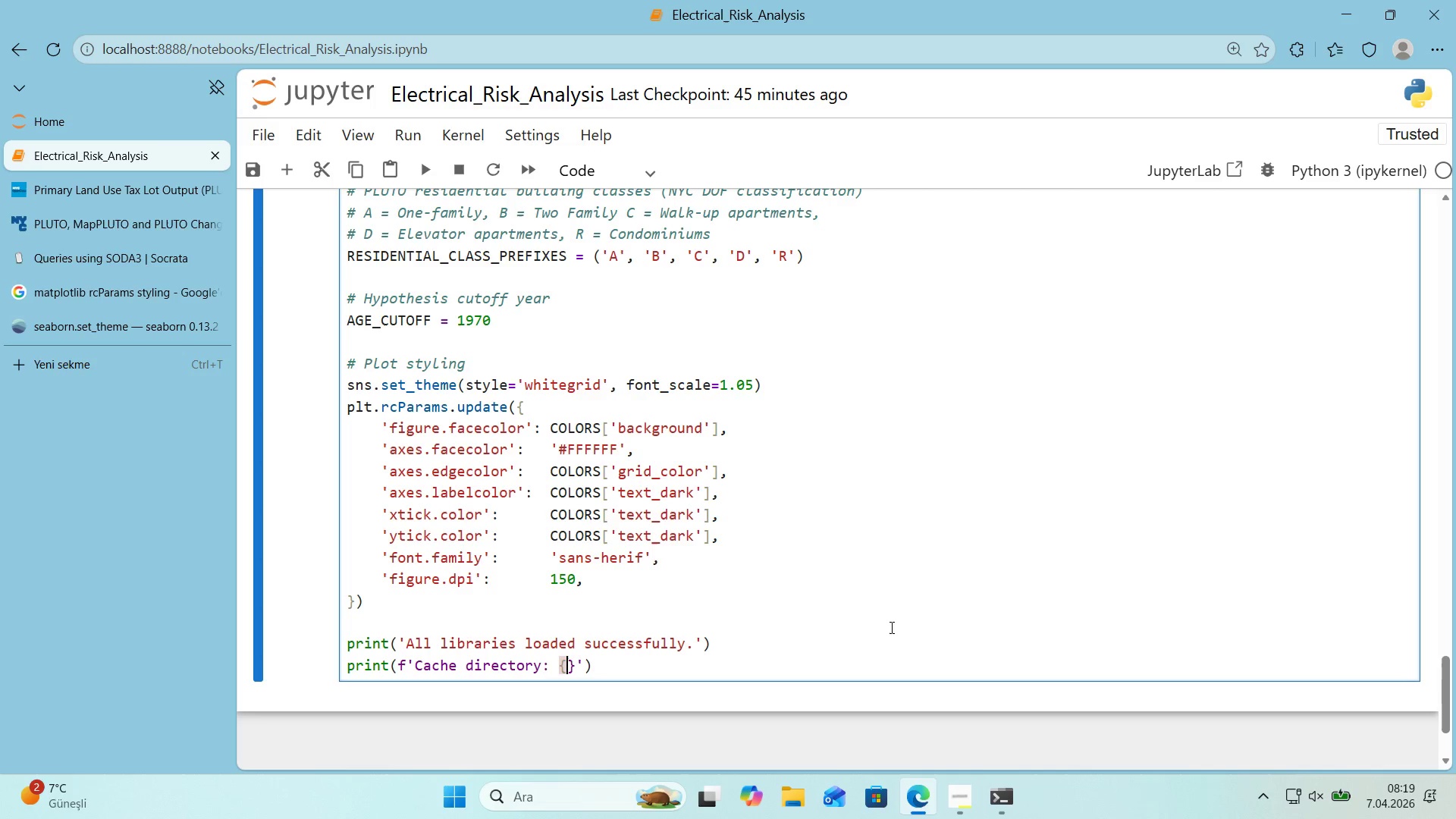 
type(CACHE_DIR)
 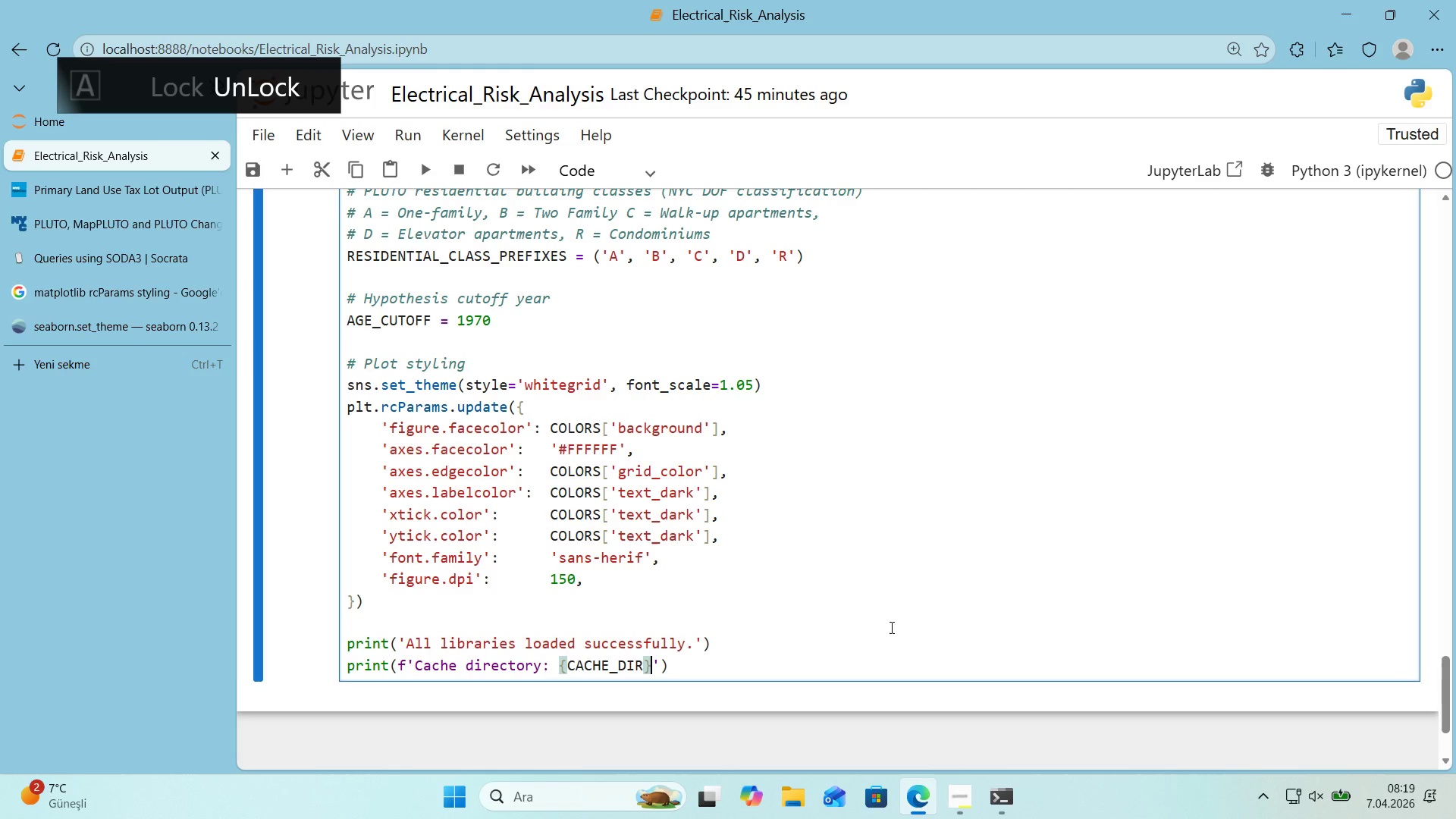 
 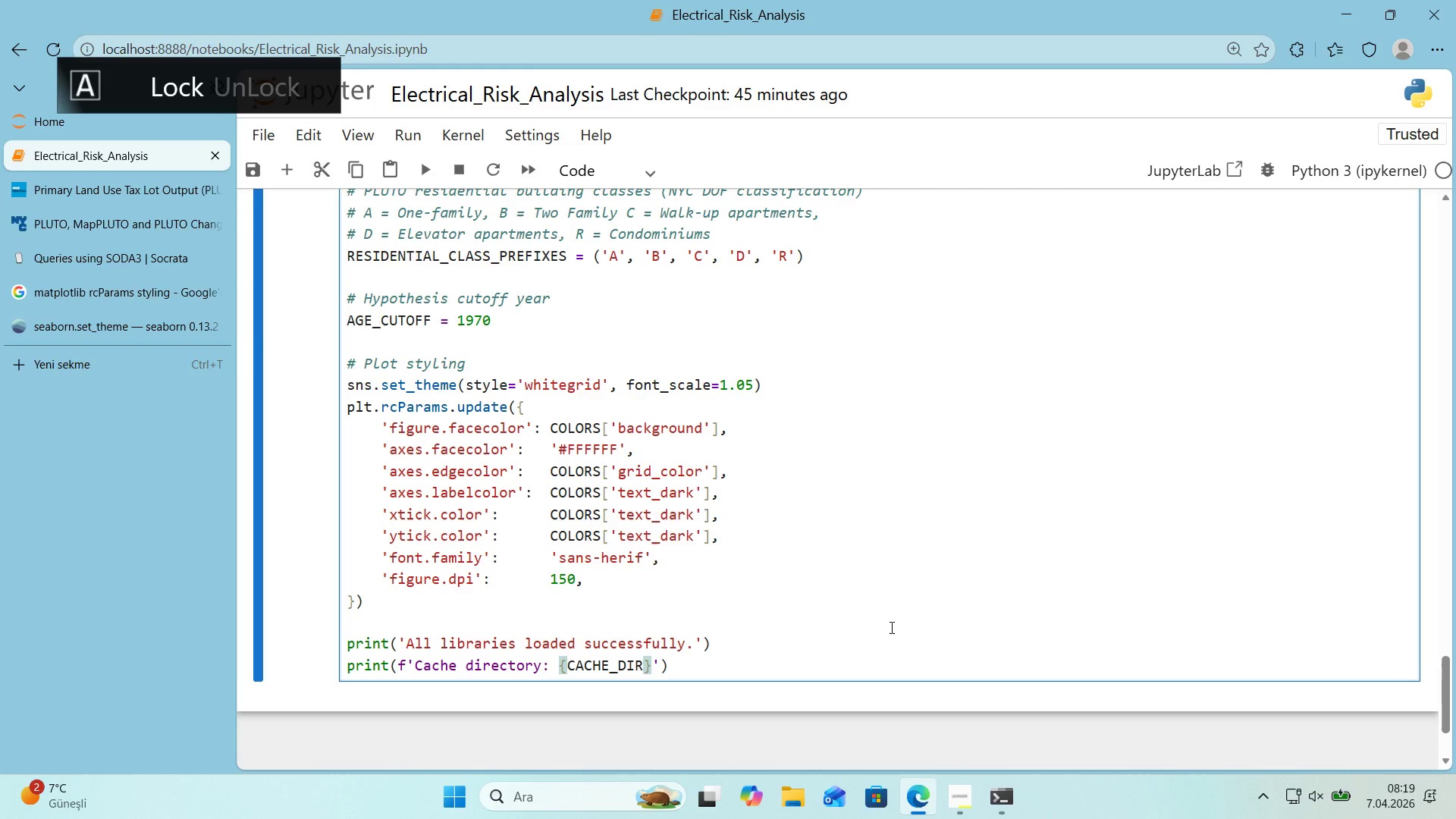 
key(ArrowRight)
 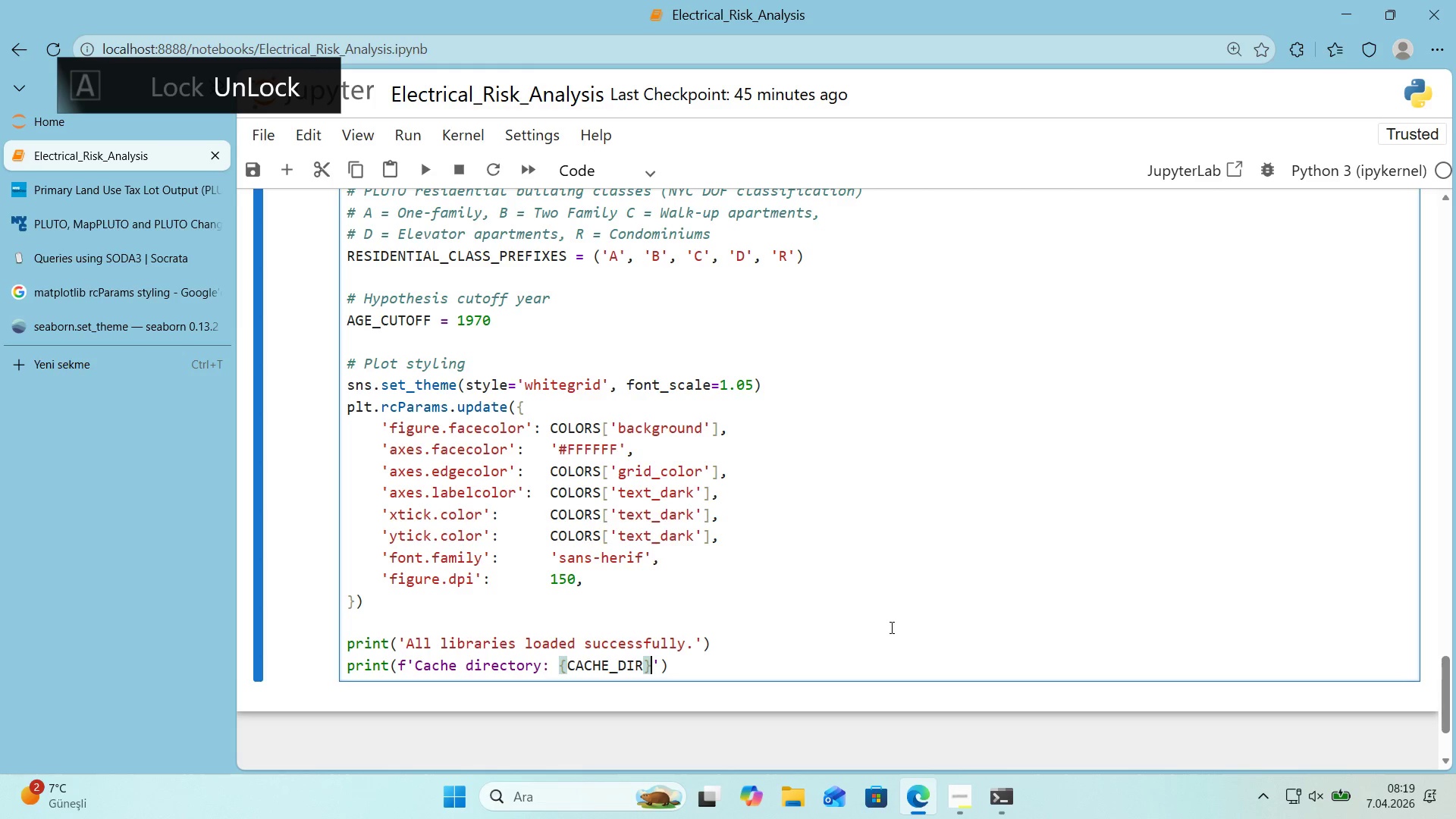 
key(Shift+7)
 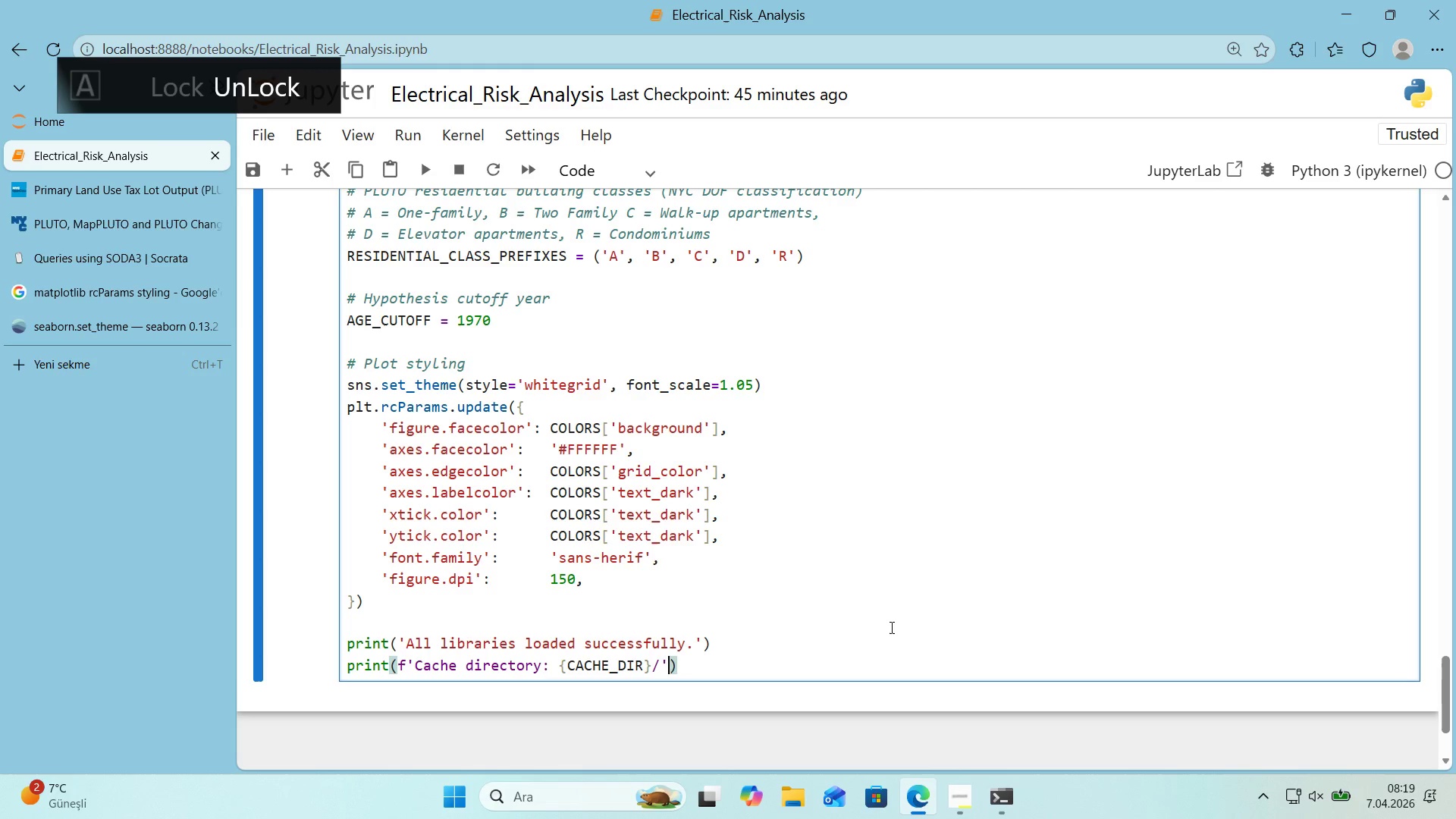 
key(ArrowRight)
 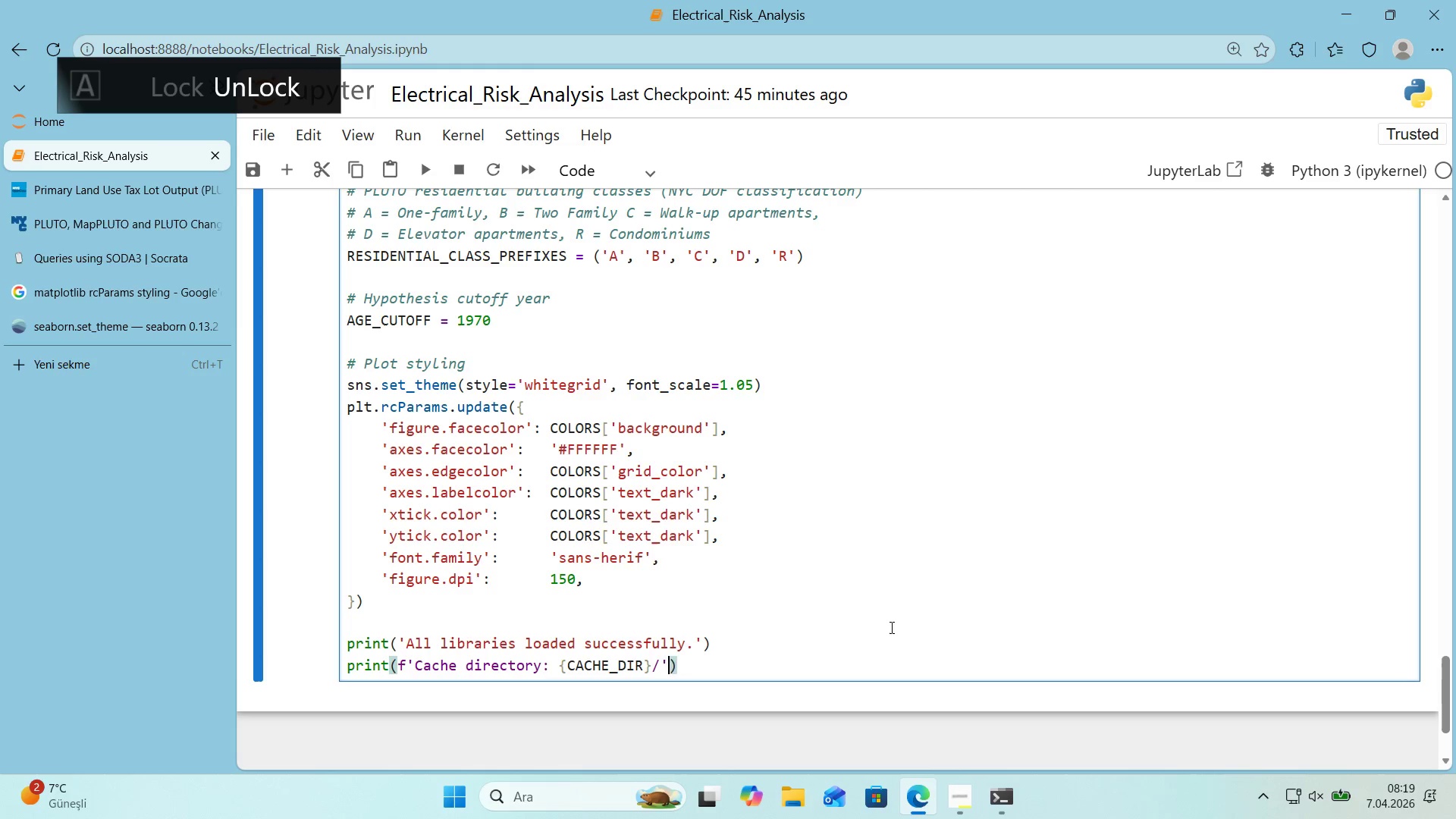 
key(ArrowRight)
 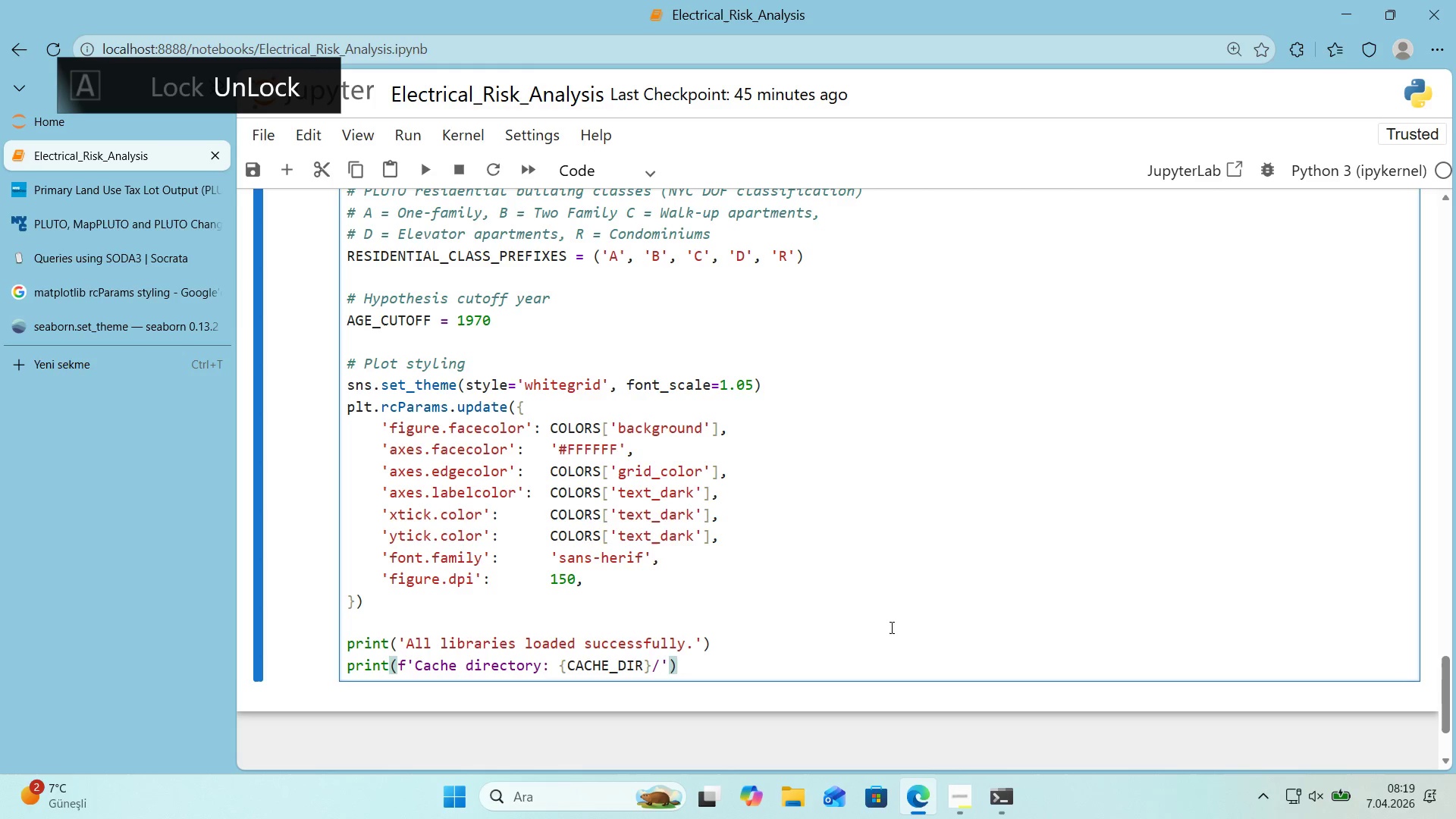 
key(Enter)
 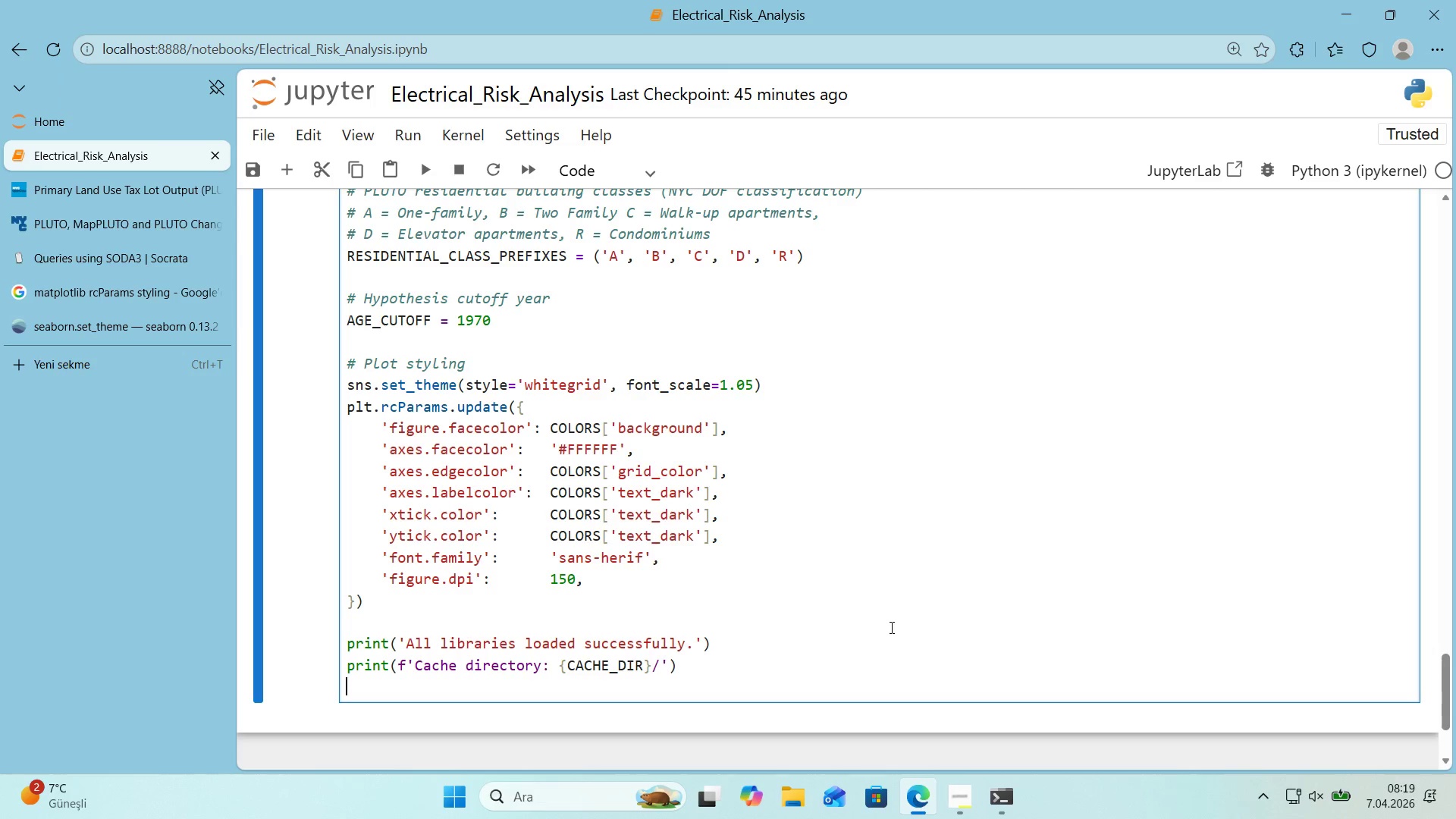 
type(pr'nt*()
 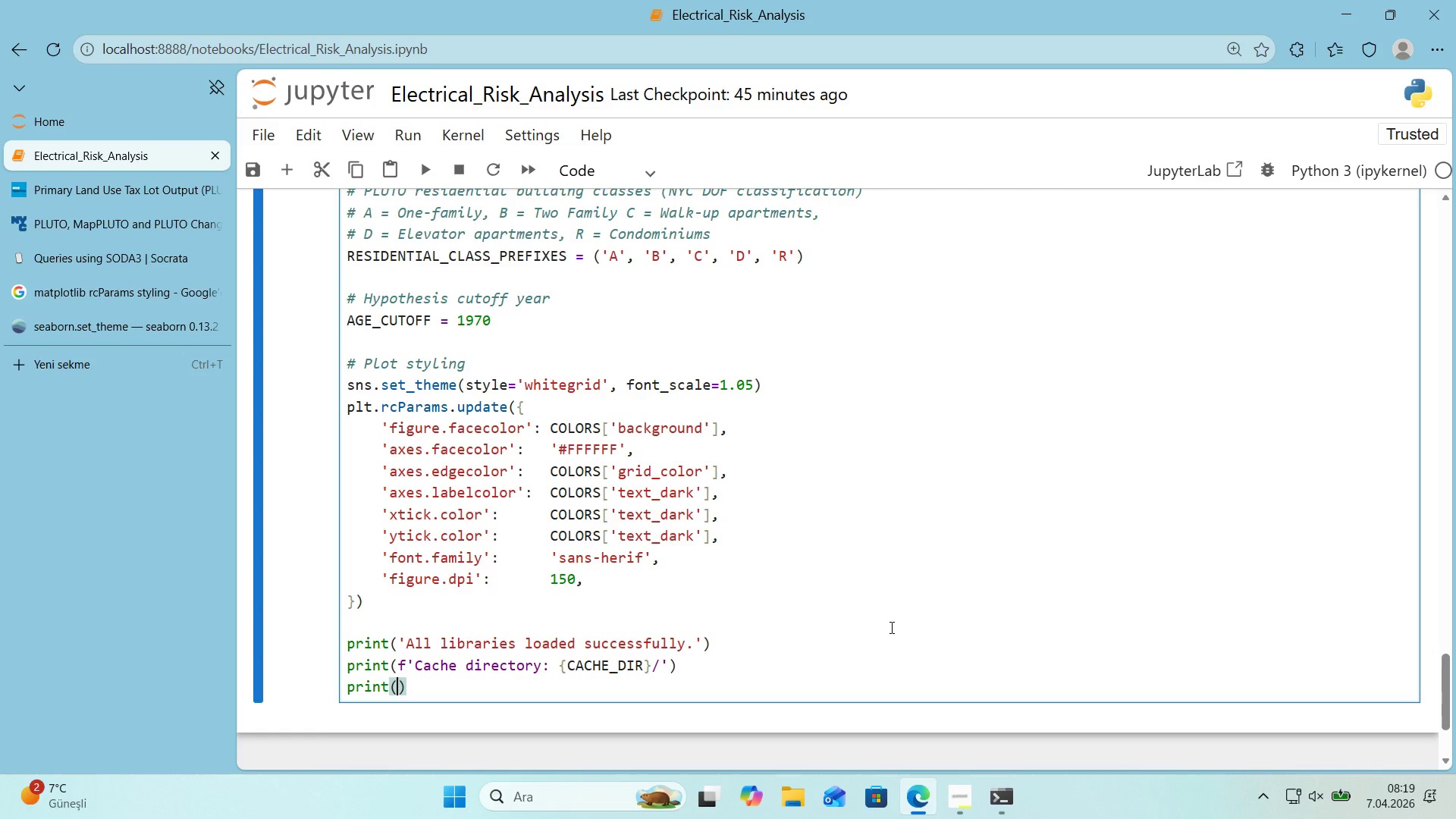 
 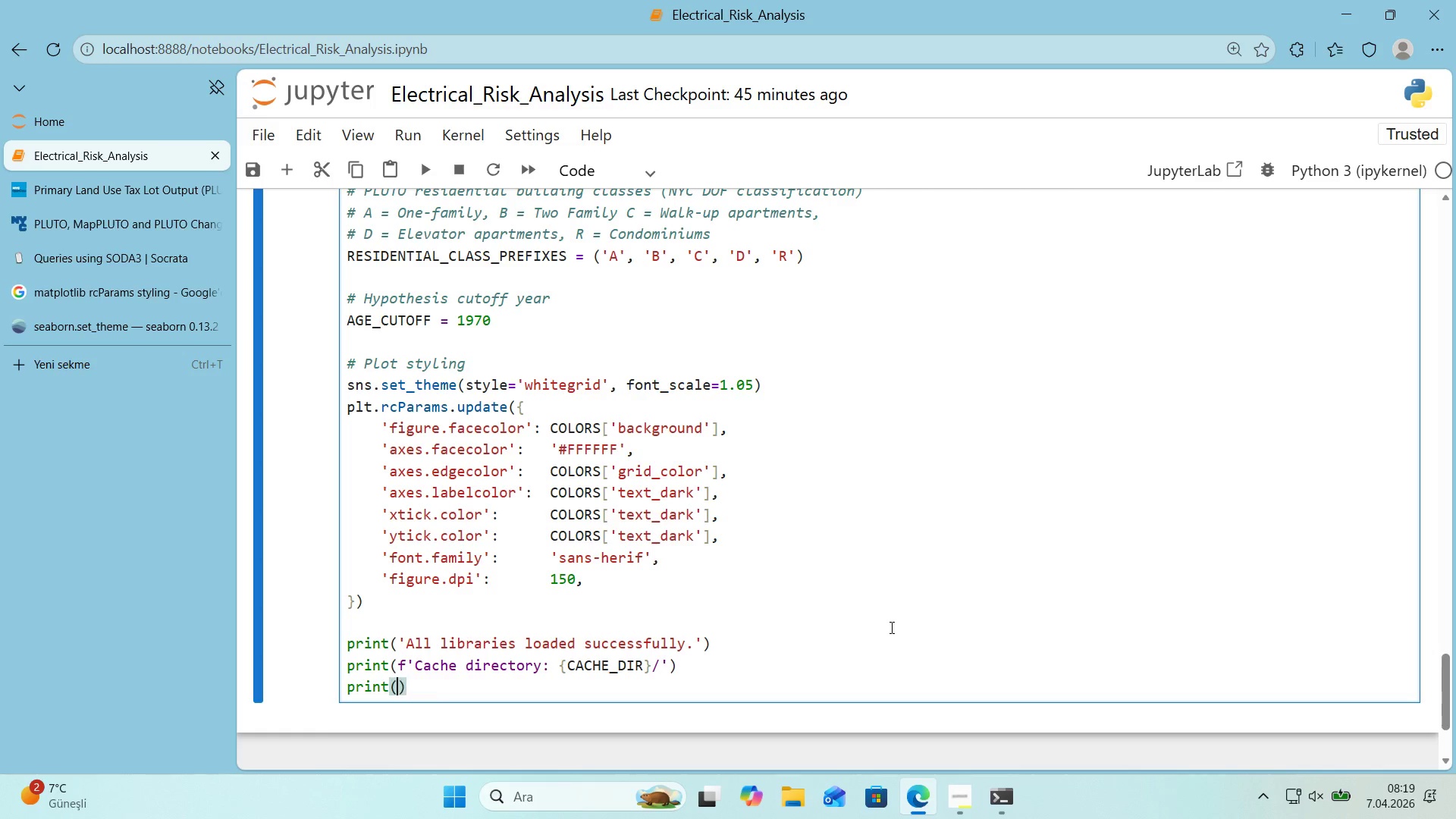 
key(ArrowLeft)
 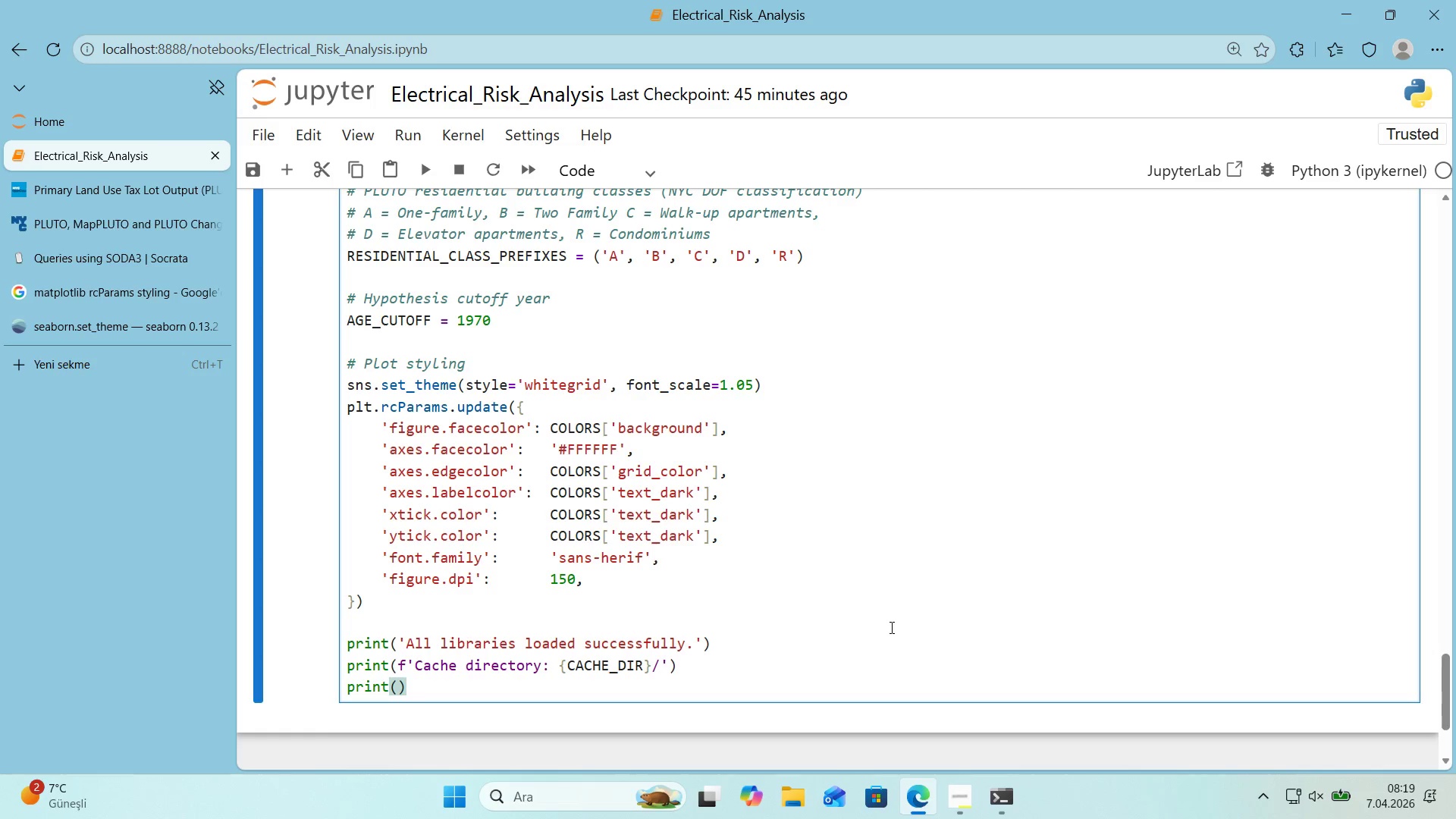 
type(f@@)
 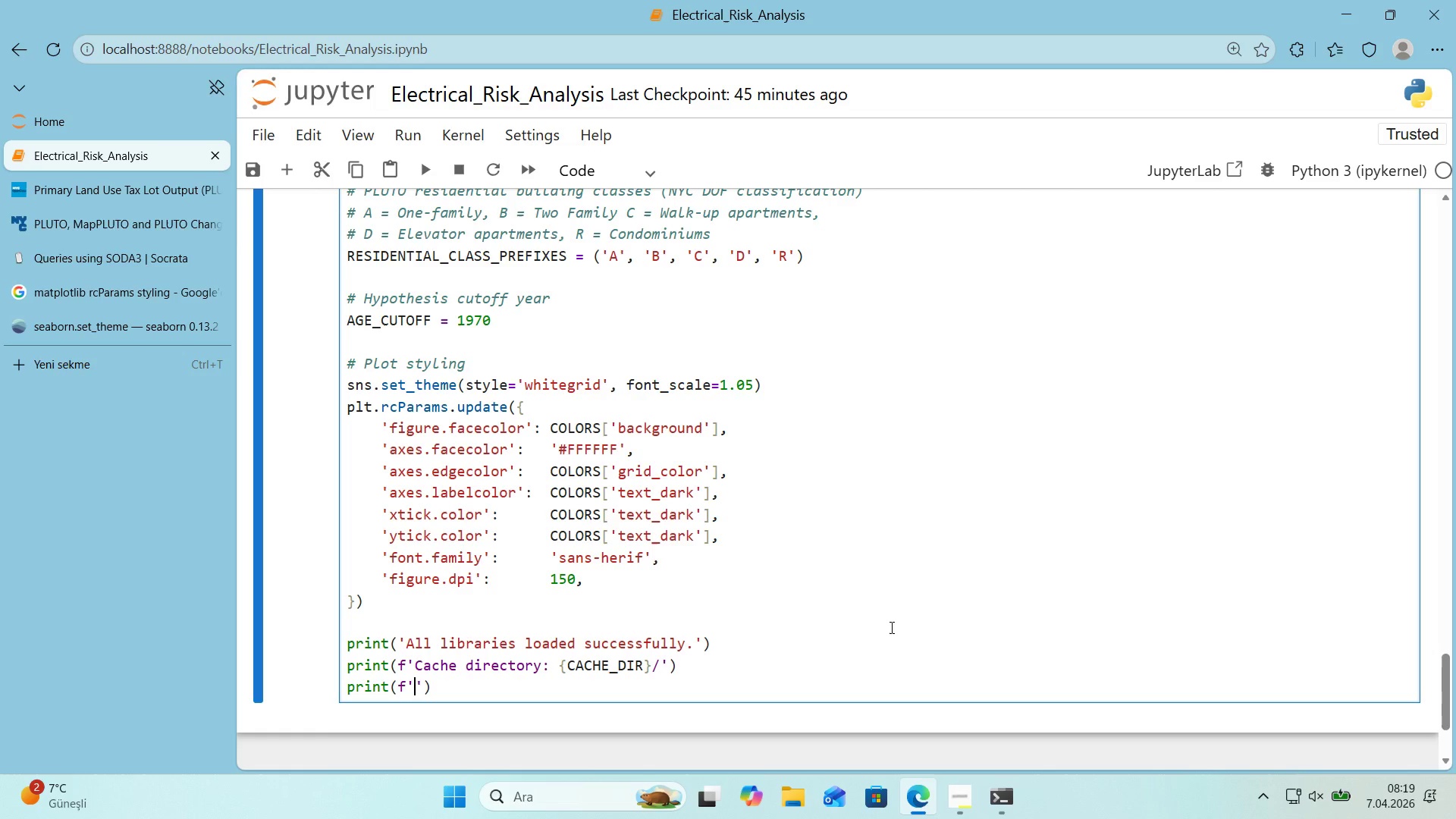 
 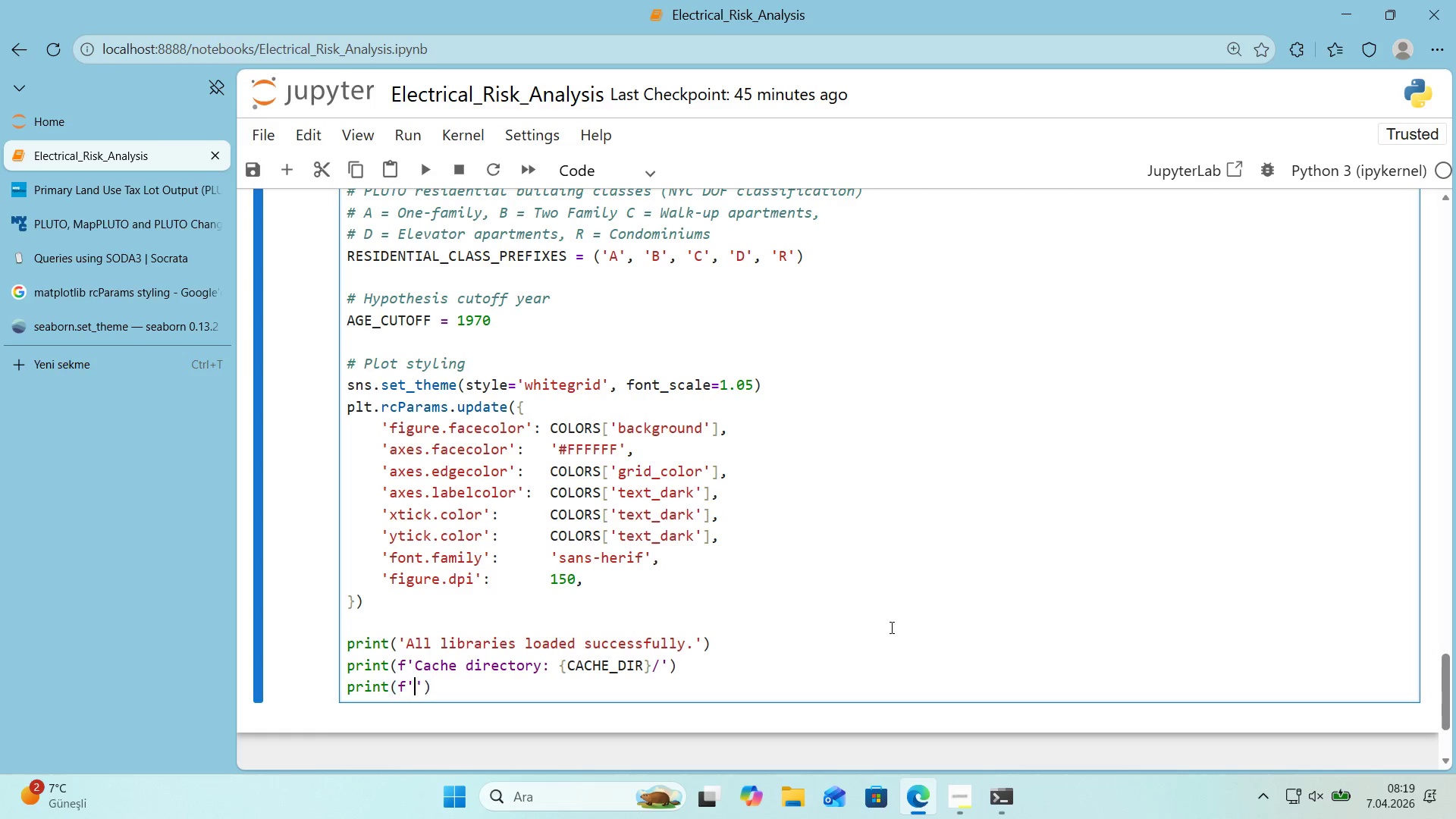 
key(ArrowLeft)
 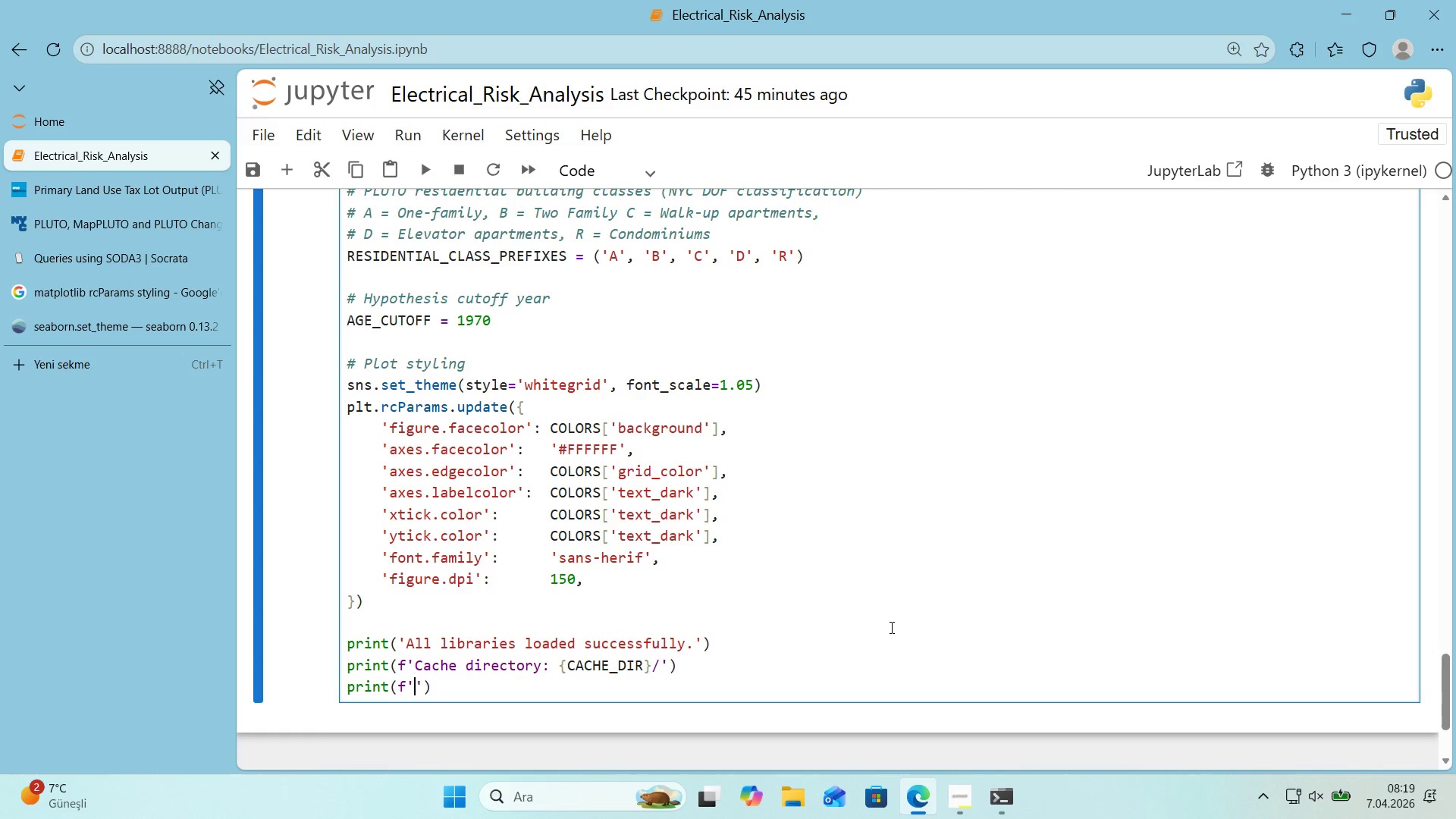 
type(Res'dent'al class pref'e)
key(Backspace)
type(xes>)
 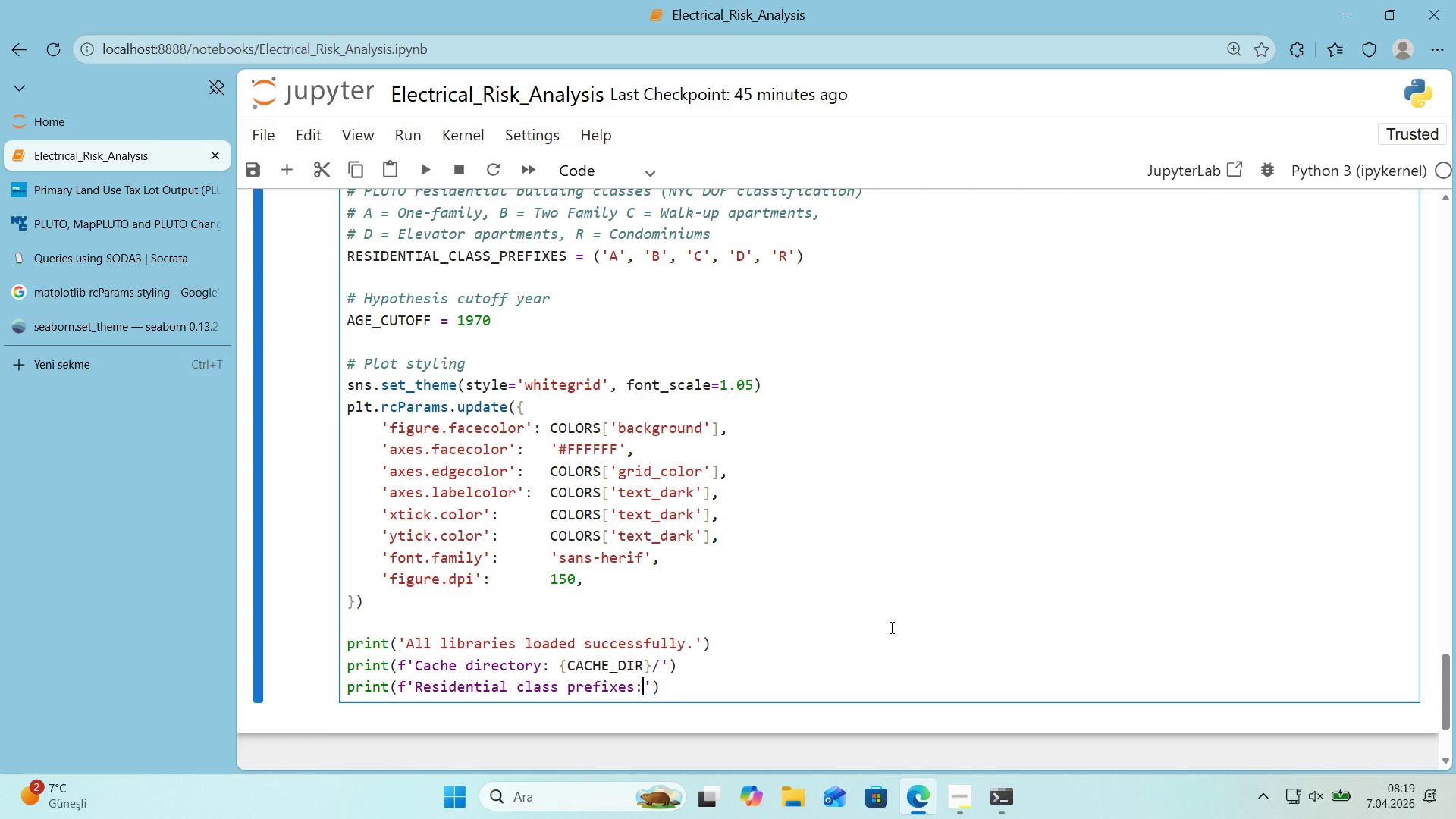 
wait(5.44)
 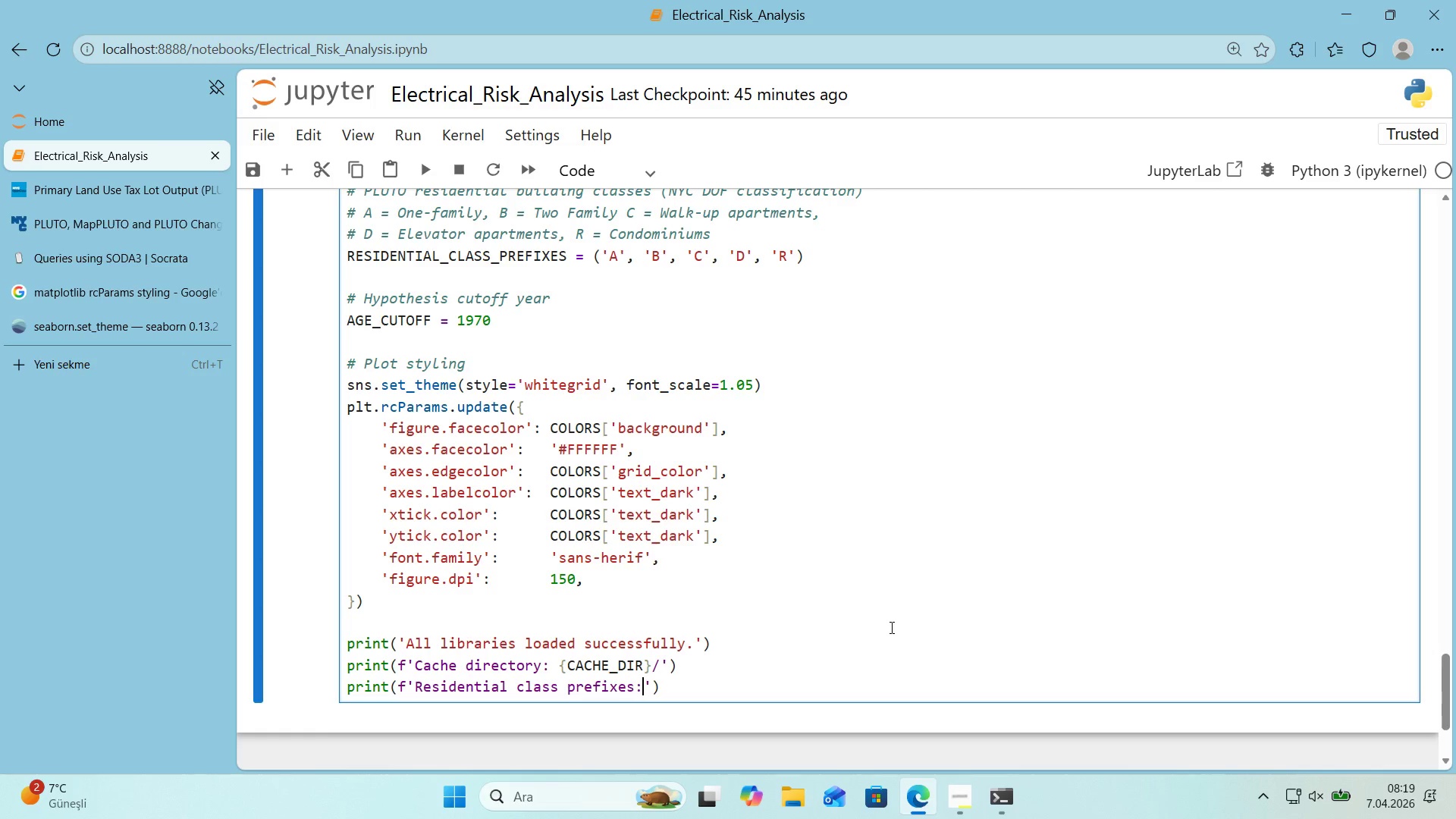 
key(Space)
 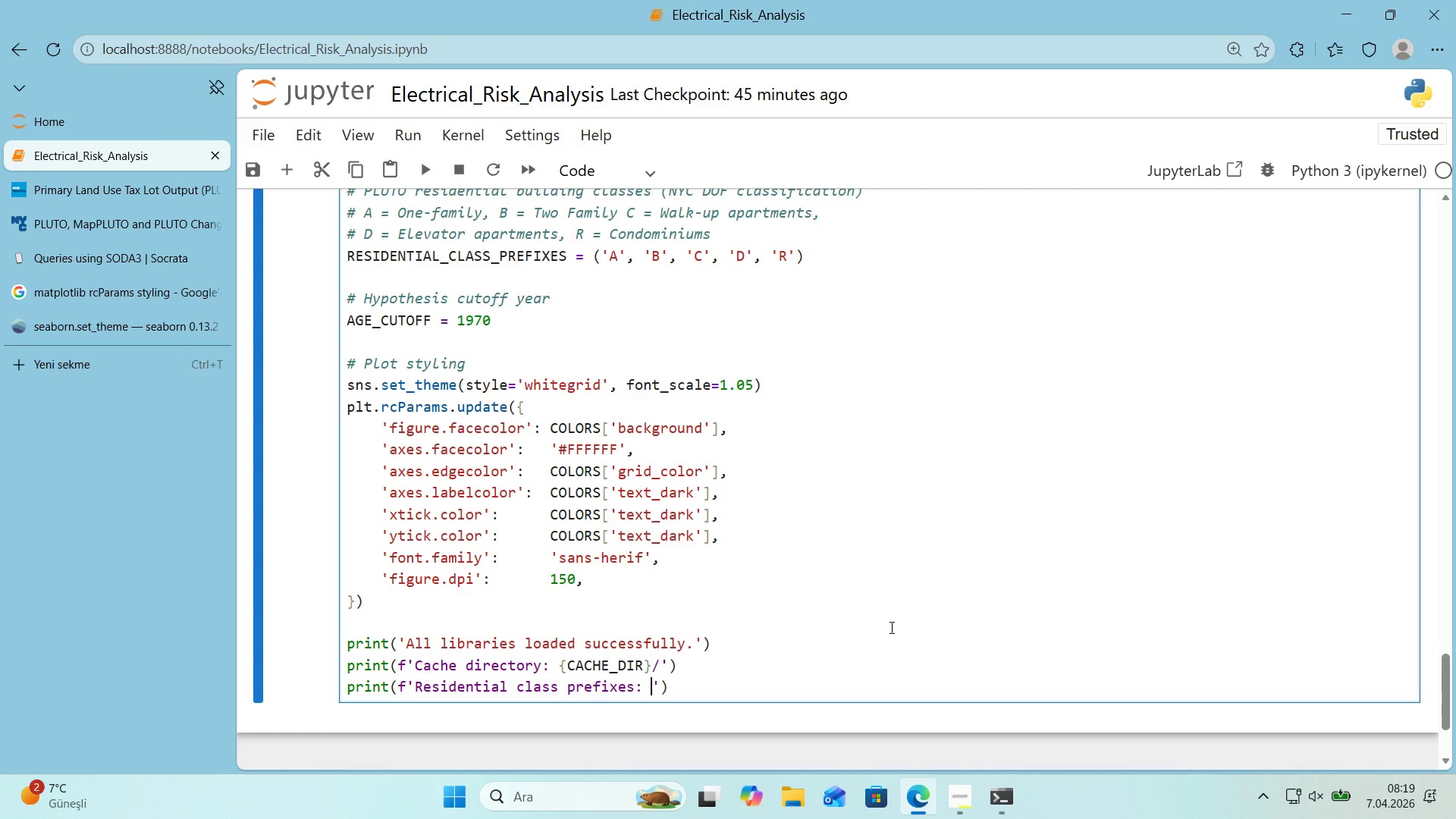 
key(Alt+Control+7)
 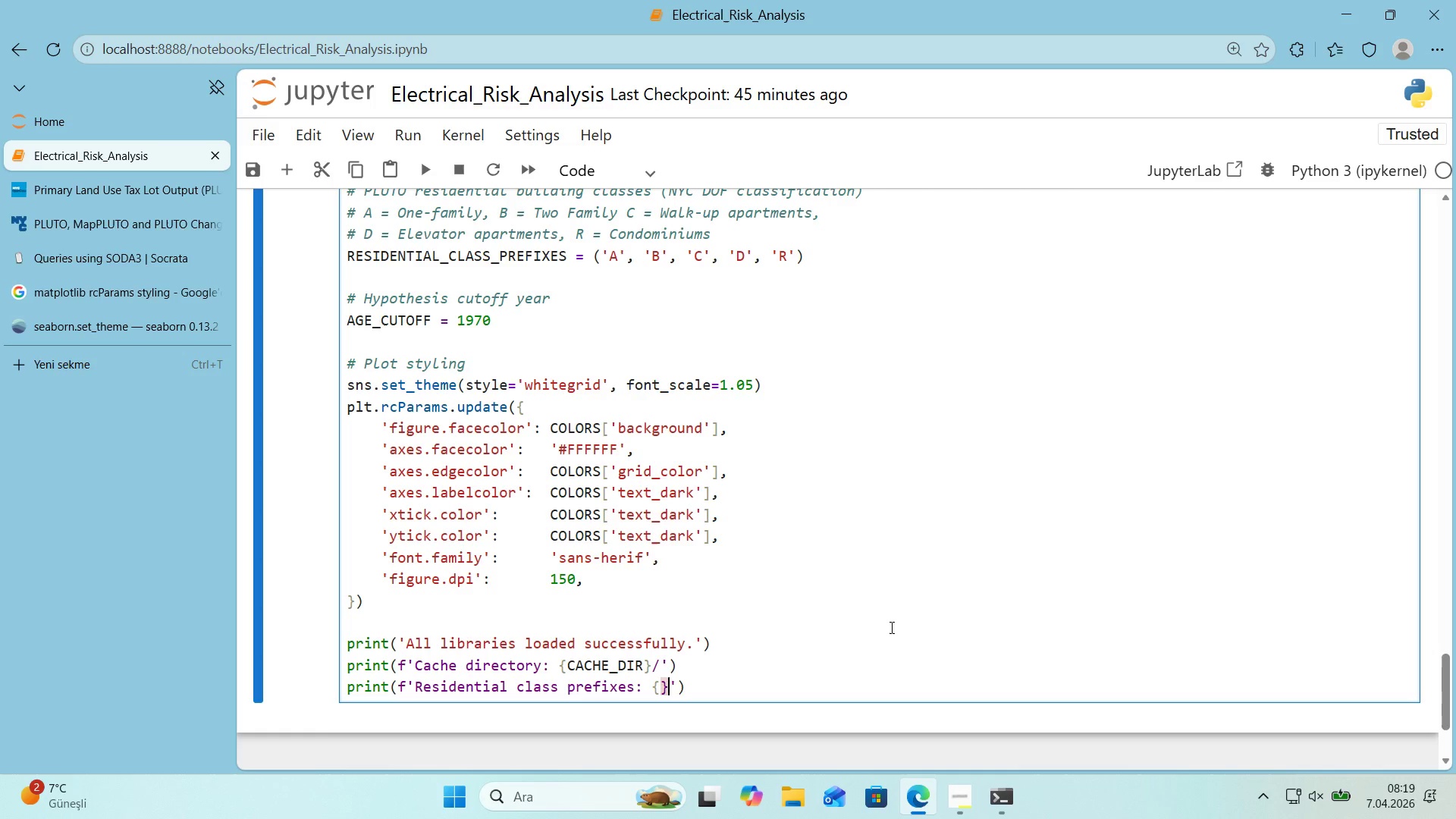 
key(Alt+Control+0)
 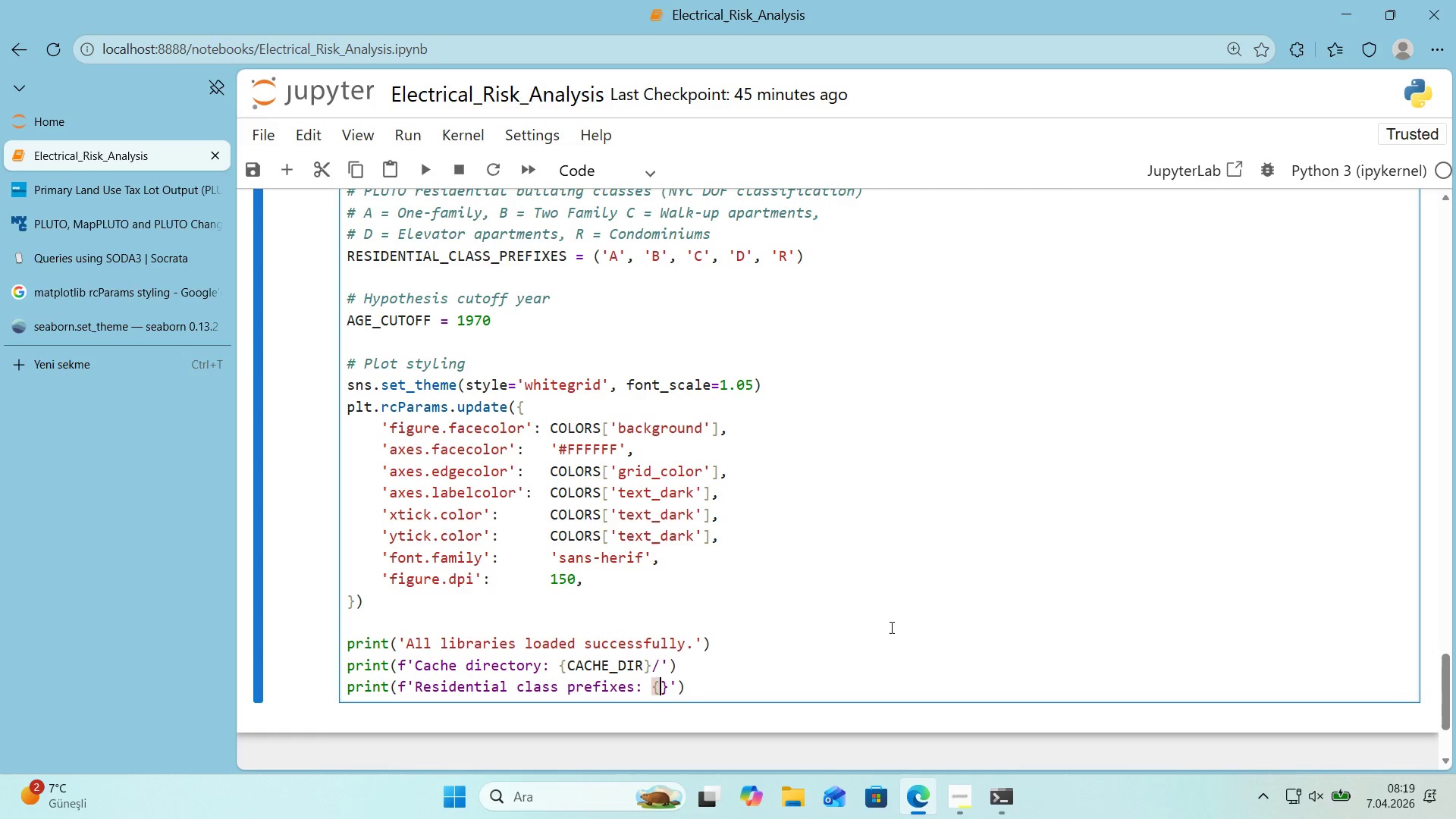 
key(ArrowLeft)
 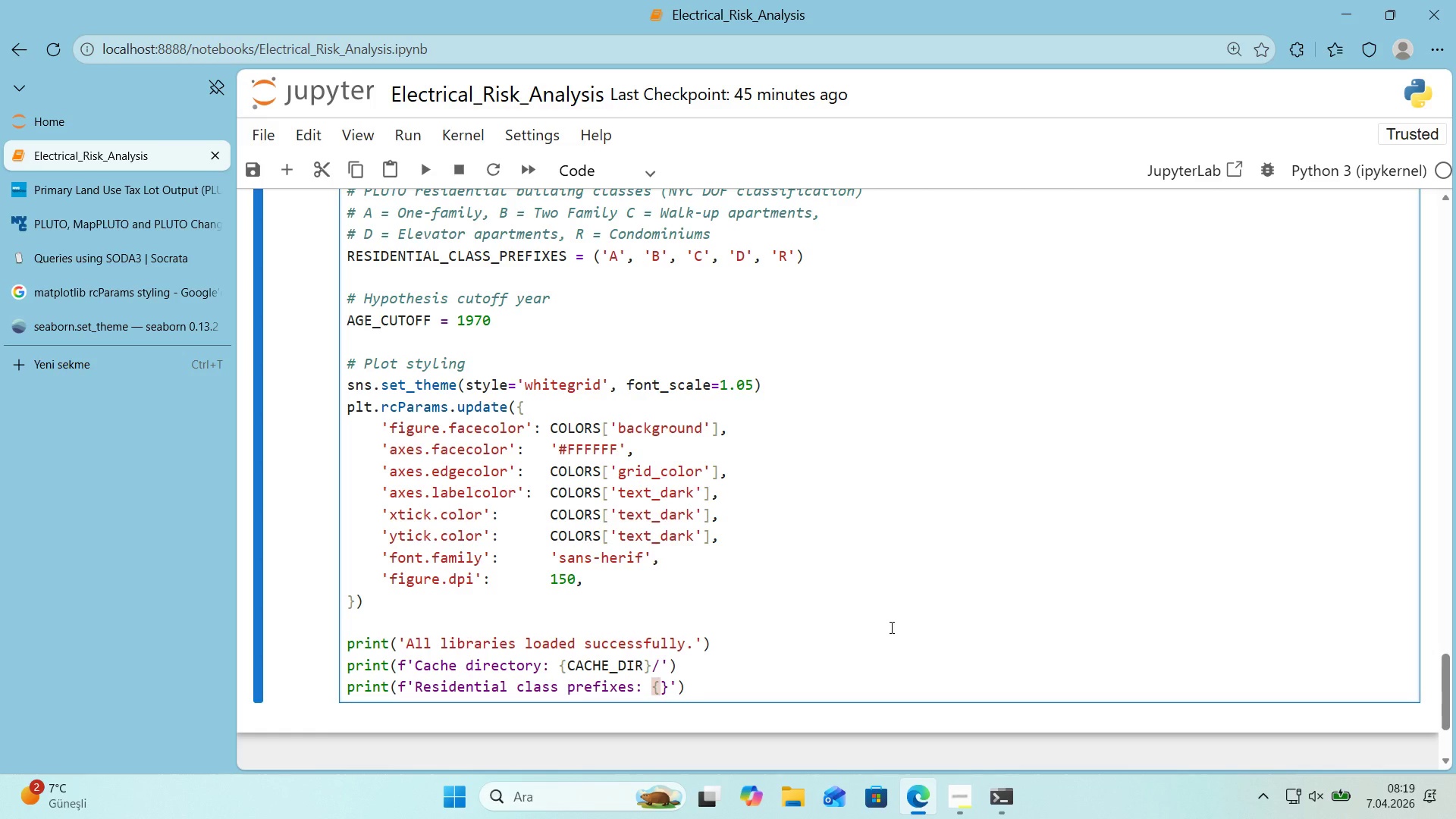 
type(RESIDENTIAL_CLASS_PREFIXES)
 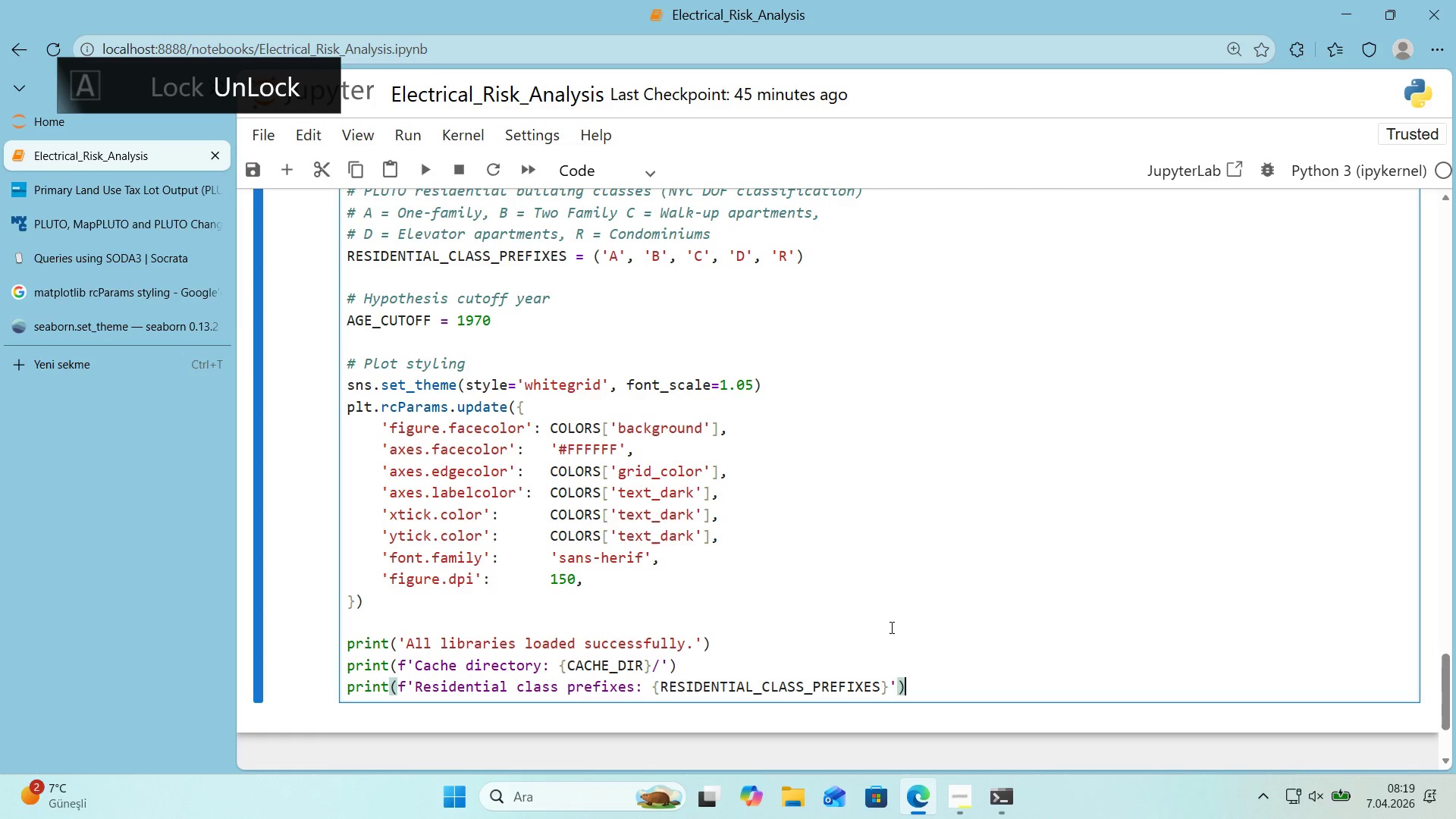 
 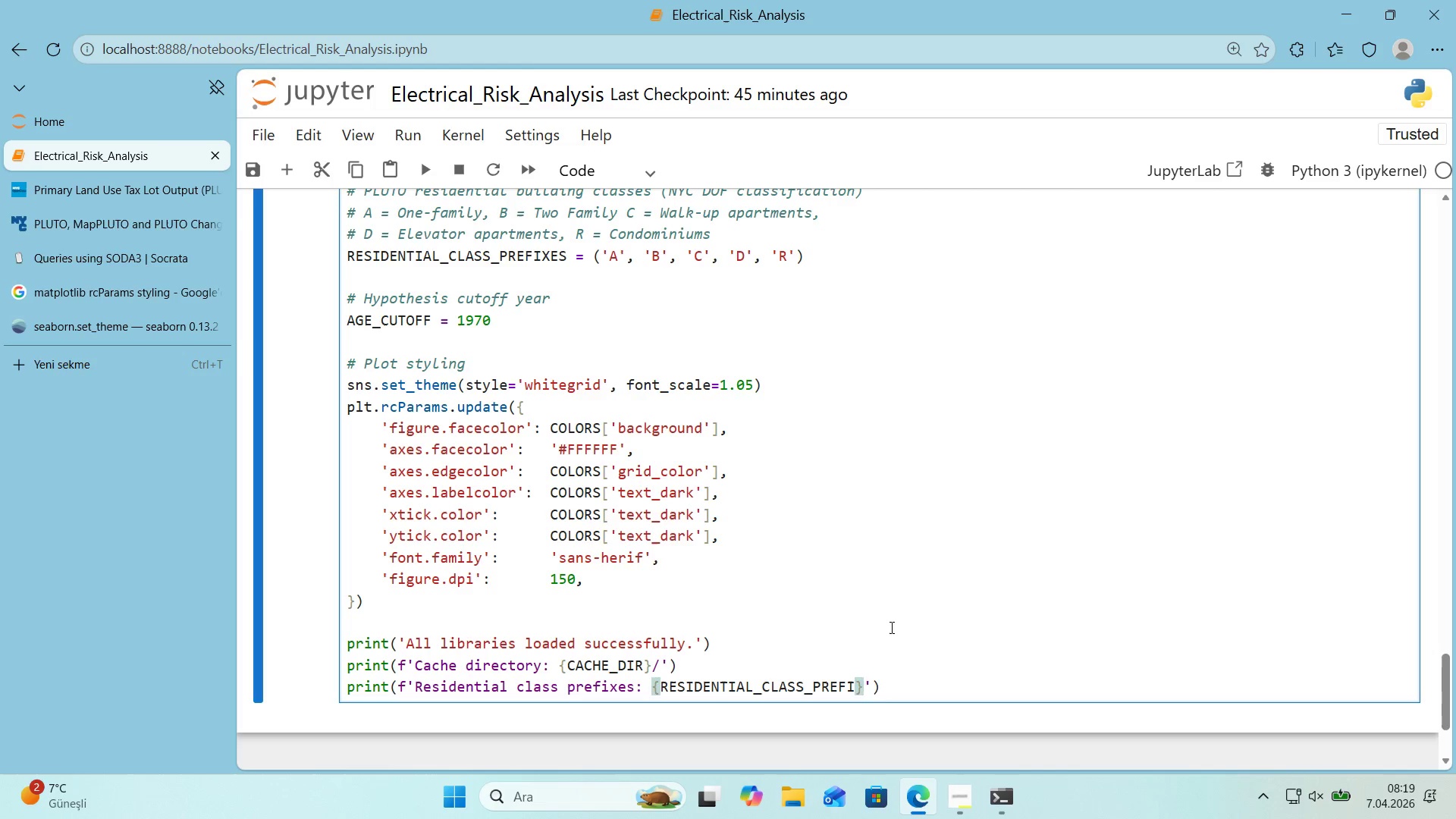 
key(ArrowRight)
 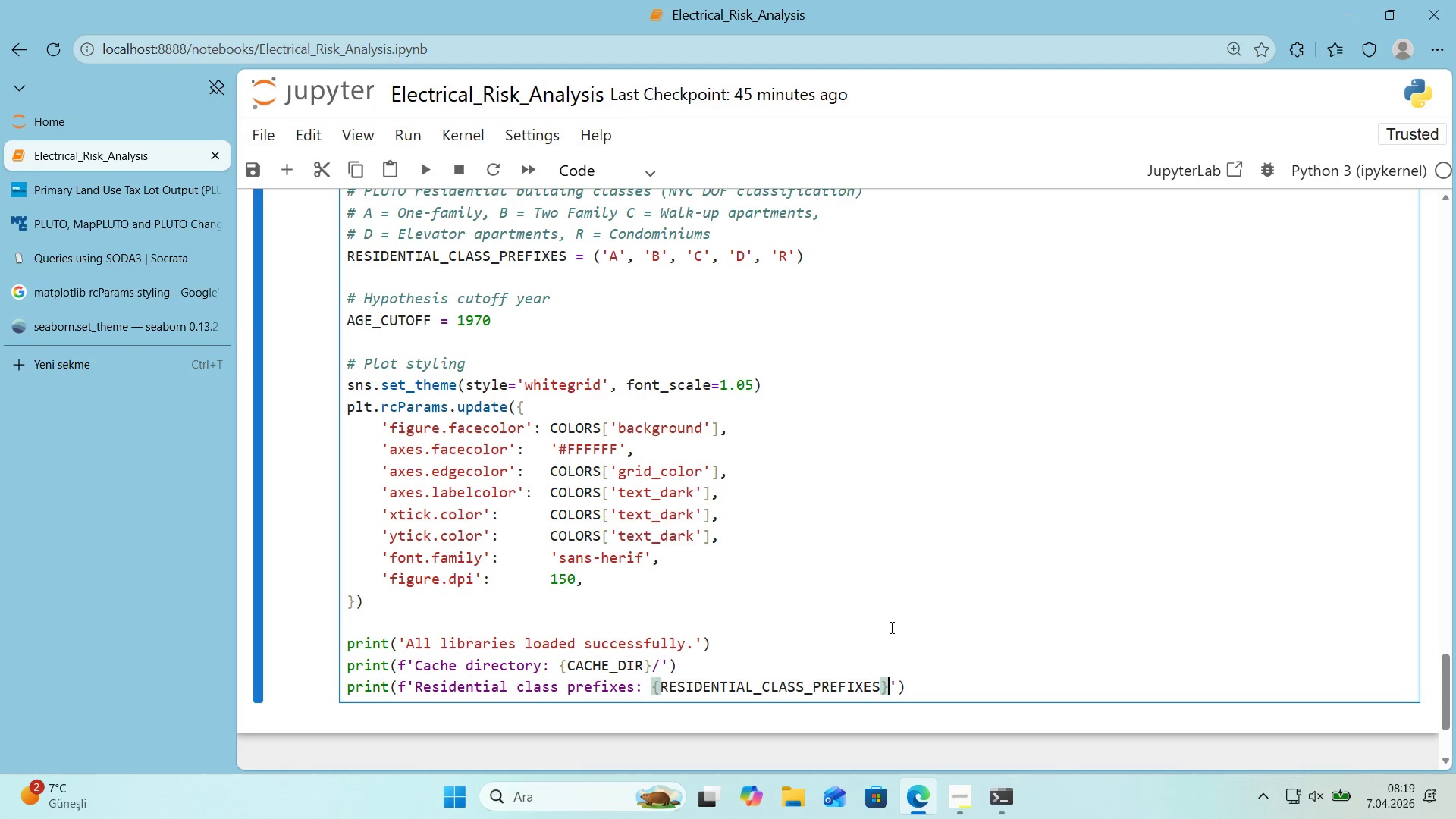 
key(ArrowRight)
 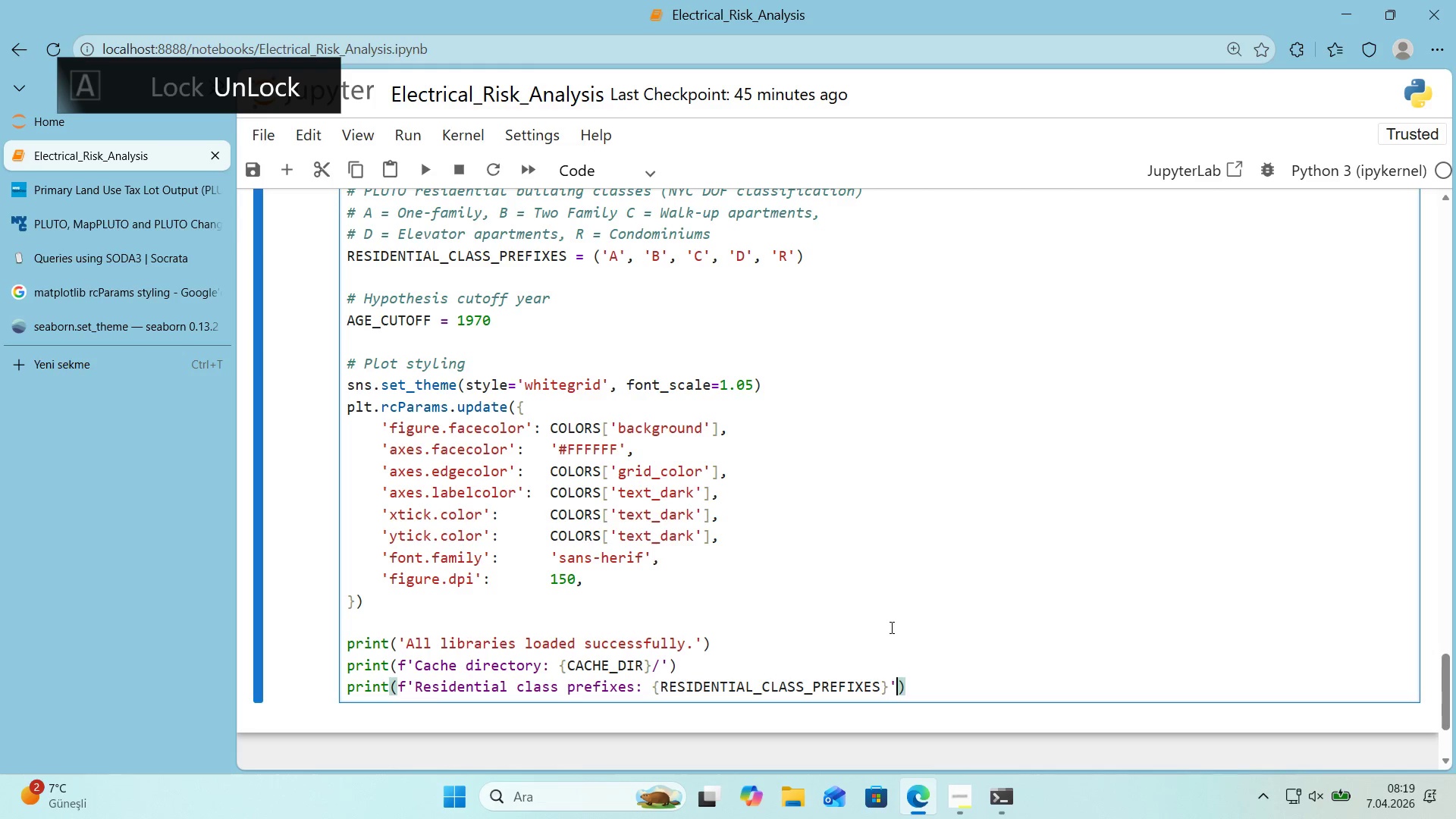 
key(ArrowRight)
 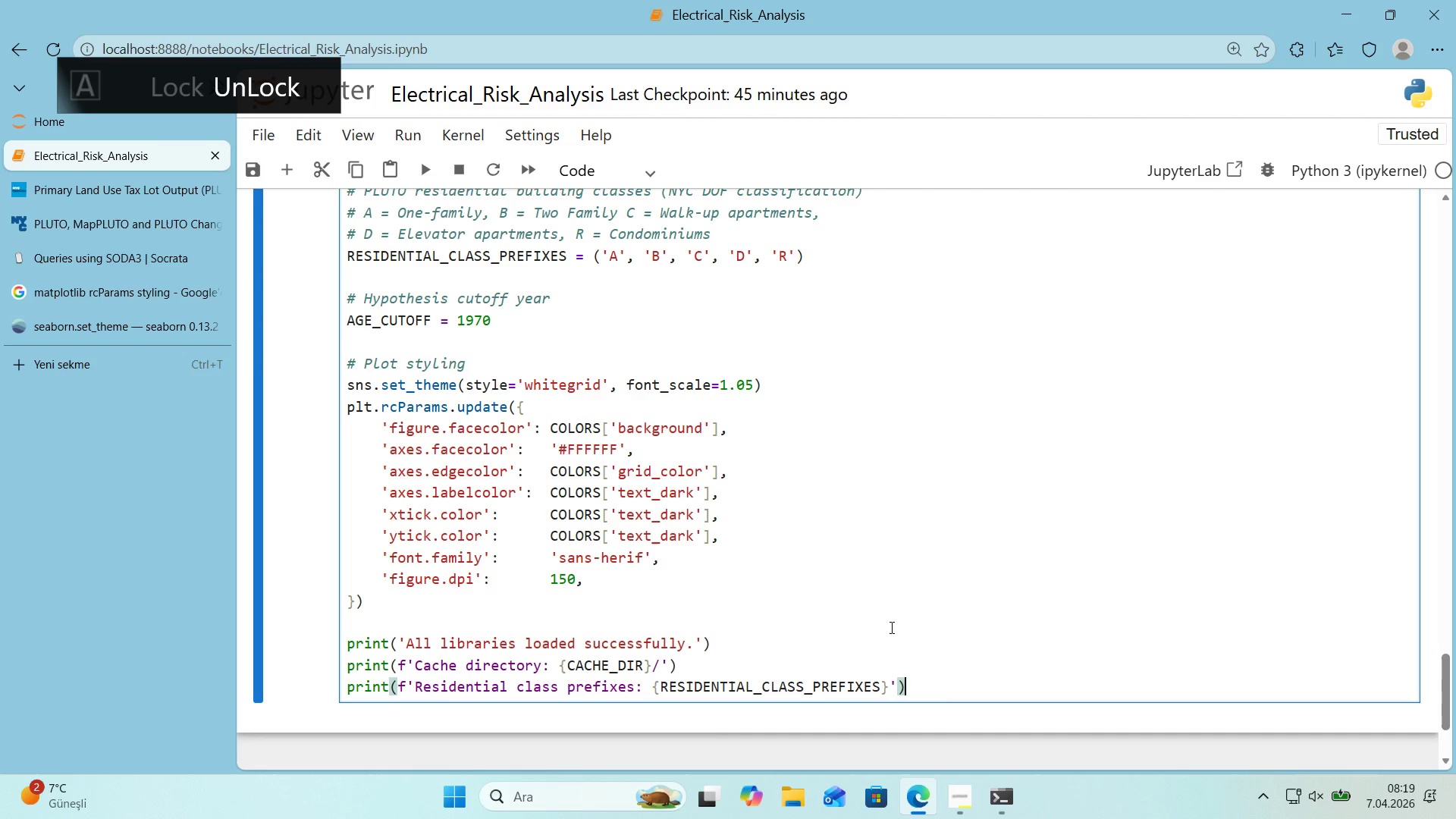 
key(Enter)
 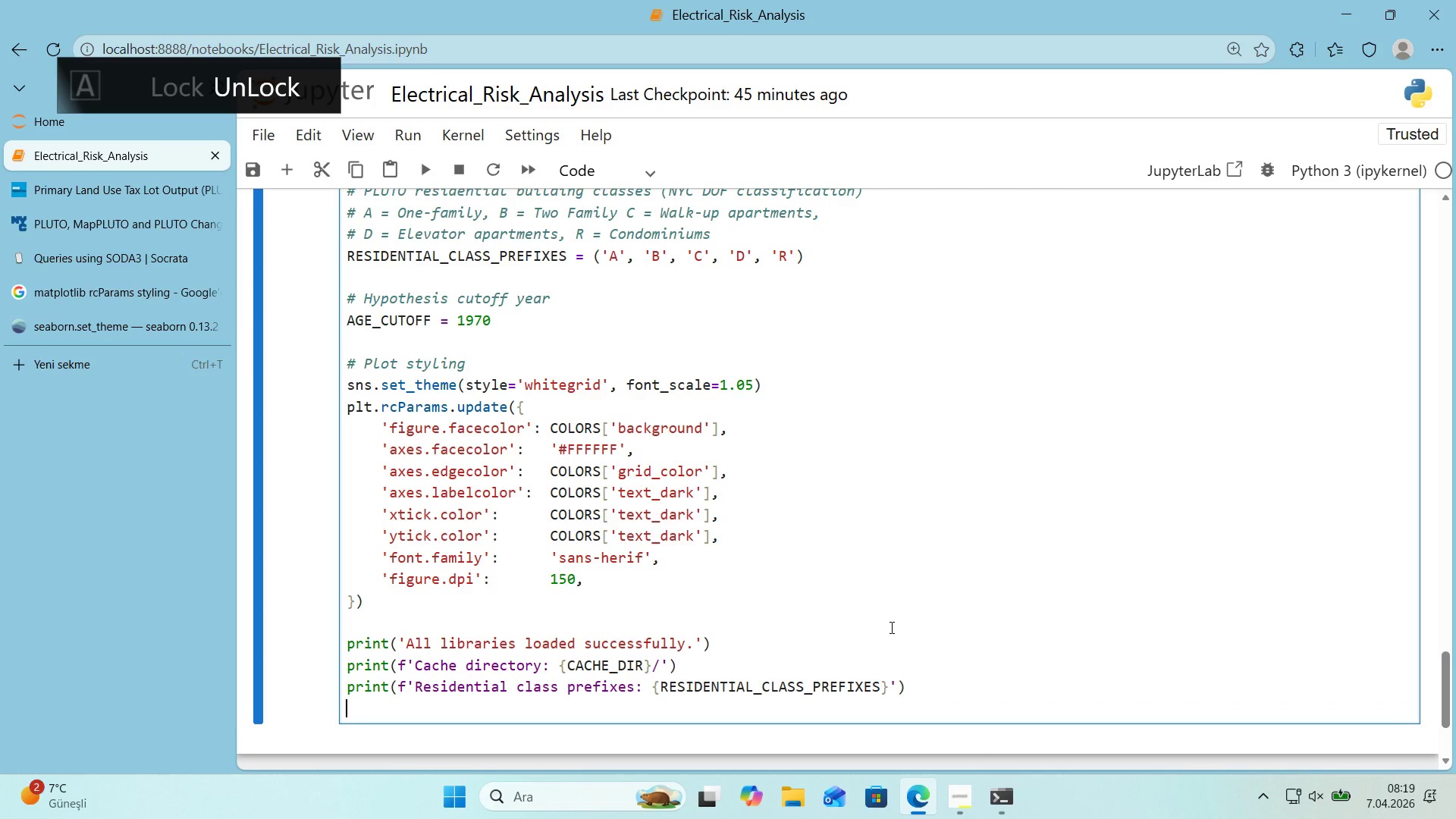 
type(PR'N)
key(Backspace)
key(Backspace)
key(Backspace)
key(Backspace)
type(pr'nt*()
 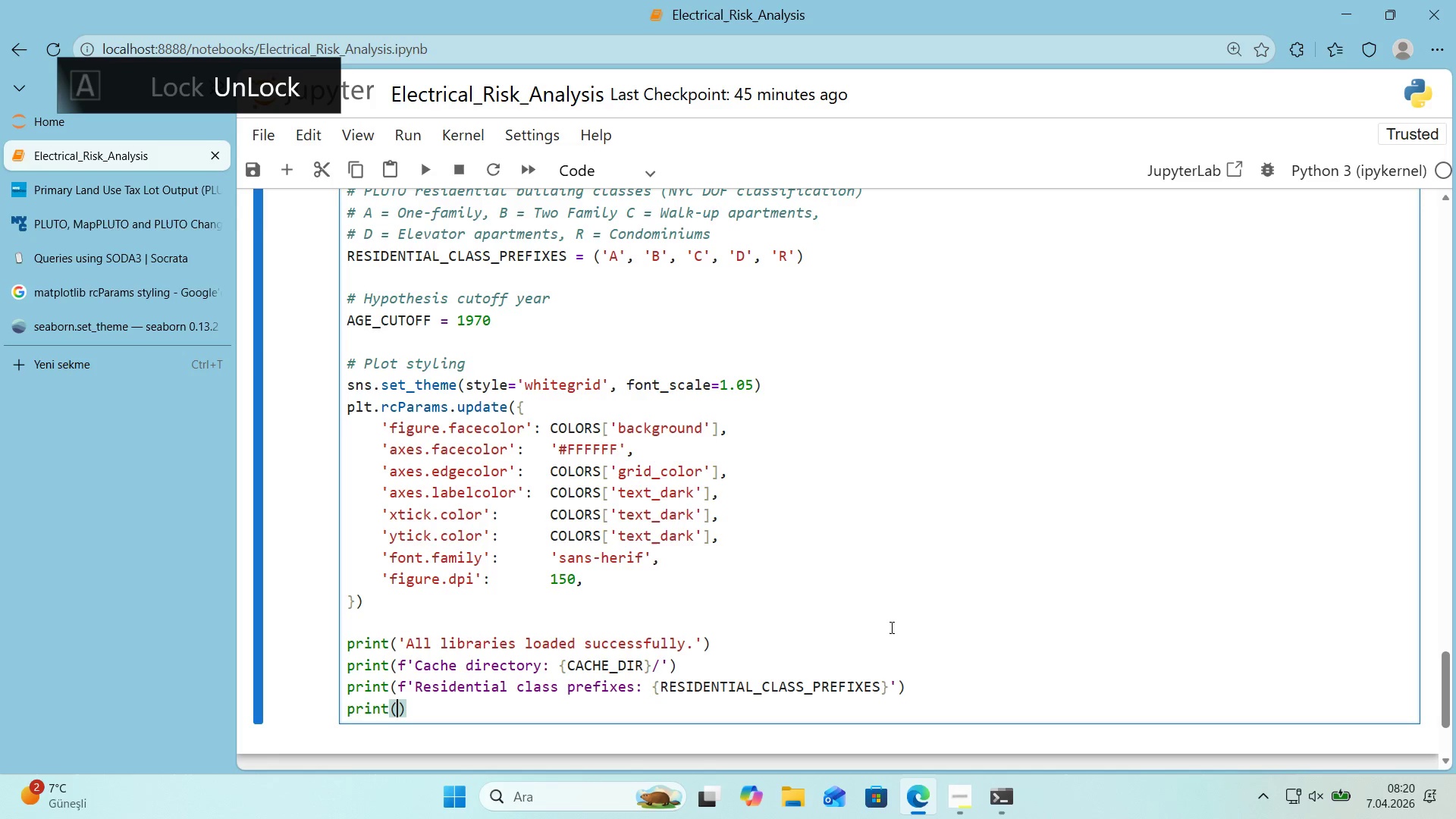 
 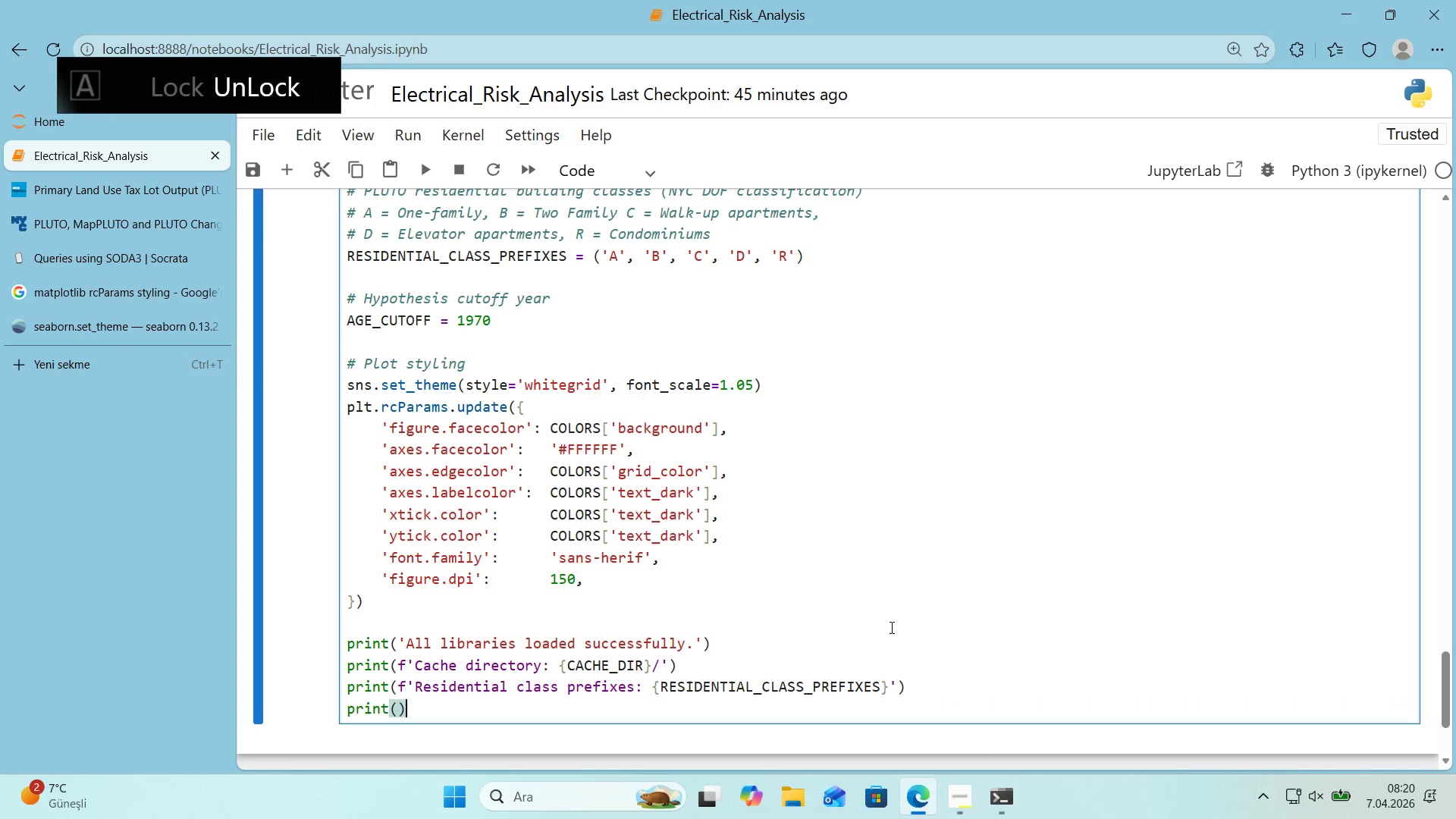 
key(ArrowLeft)
 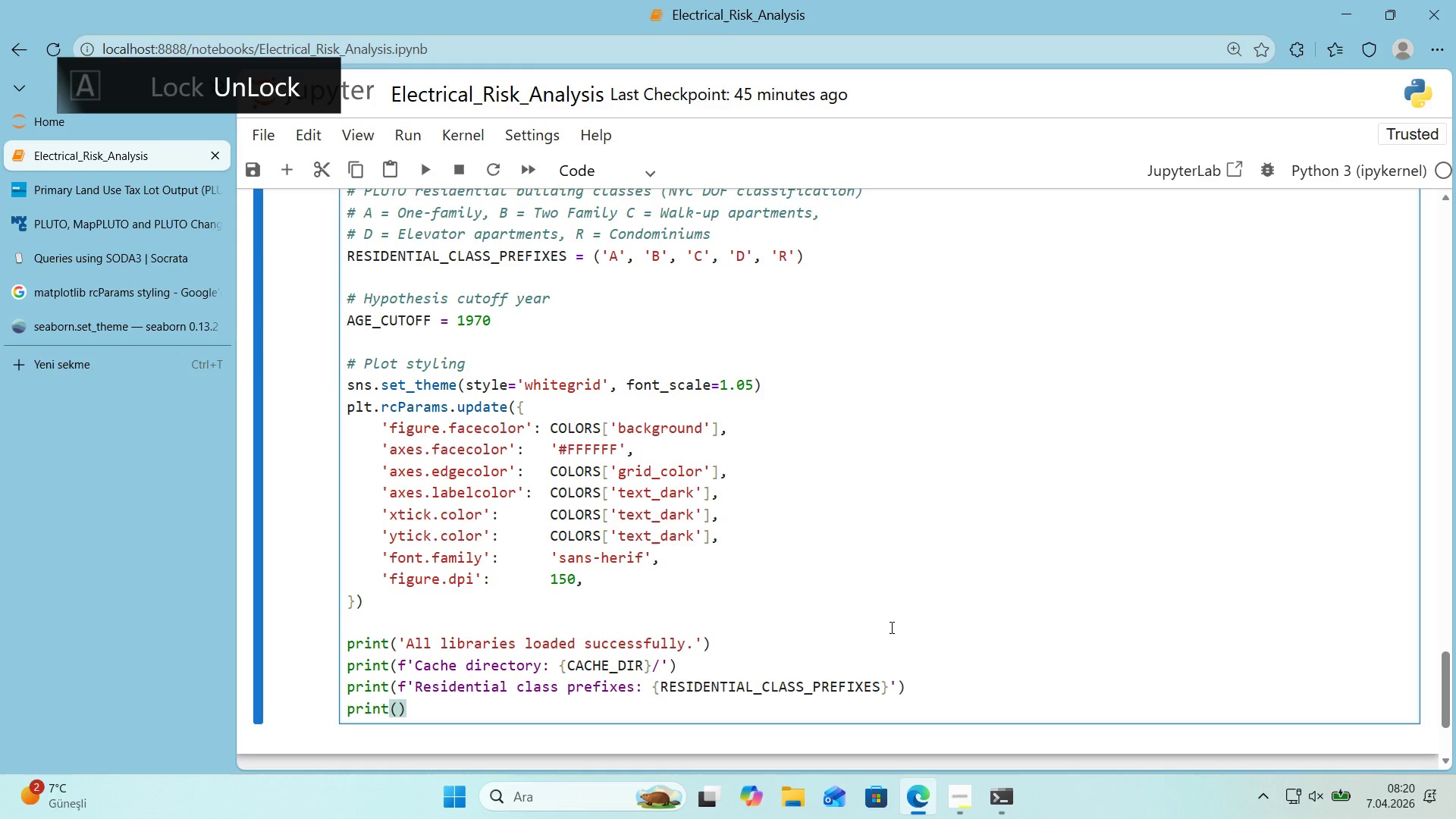 
key(F)
 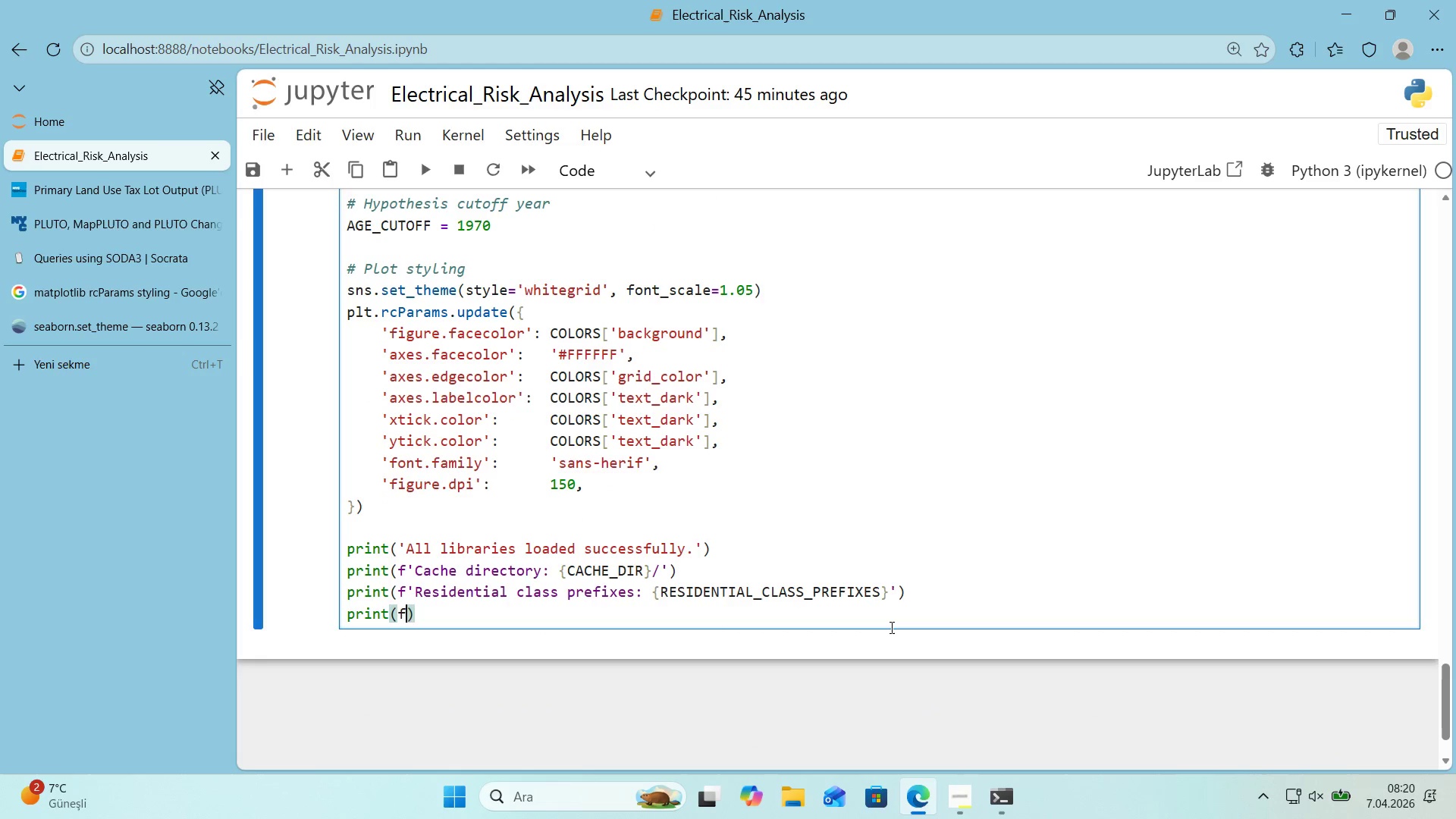 
scroll: coordinate [890, 627], scroll_direction: down, amount: 1.0
 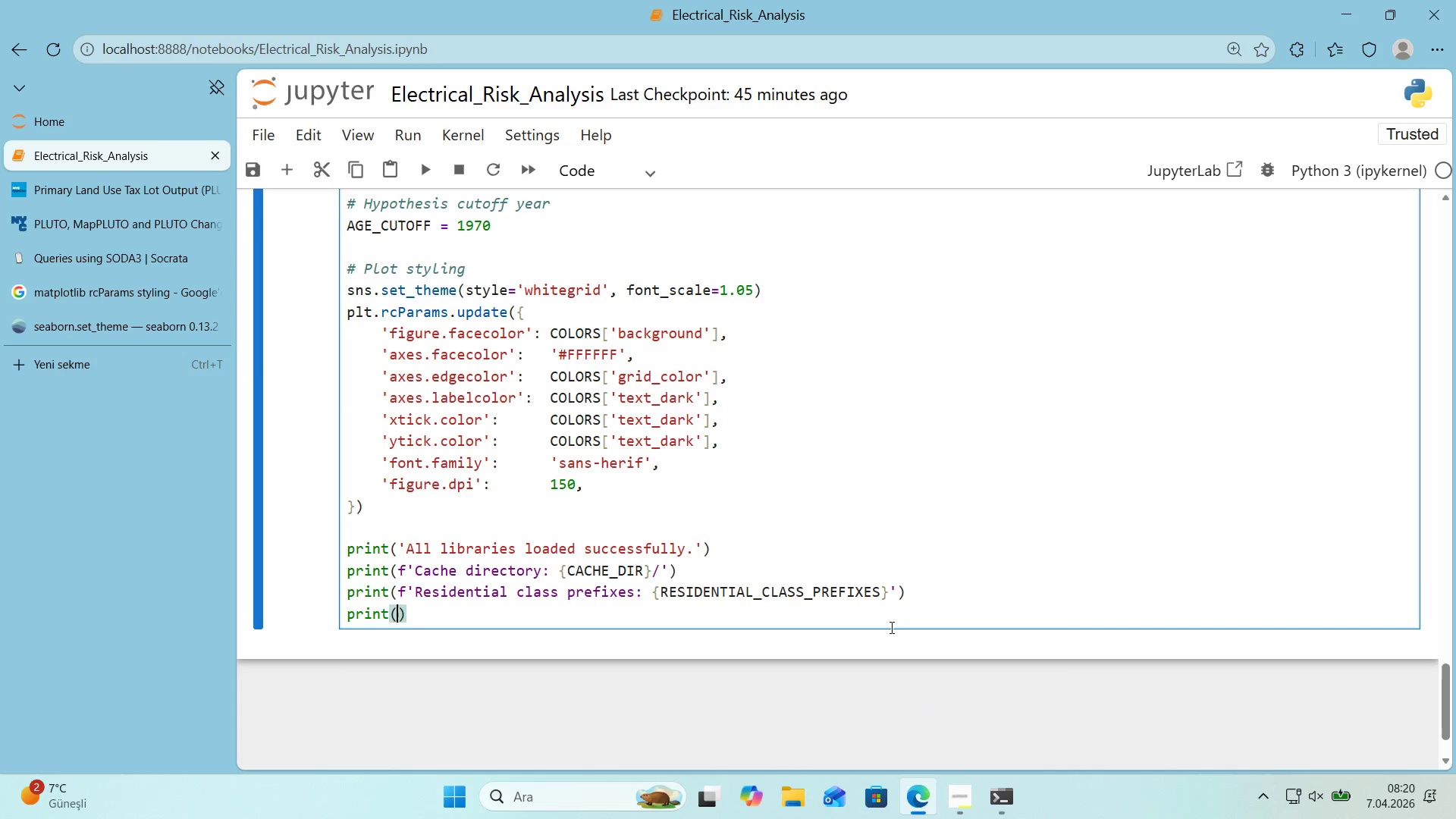 
type(@@)
 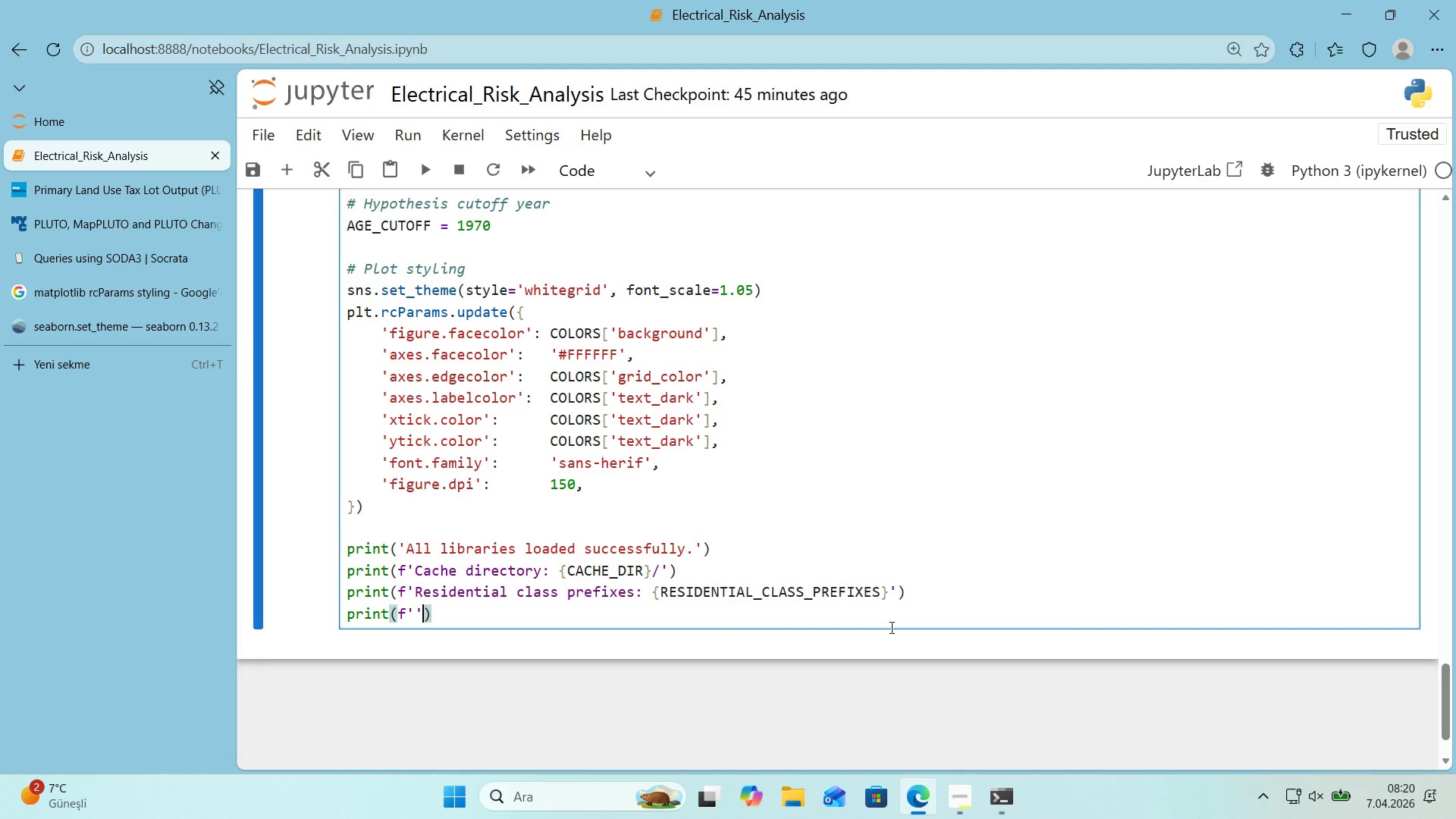 
key(ArrowLeft)
 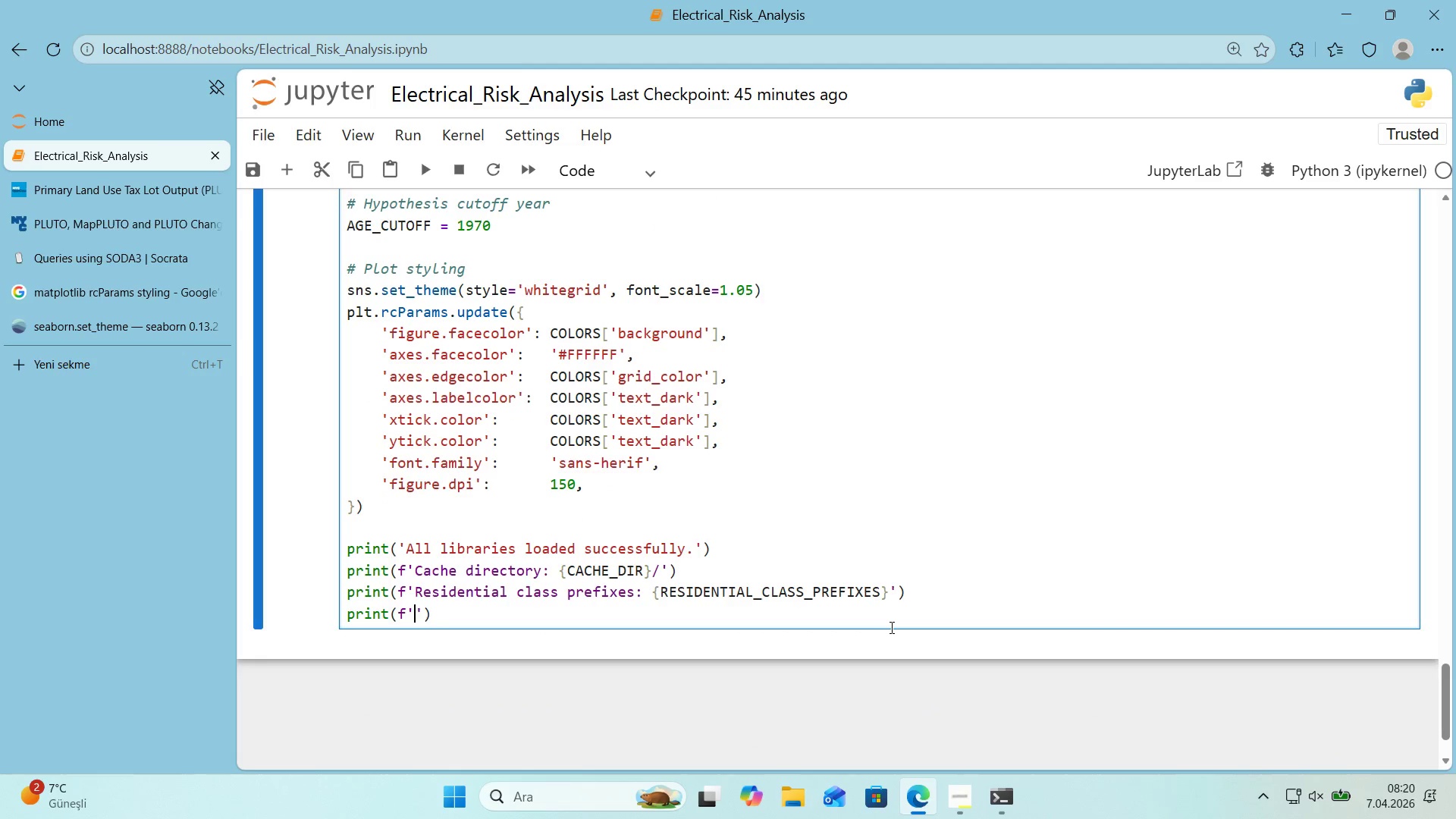 
type(Age cutoff for hypothes's test> )
 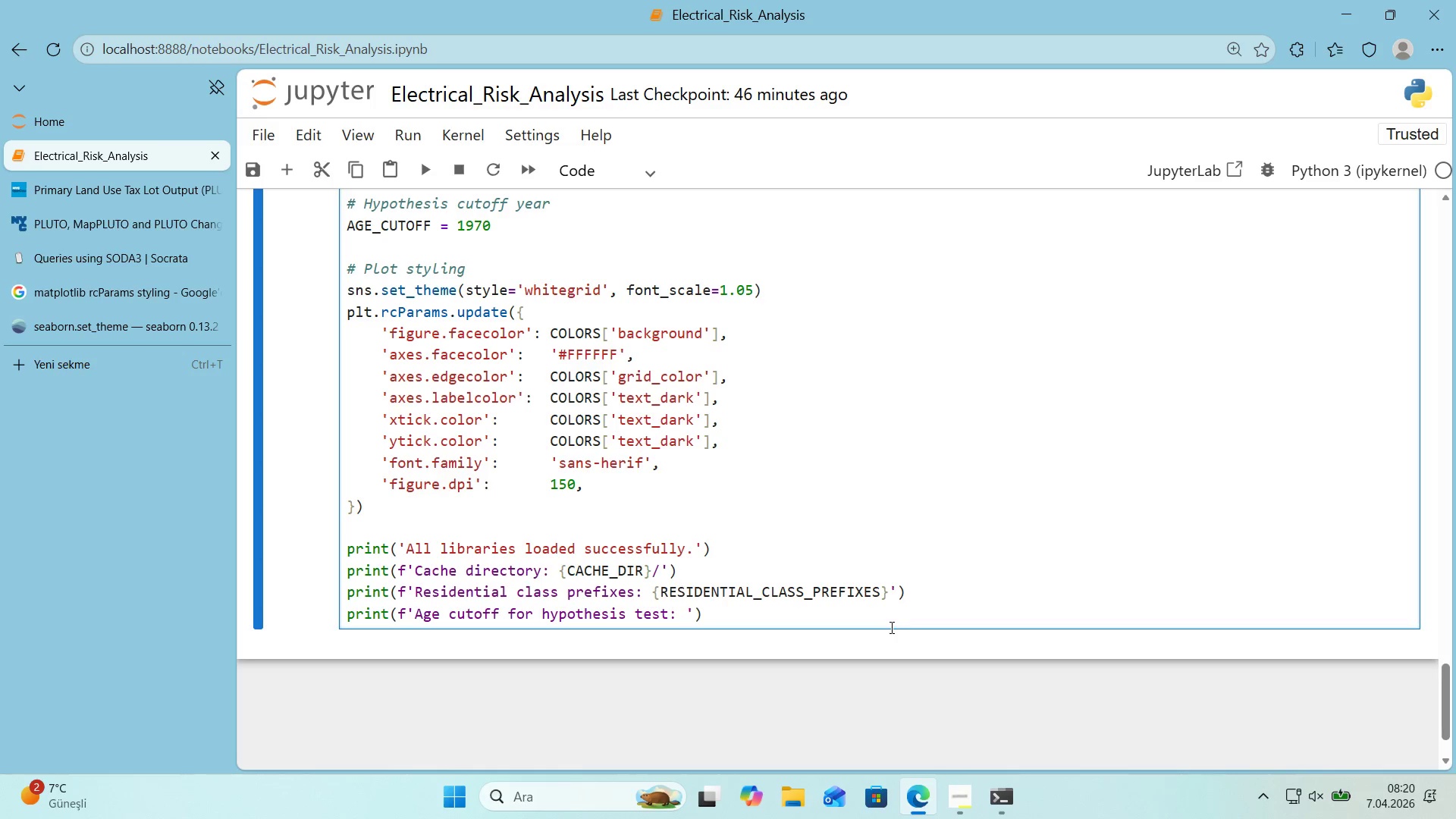 
key(Alt+Control+7)
 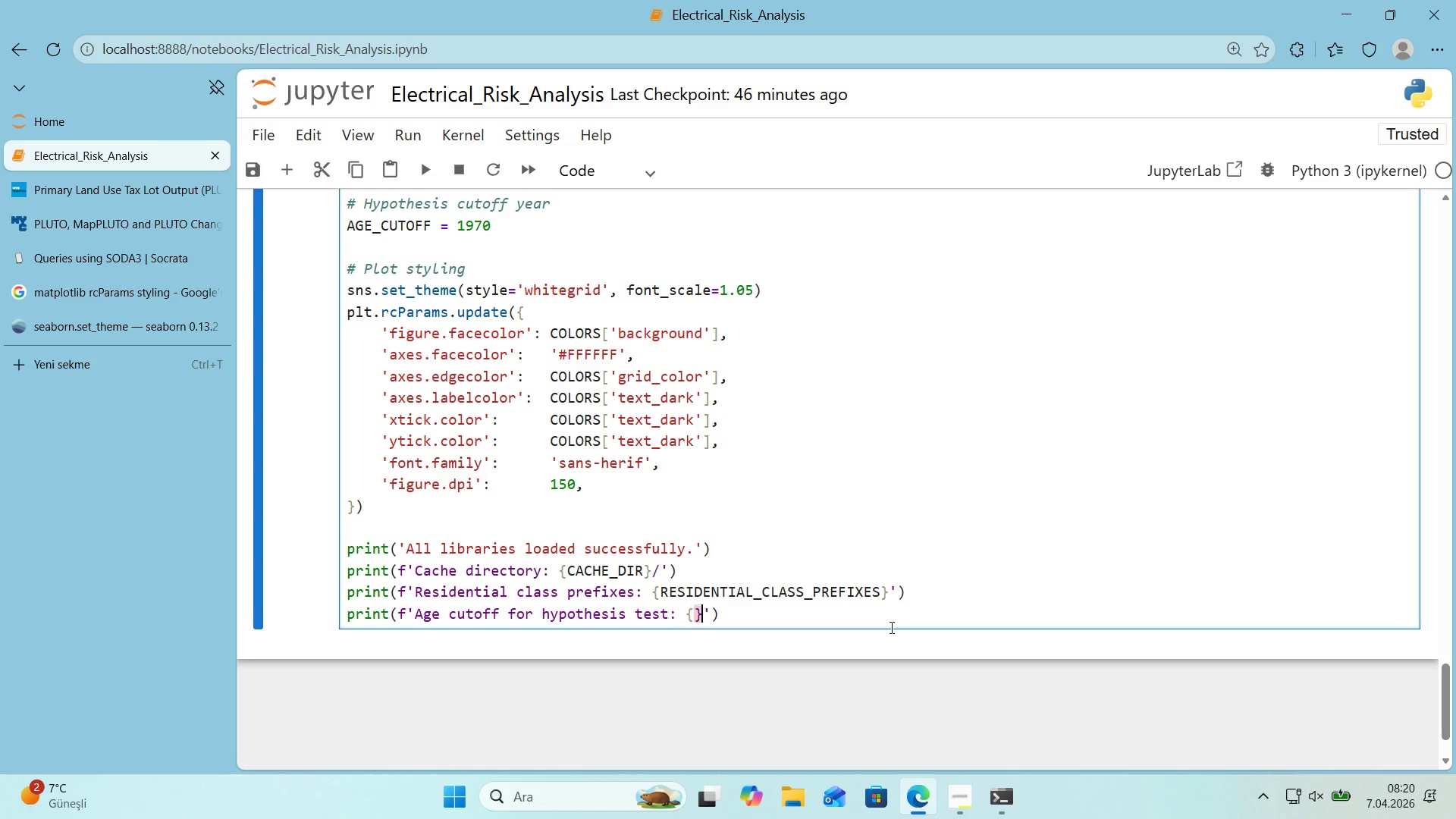 
key(Alt+Control+0)
 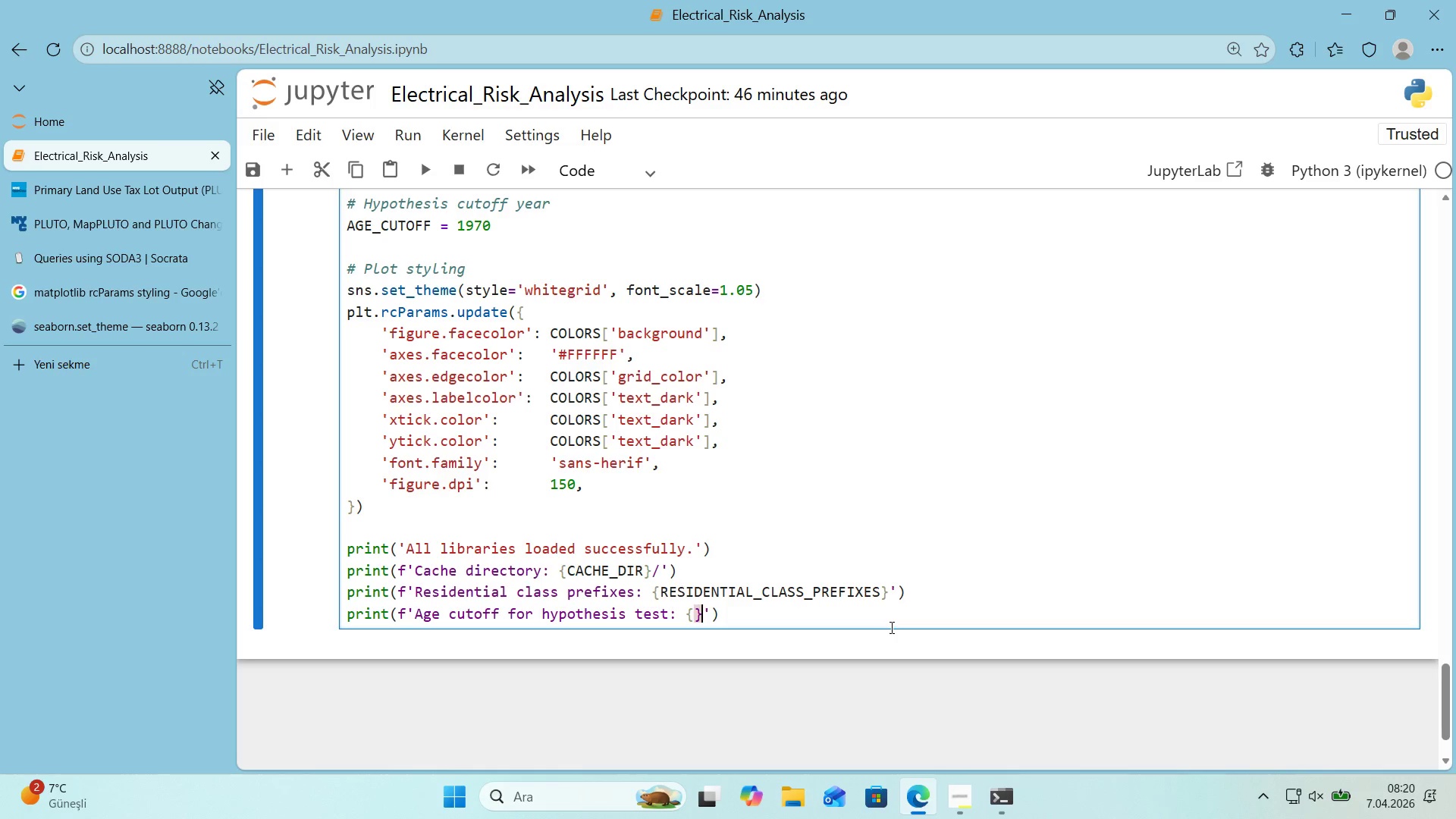 
key(ArrowLeft)
 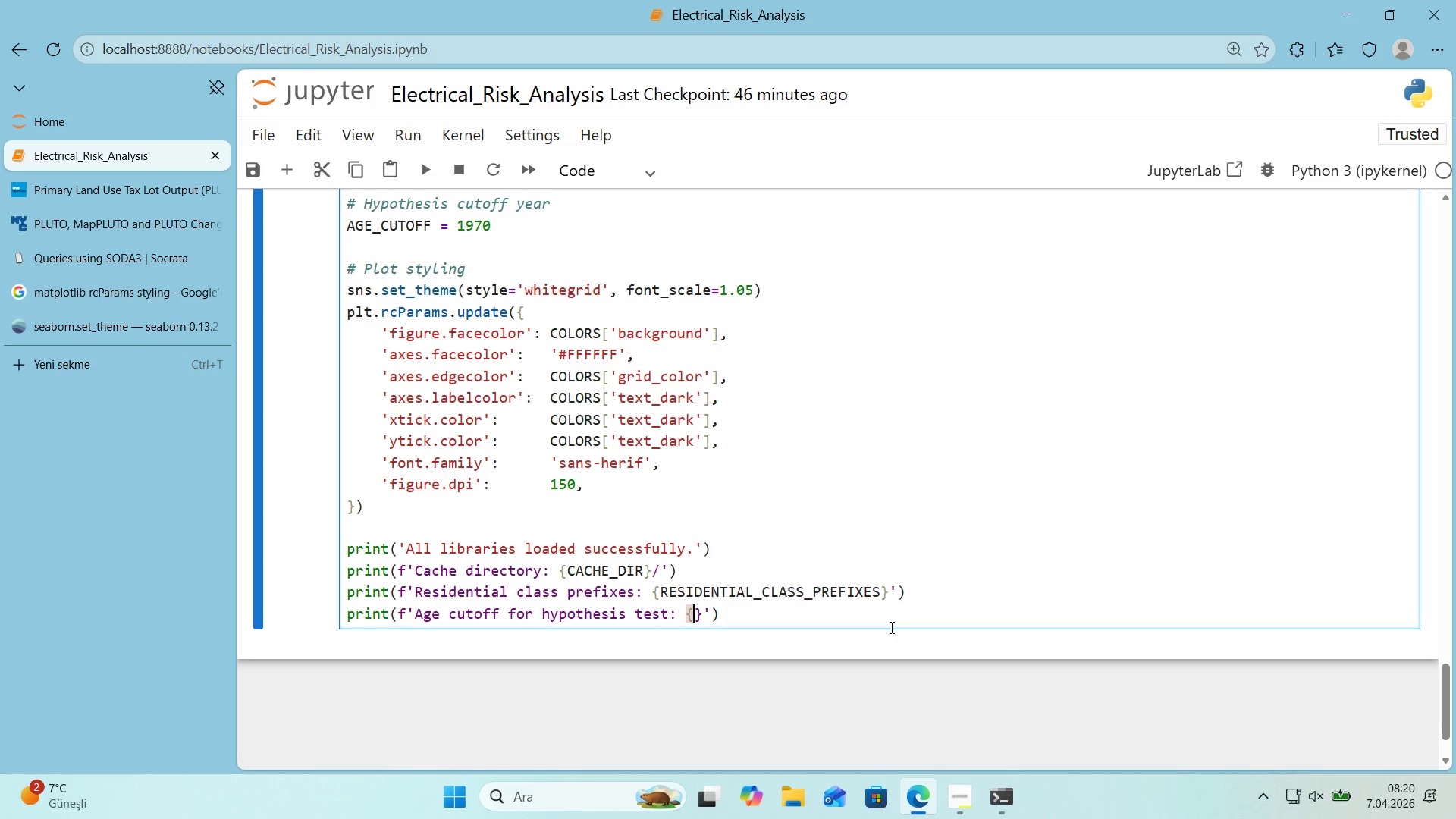 
type(AGE_CUTOFF)
 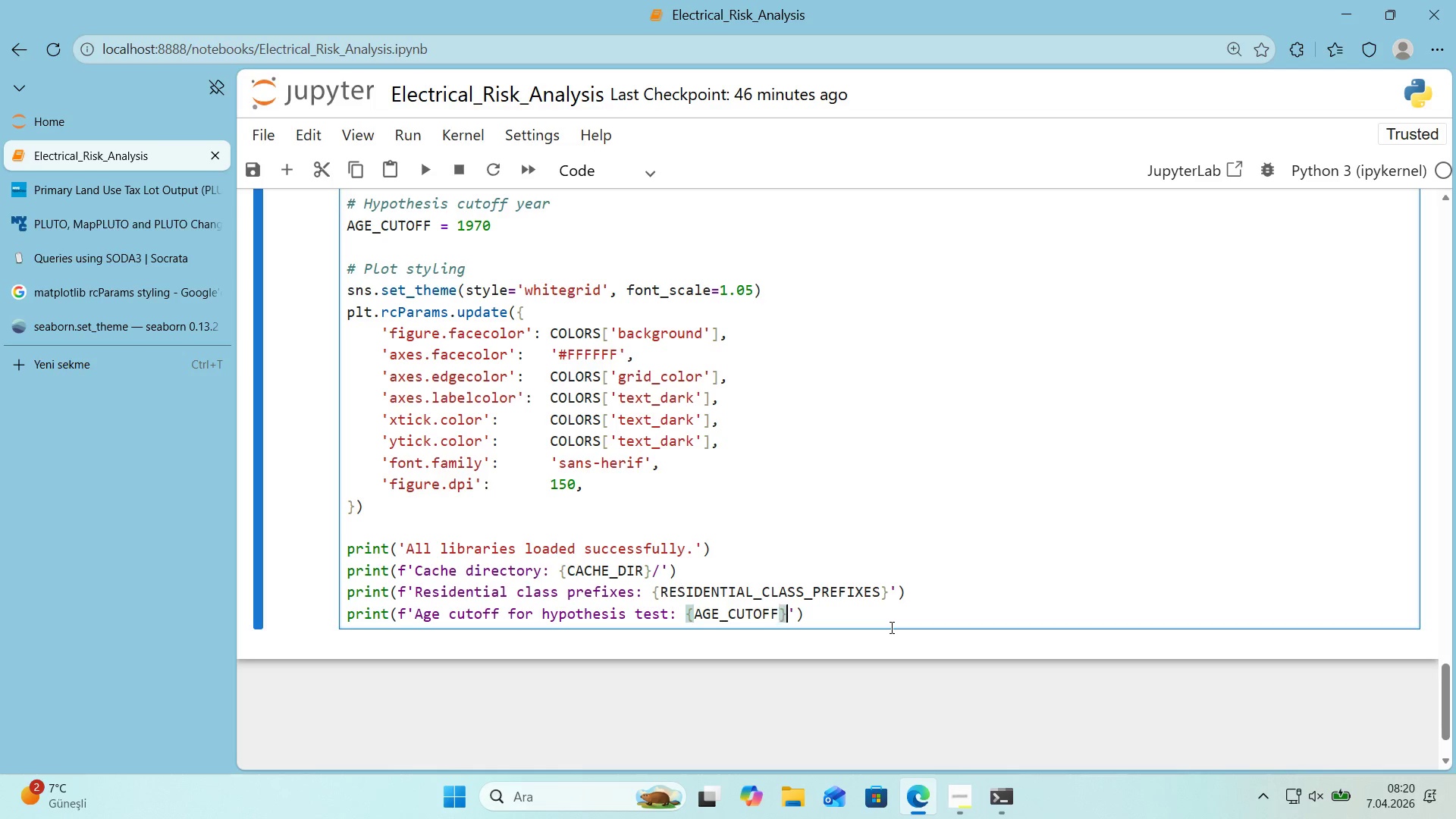 
key(ArrowRight)
 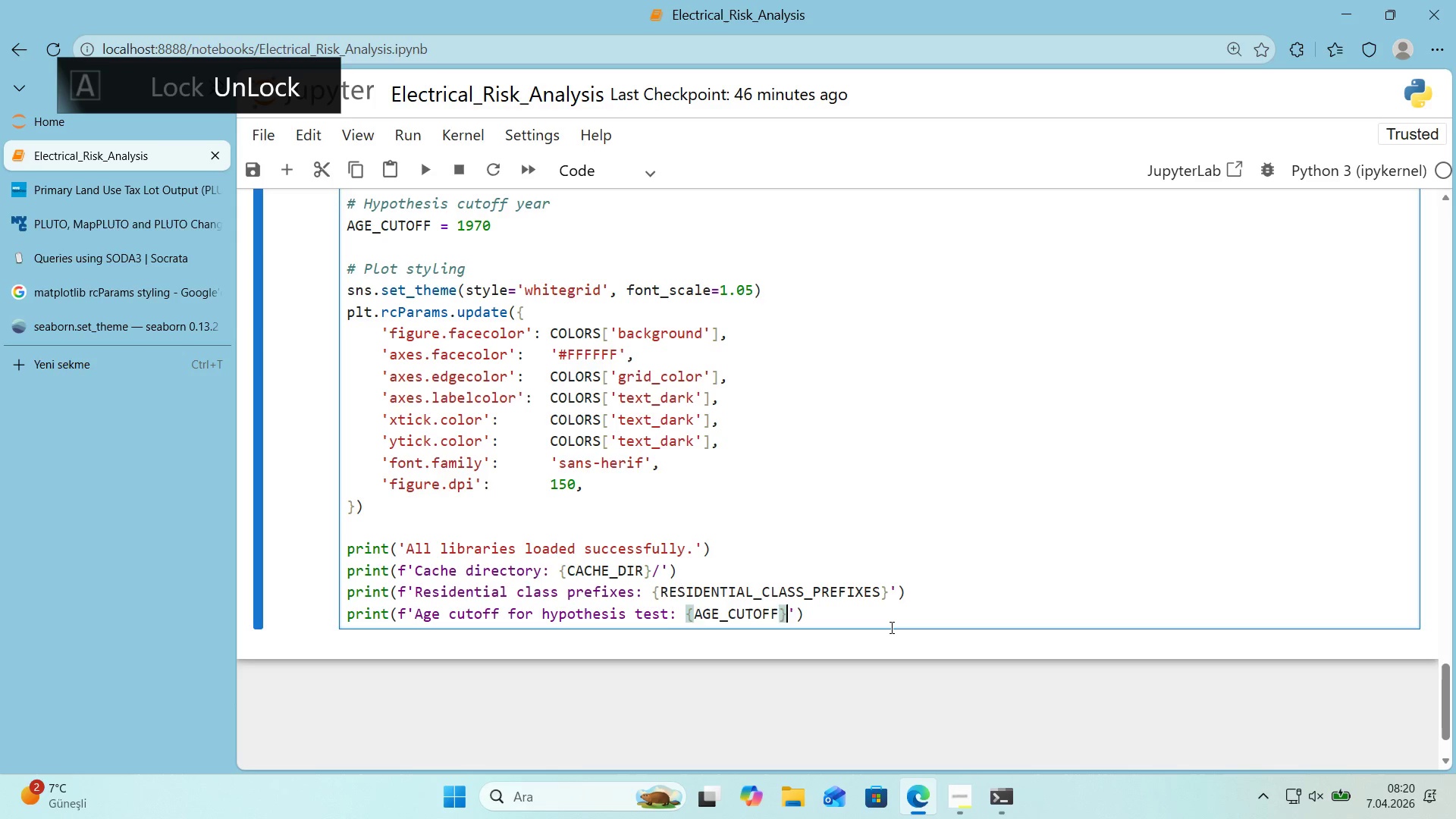 
key(ArrowRight)
 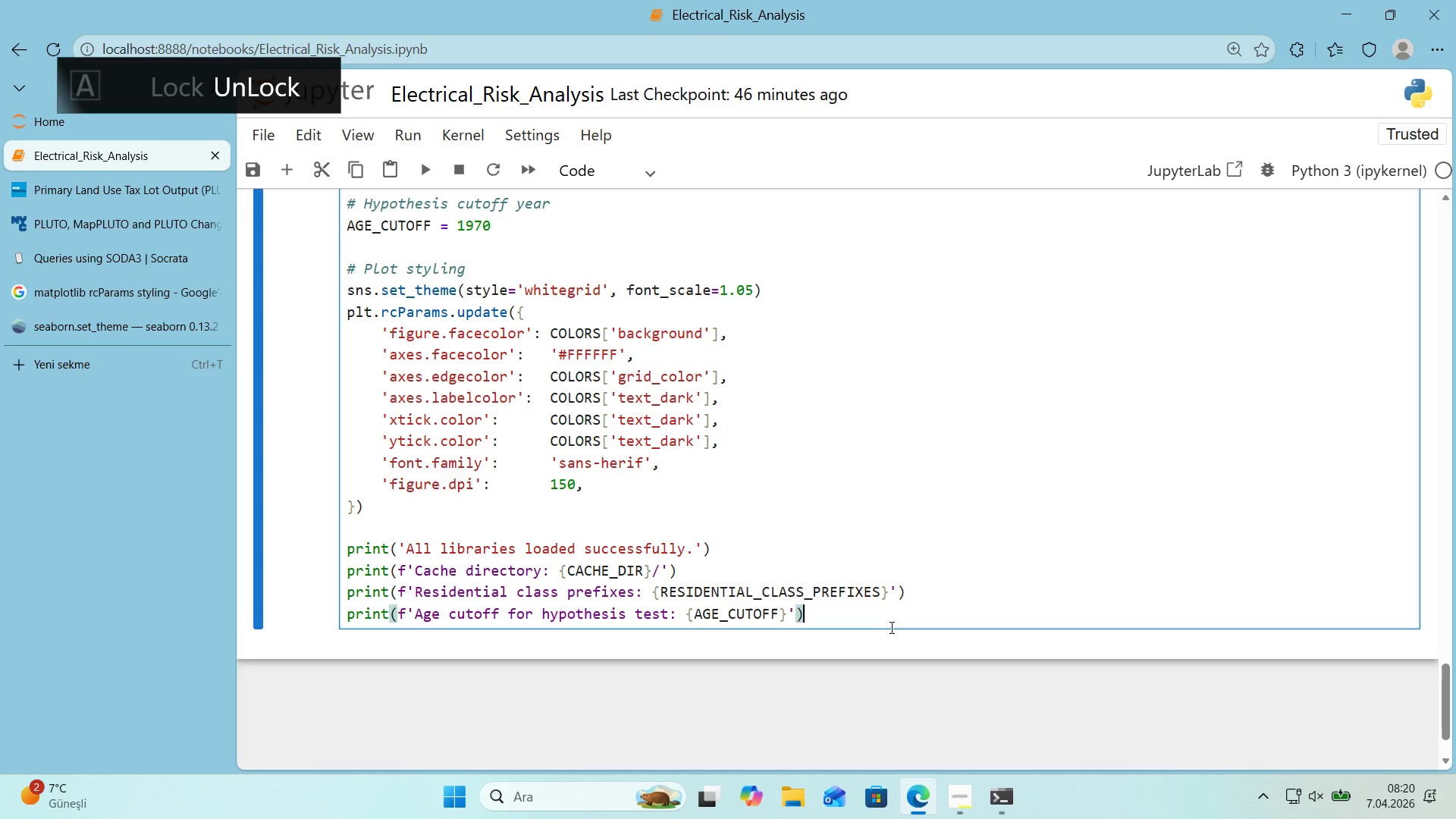 
key(ArrowRight)
 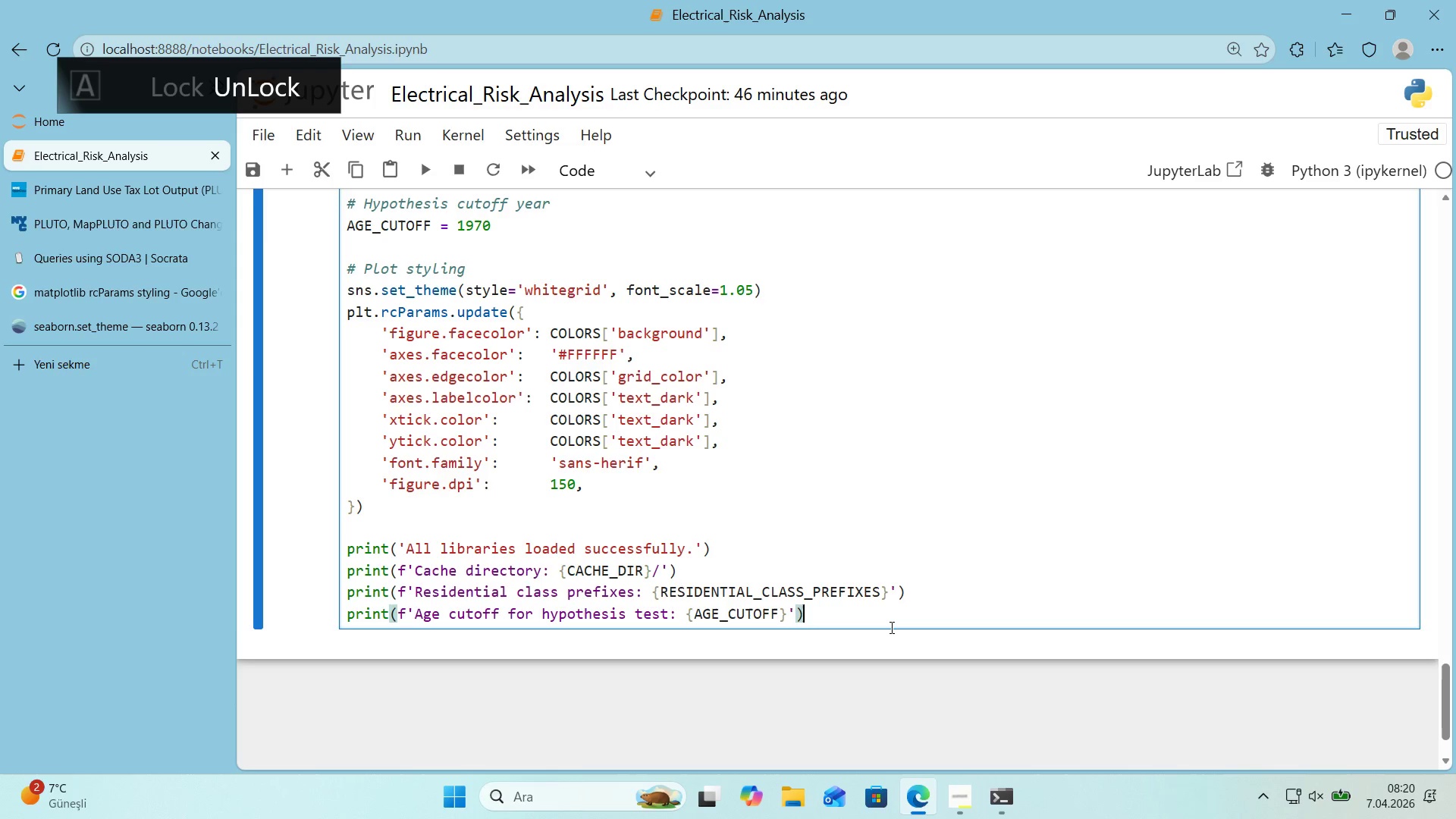 
key(Shift+Enter)
 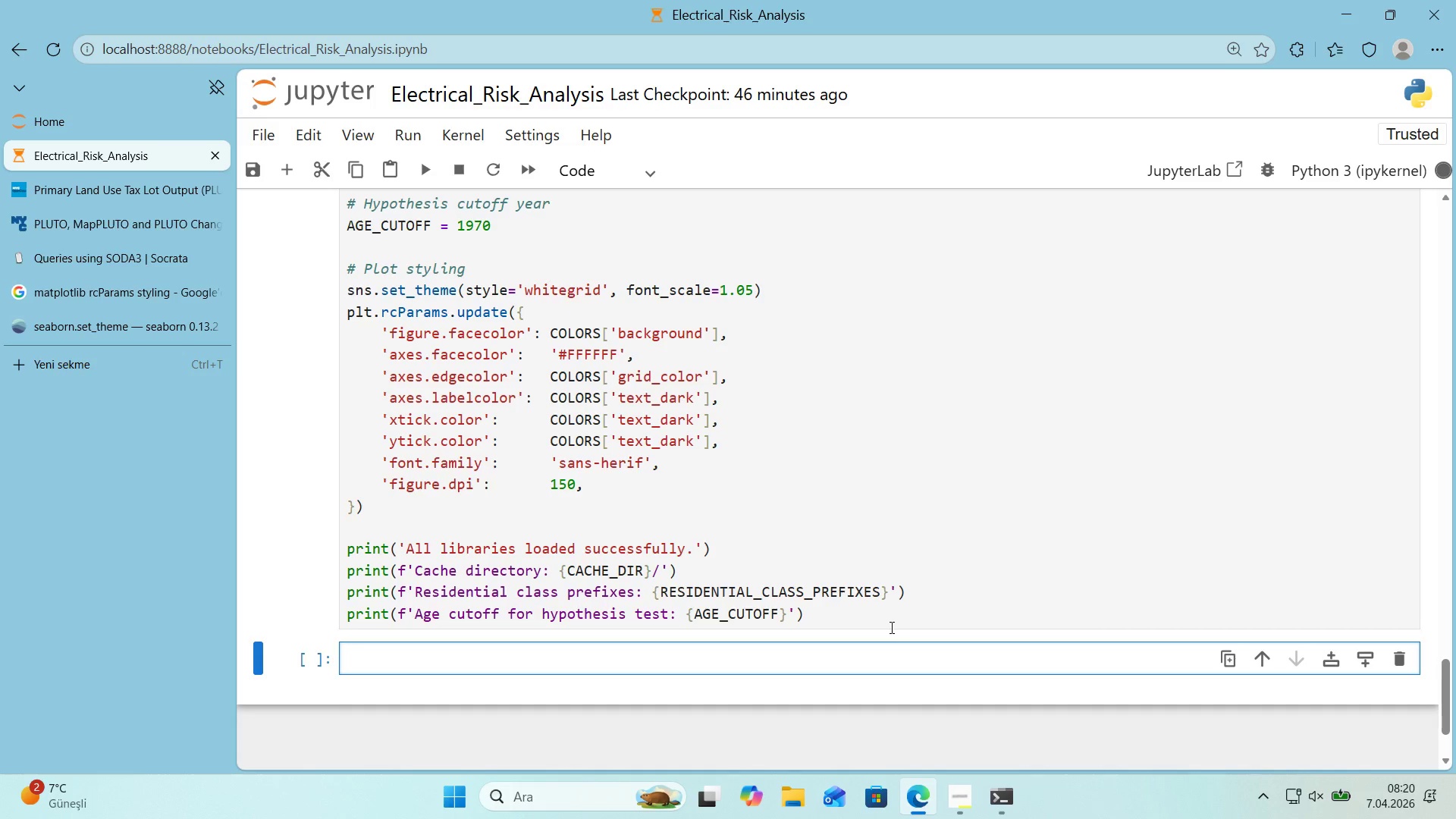 
scroll: coordinate [855, 541], scroll_direction: down, amount: 1.0
 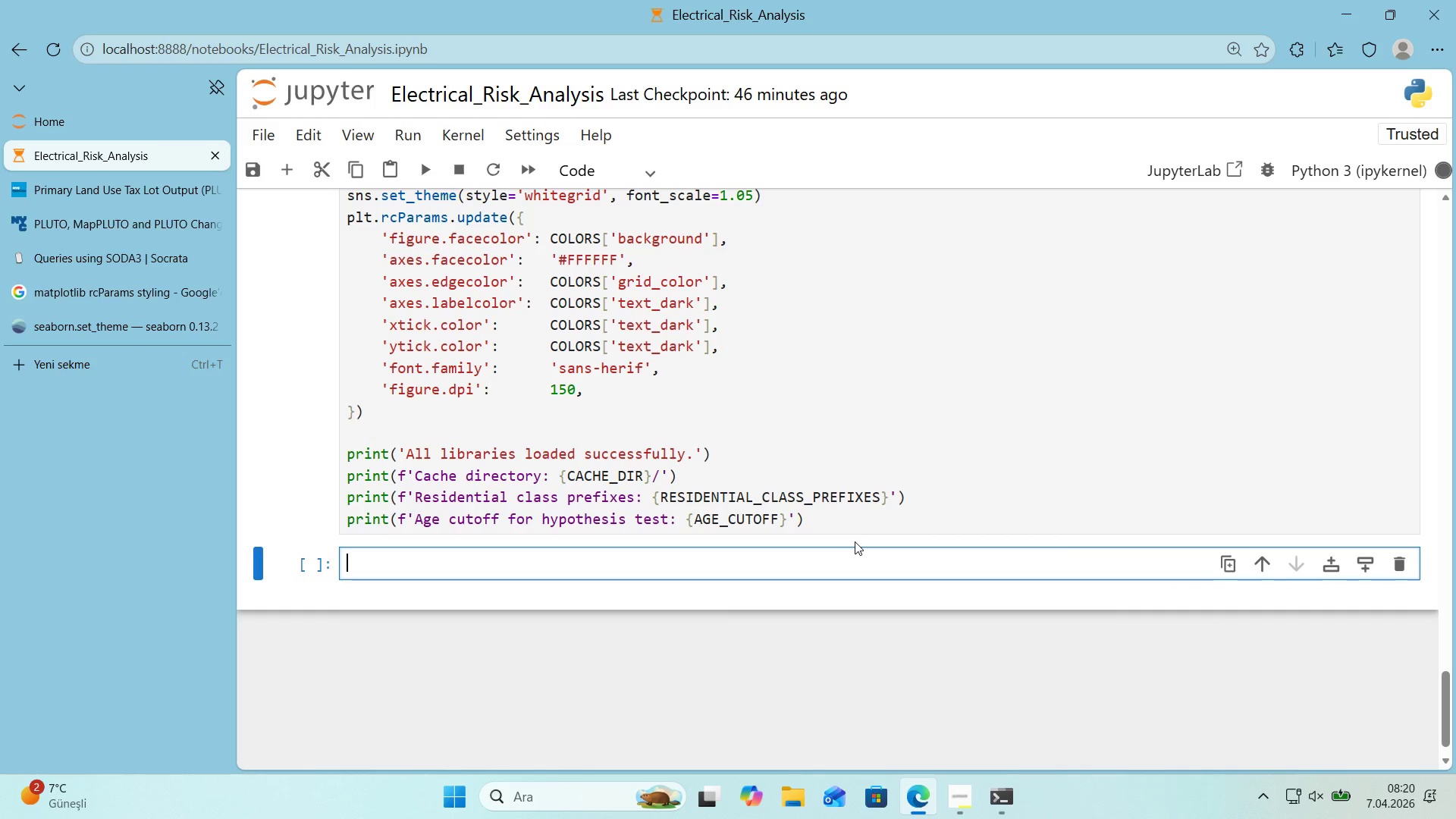 
wait(8.46)
 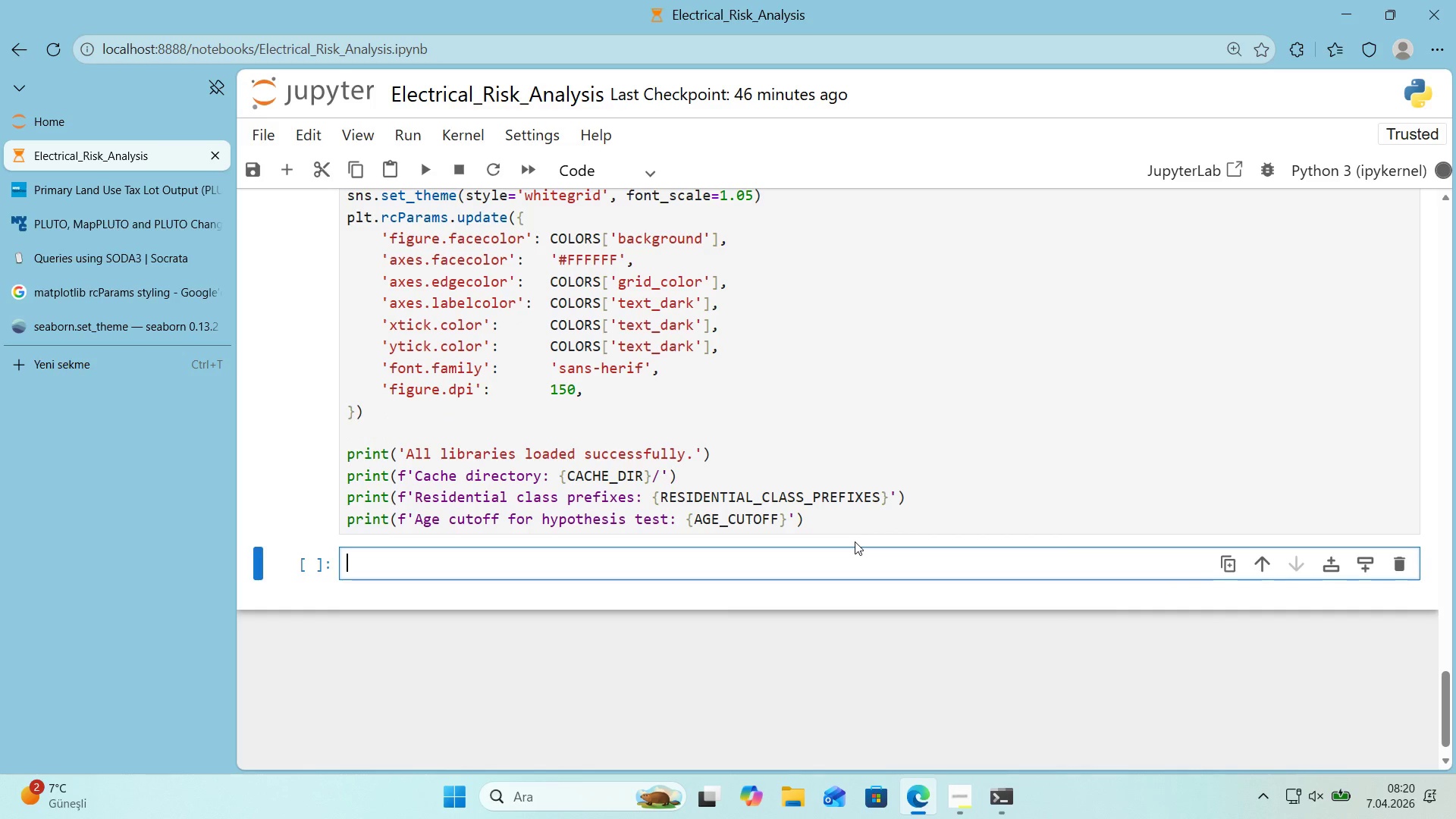 
scroll: coordinate [855, 541], scroll_direction: down, amount: 2.0
 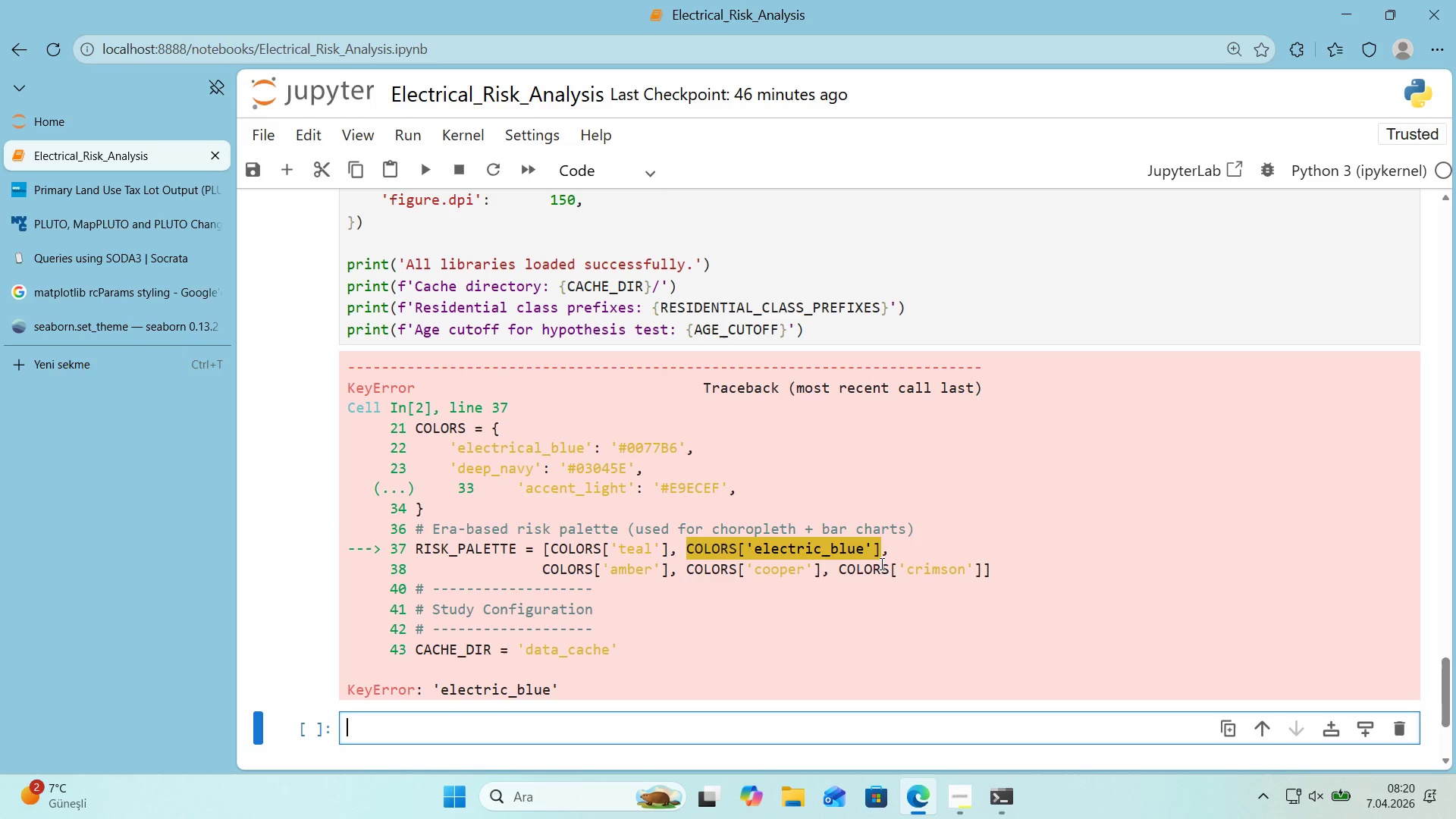 
scroll: coordinate [880, 563], scroll_direction: up, amount: 3.0
 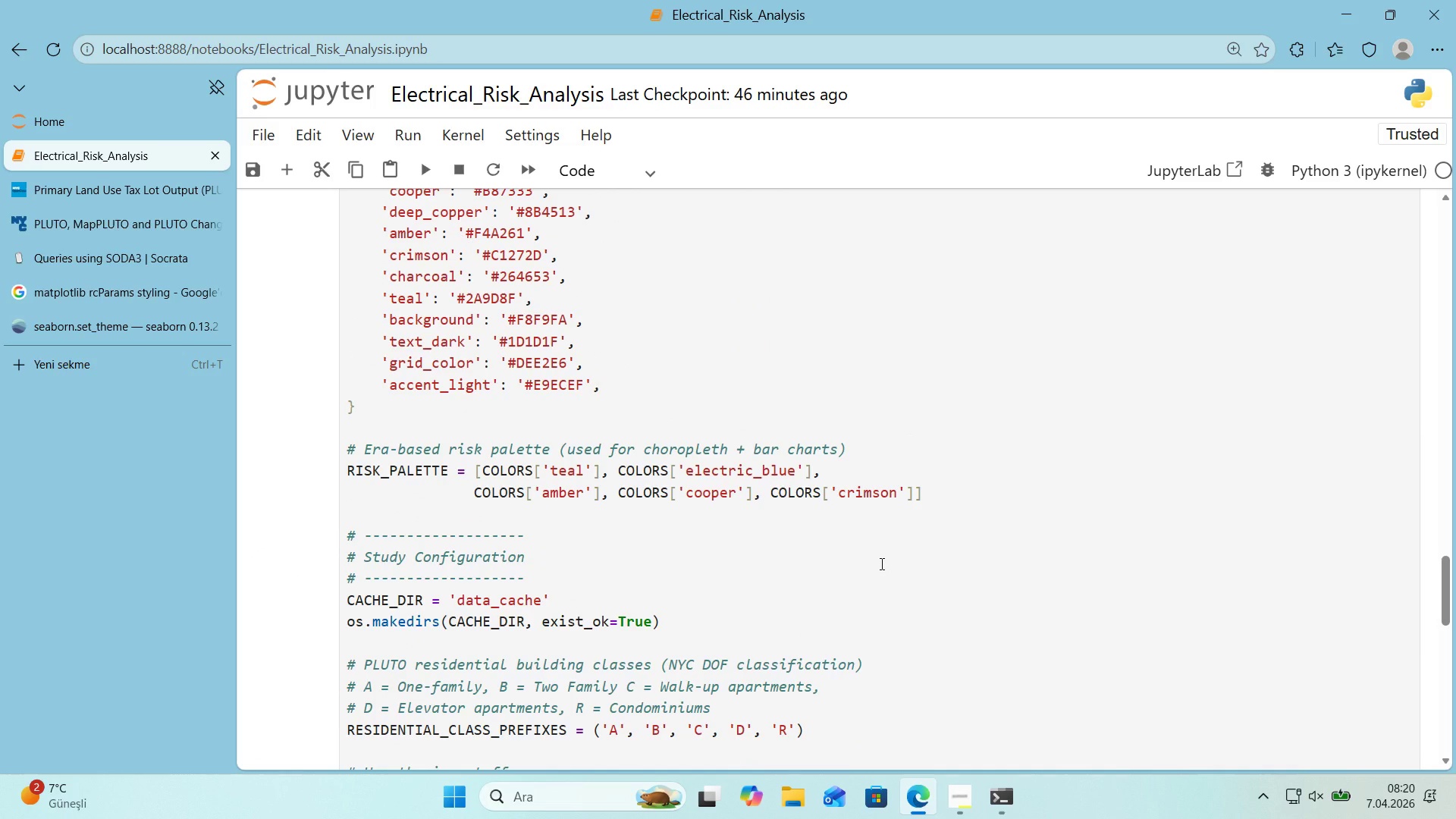 
wait(5.38)
 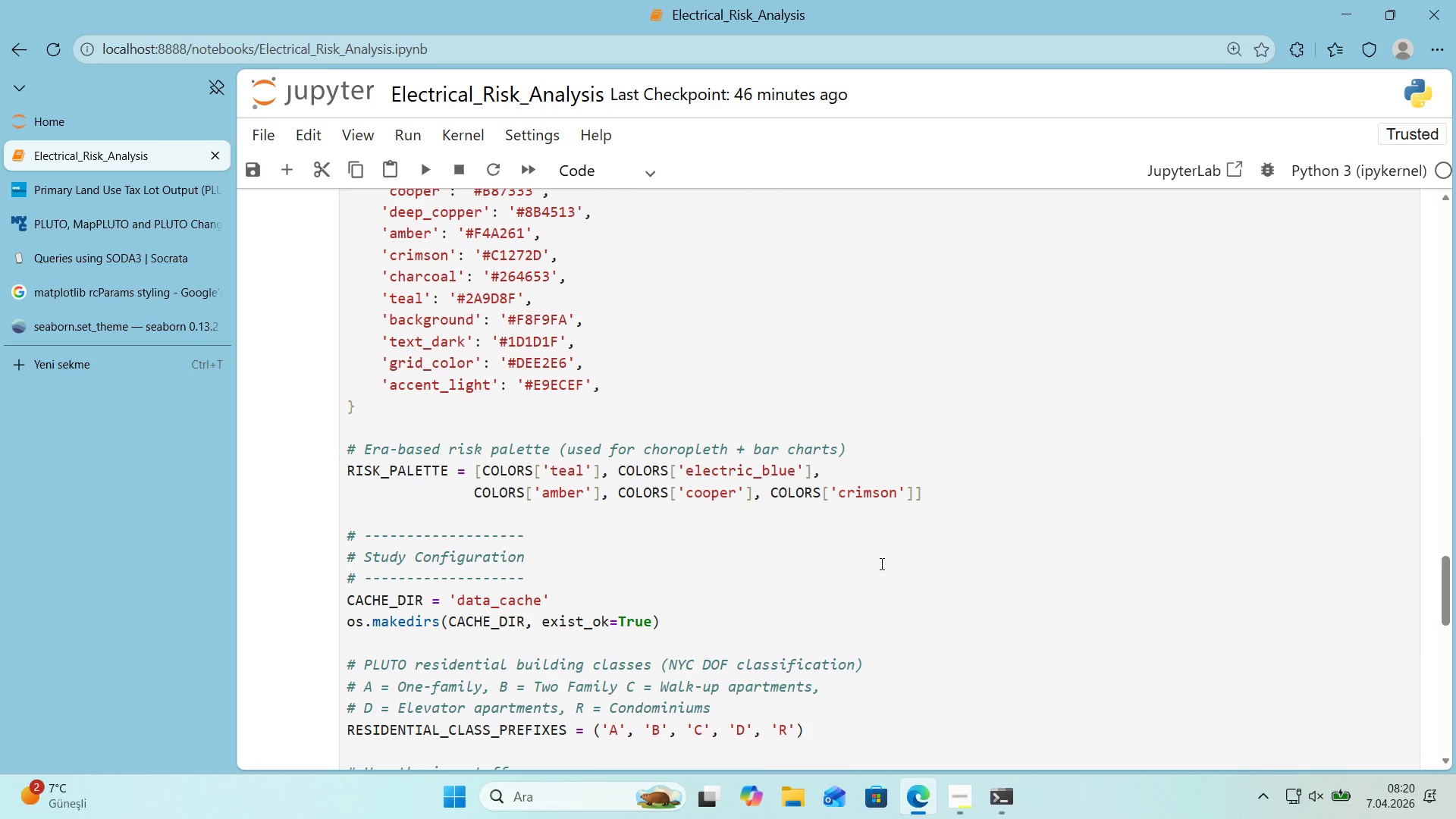 
scroll: coordinate [880, 563], scroll_direction: up, amount: 2.0
 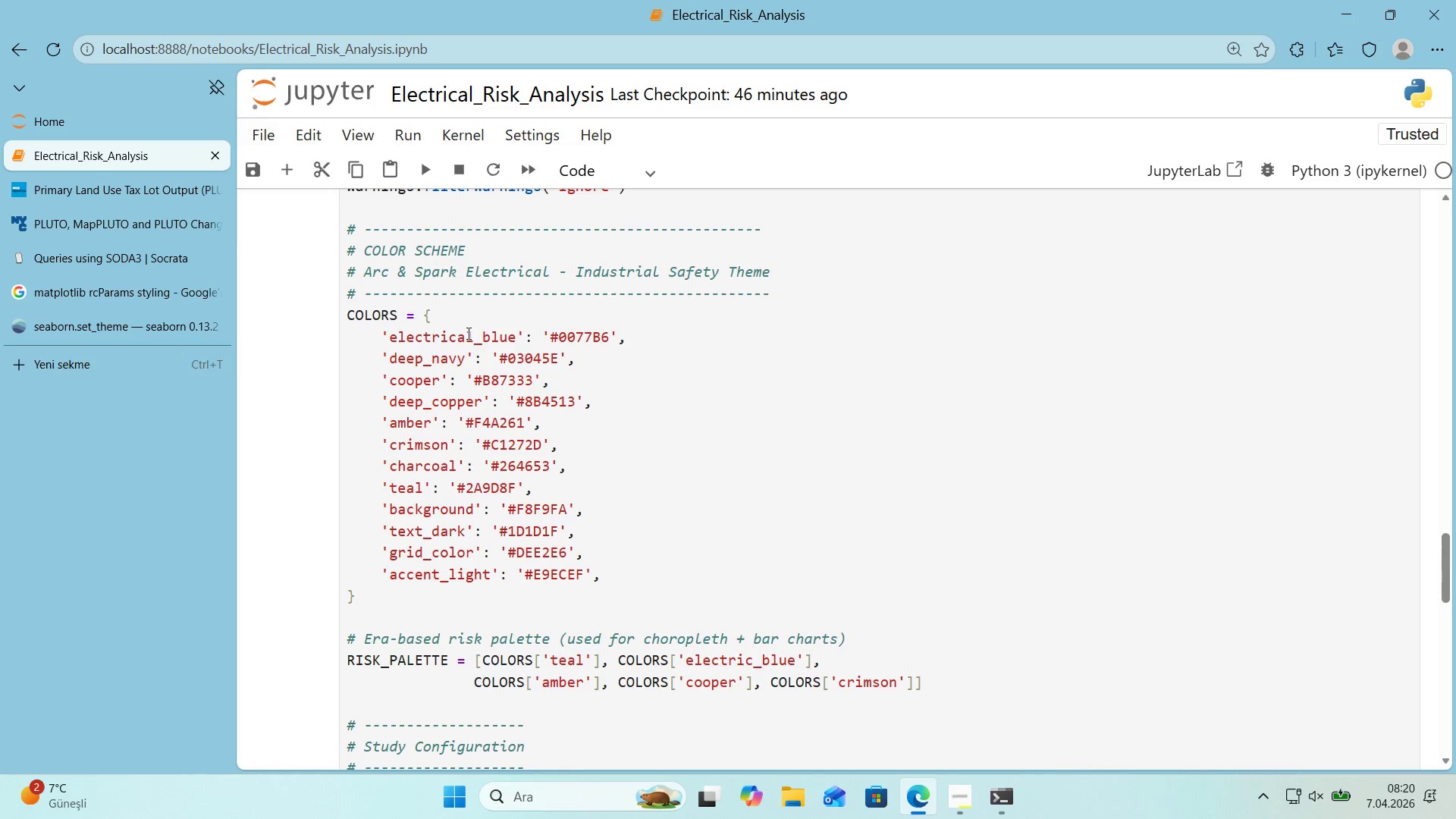 
left_click_drag(start_coordinate=[473, 336], to_coordinate=[459, 341])
 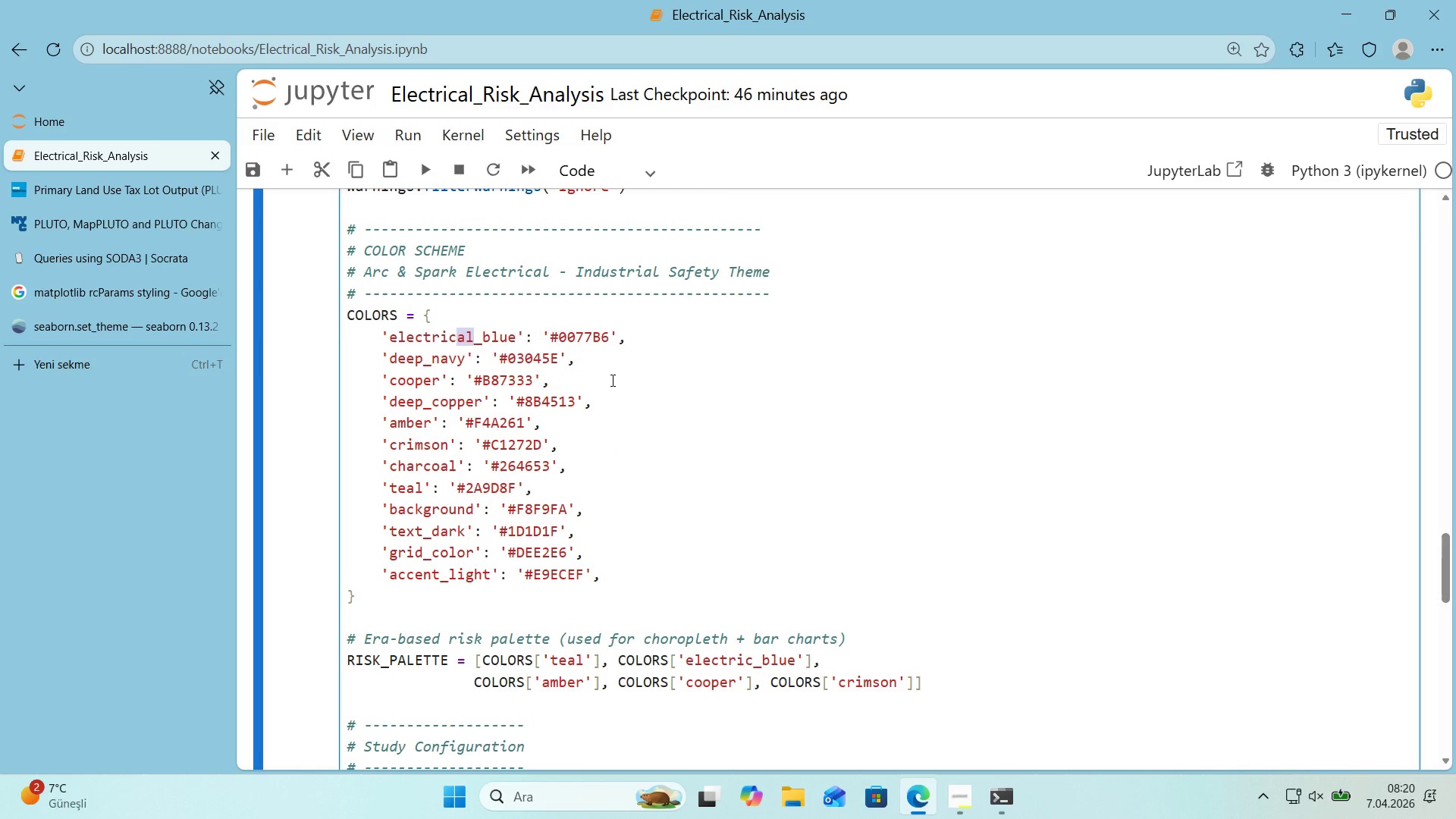 
key(Backspace)
 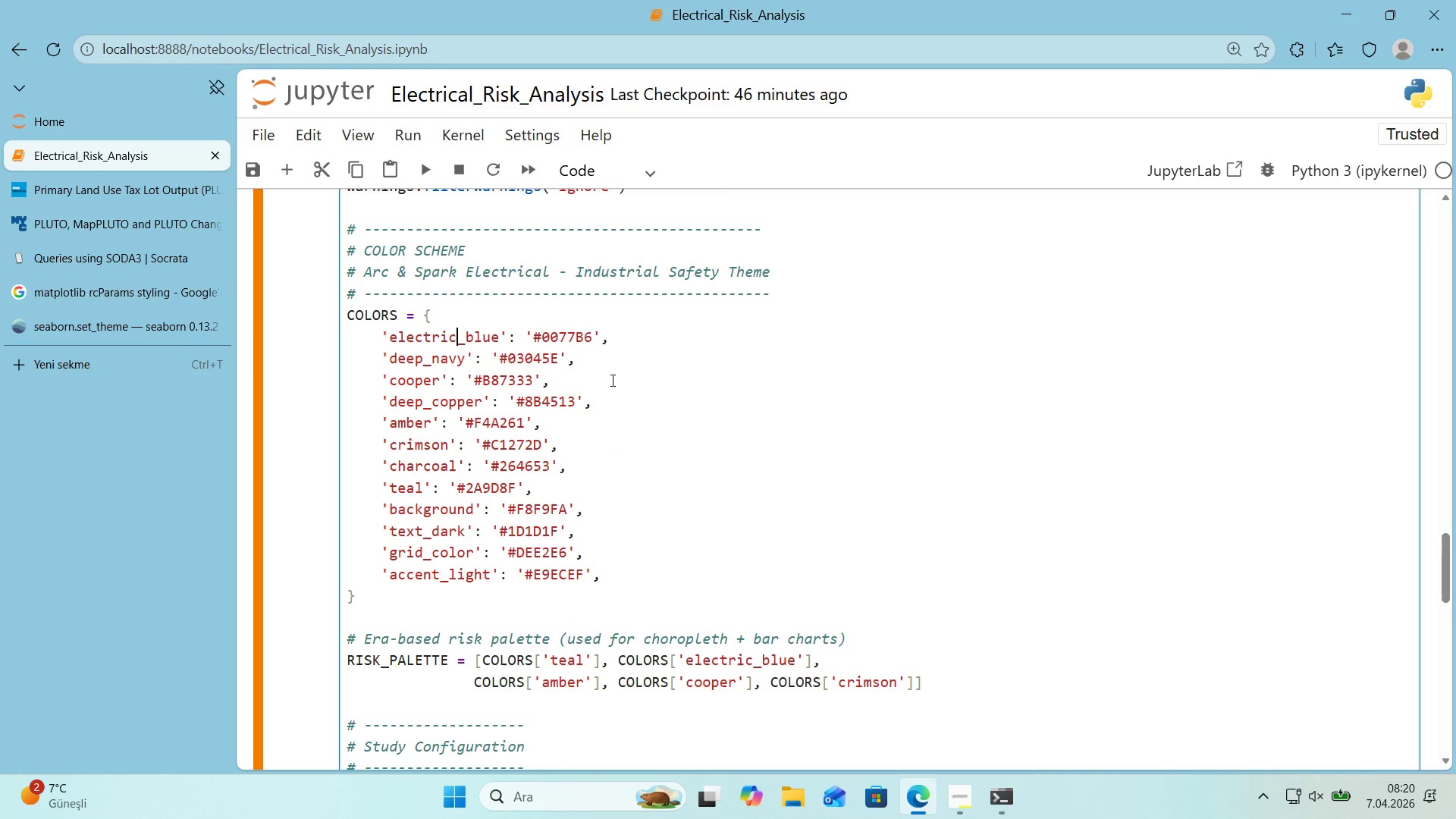 
key(Shift+Enter)
 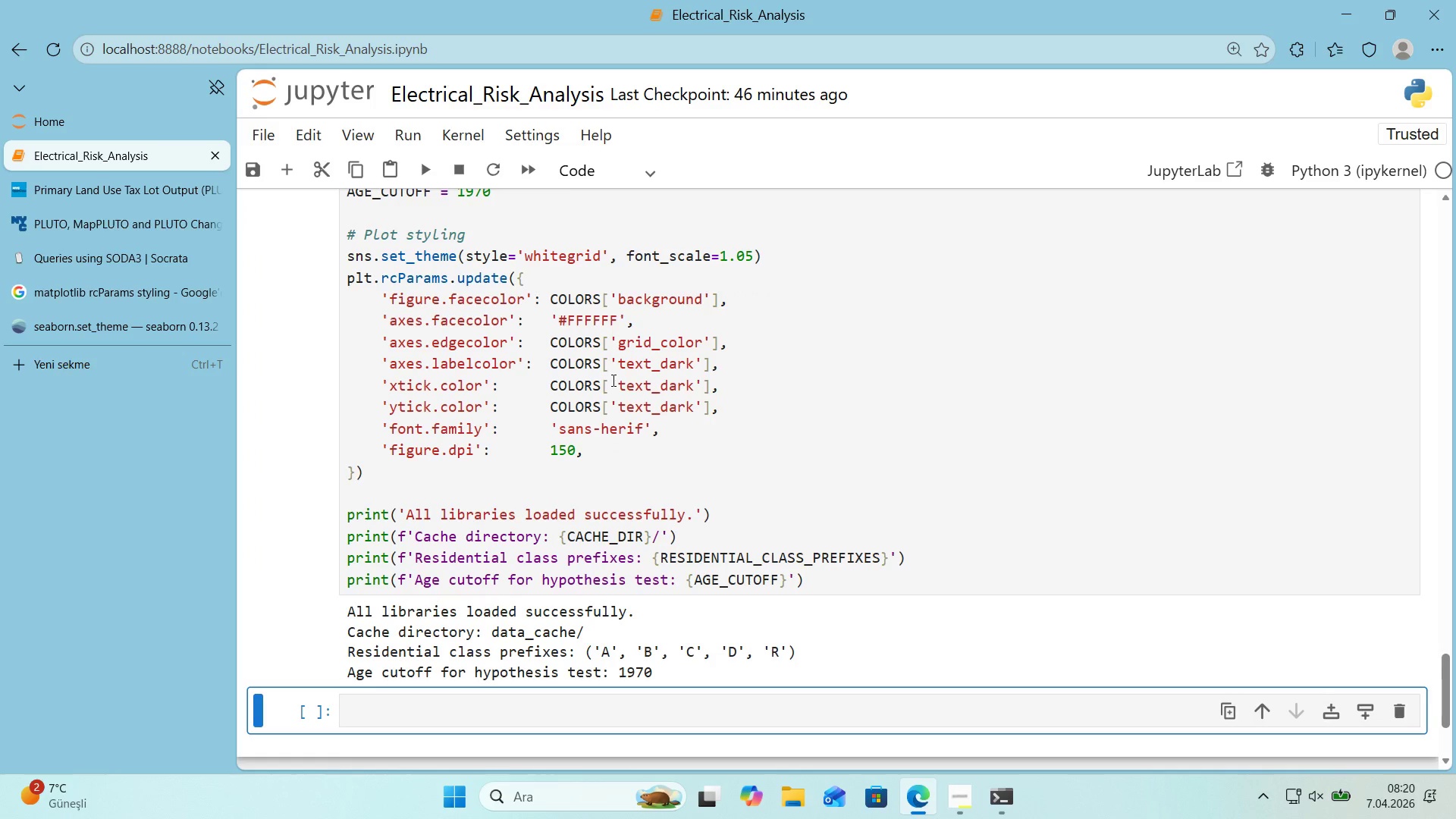 
scroll: coordinate [610, 384], scroll_direction: down, amount: 1.0
 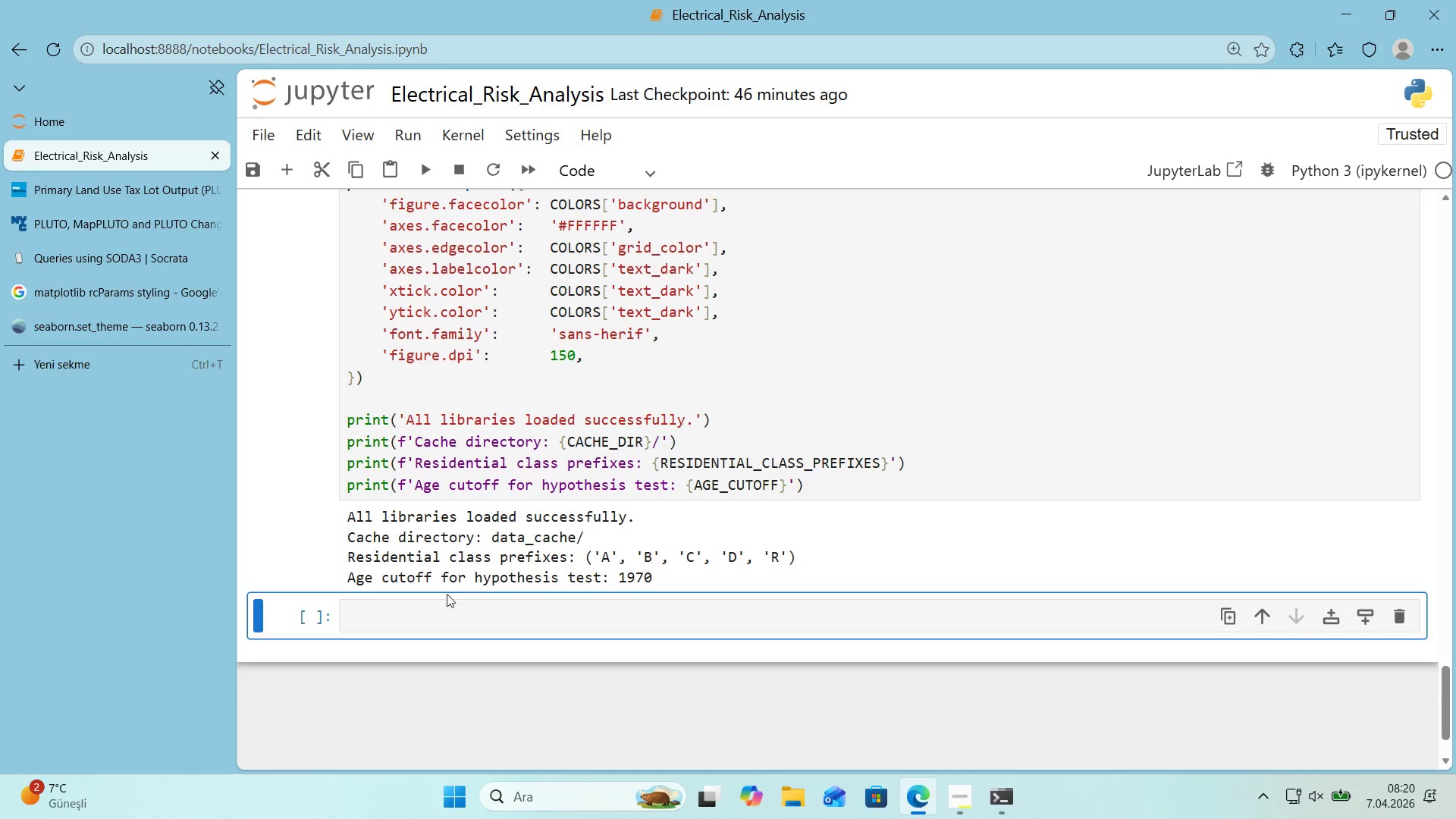 
left_click([444, 607])
 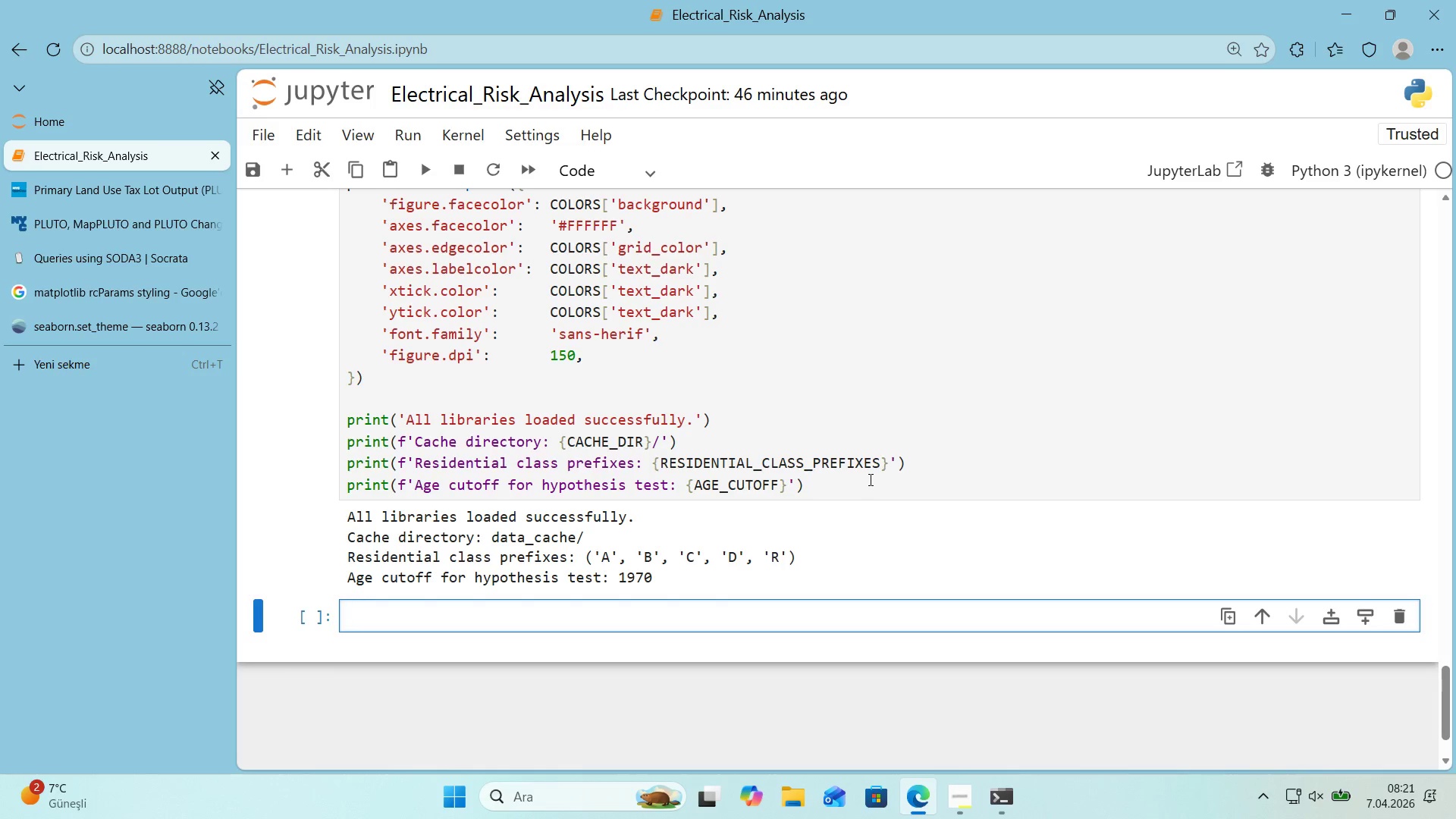 
wait(12.75)
 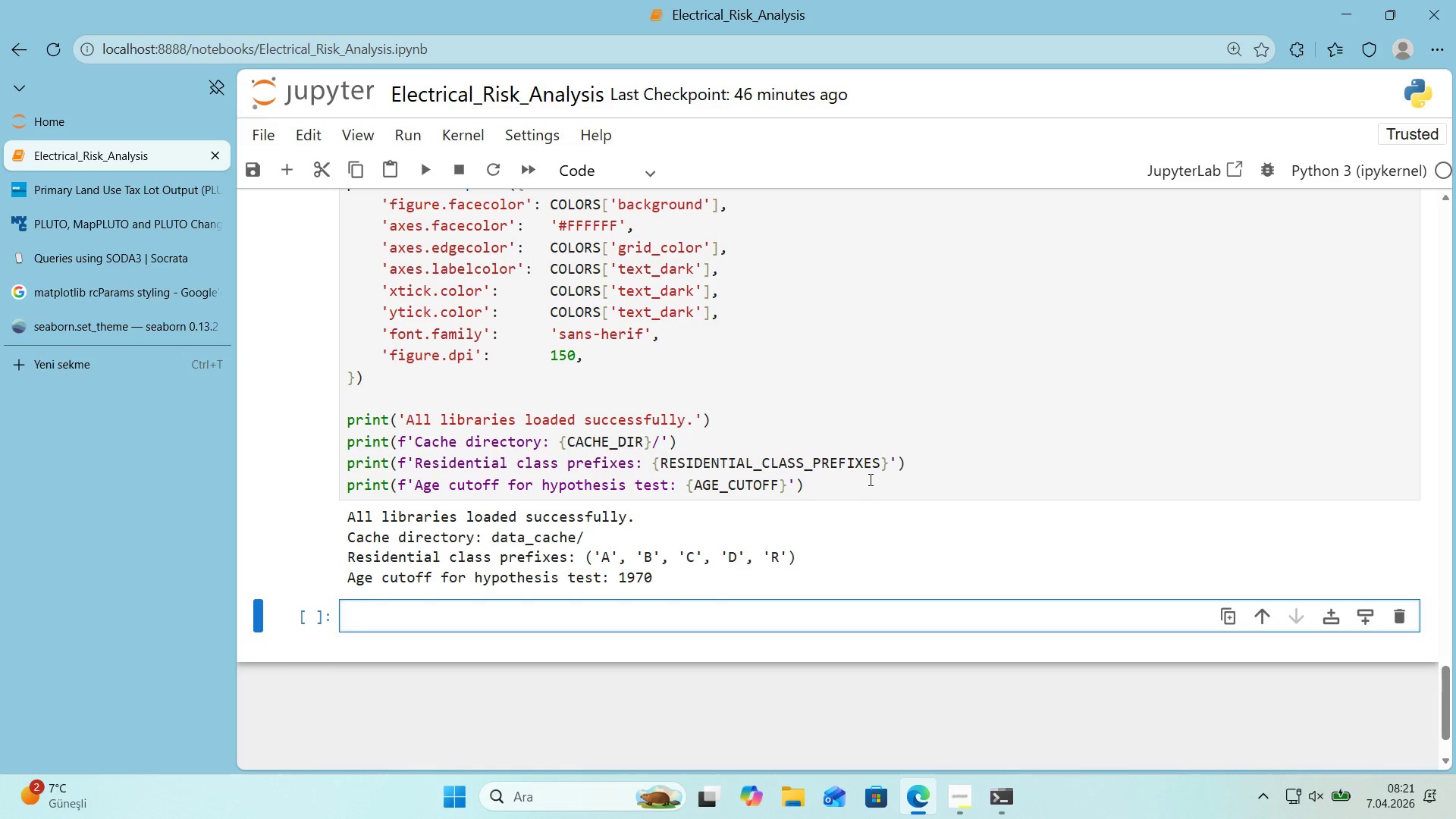 
left_click([611, 260])
 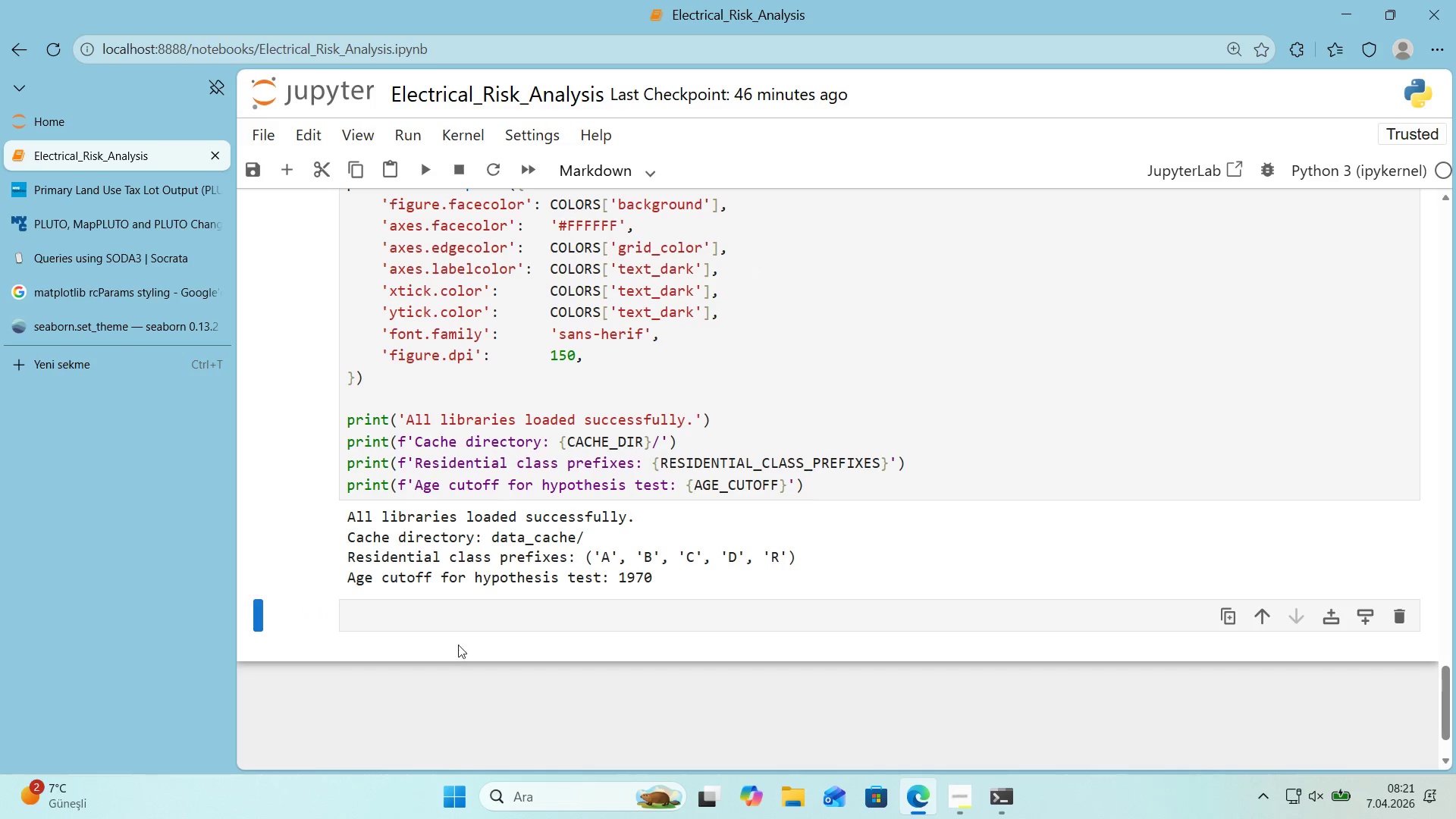 
left_click([460, 619])
 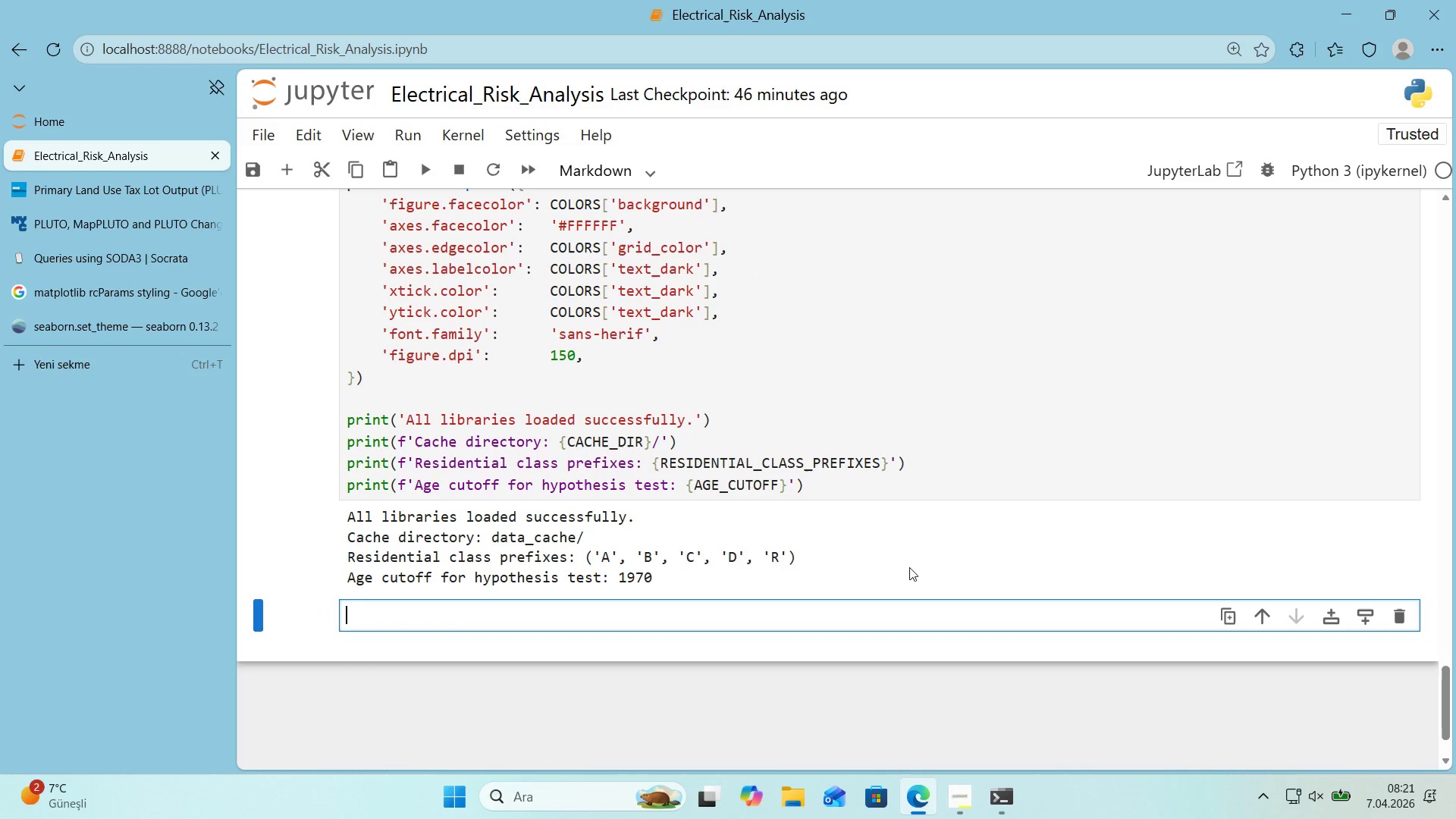 
key(Alt+Control+3)
 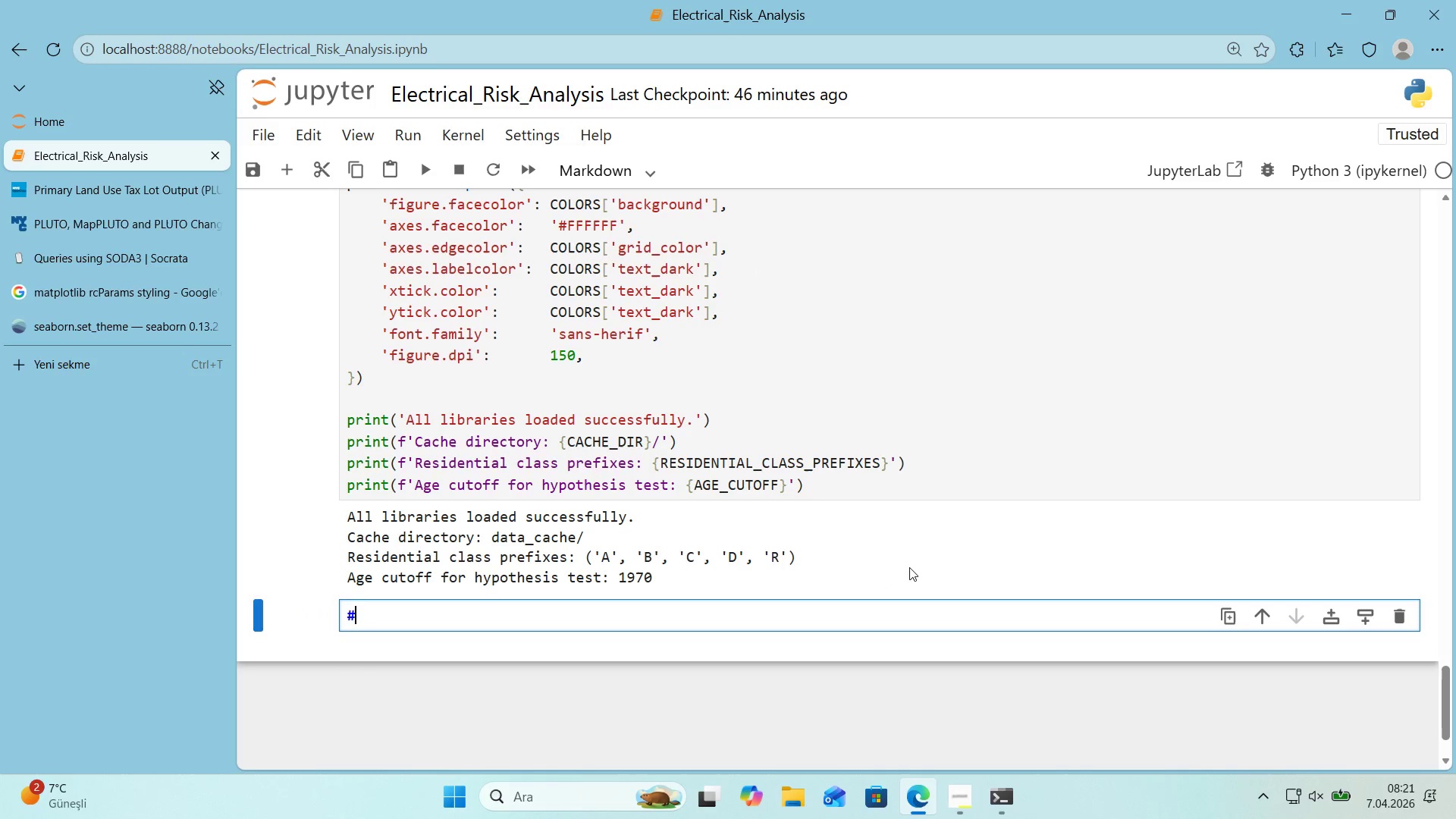 
key(Alt+Control+3)
 